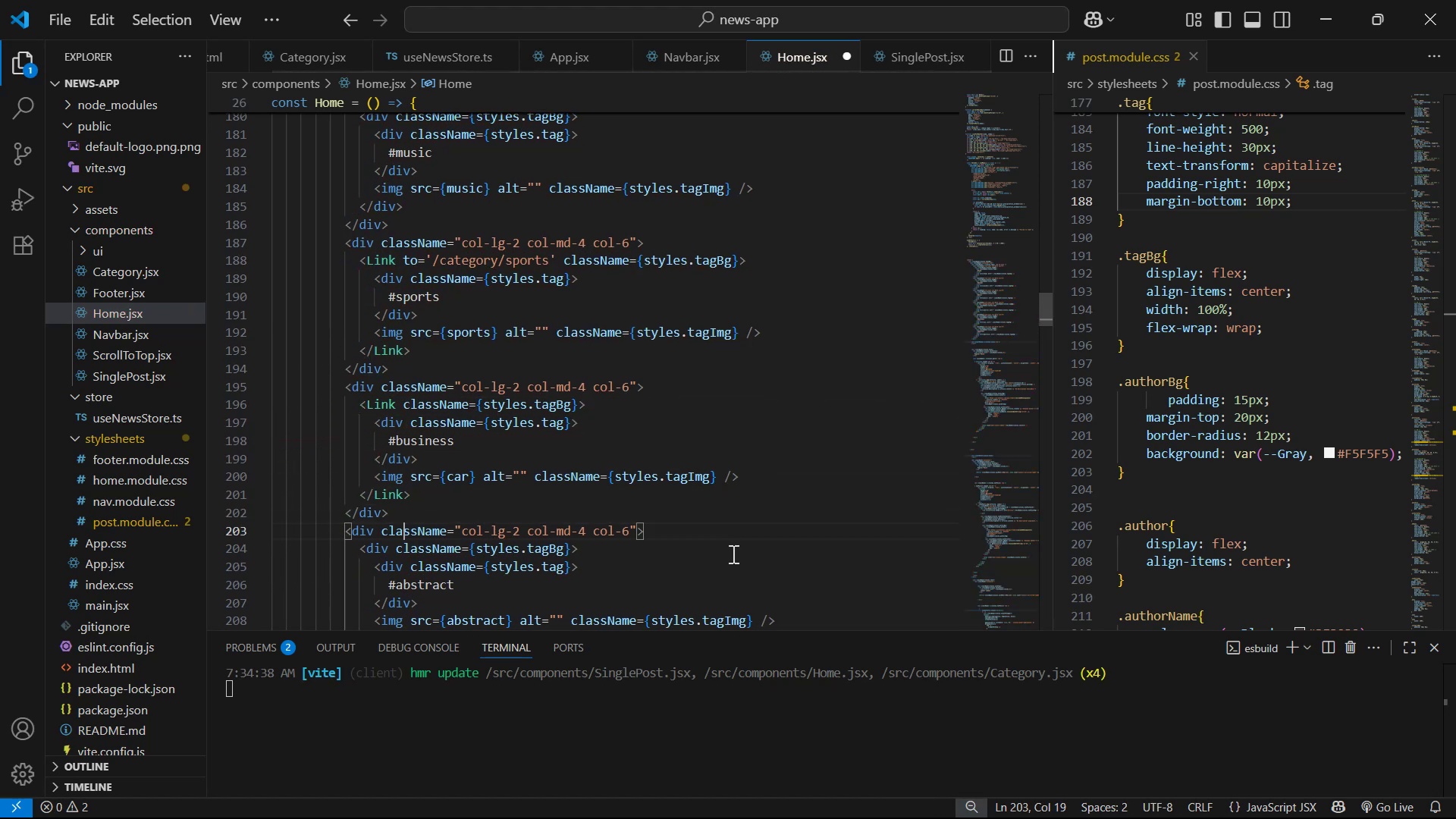 
key(ArrowDown)
 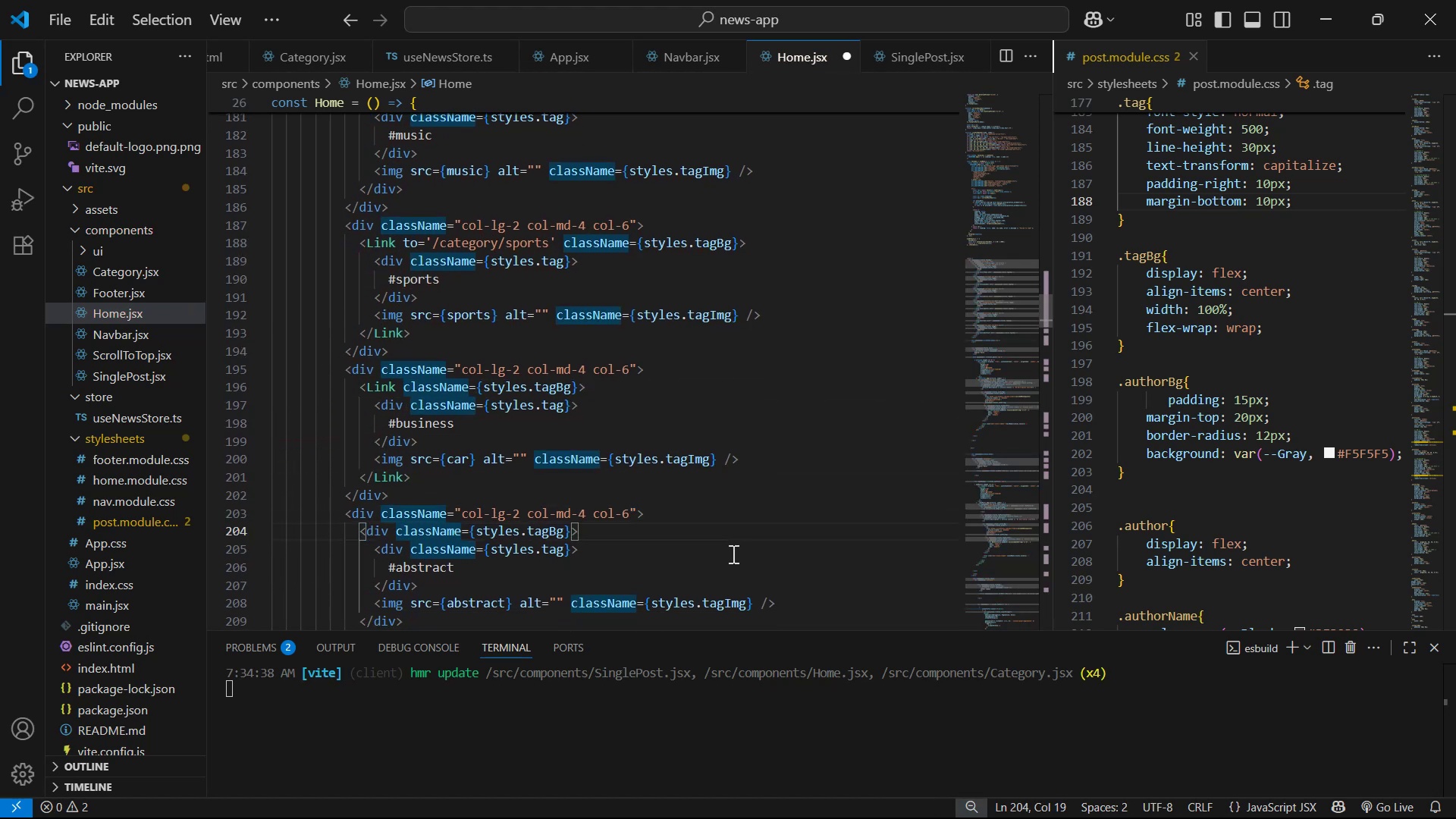 
key(ArrowLeft)
 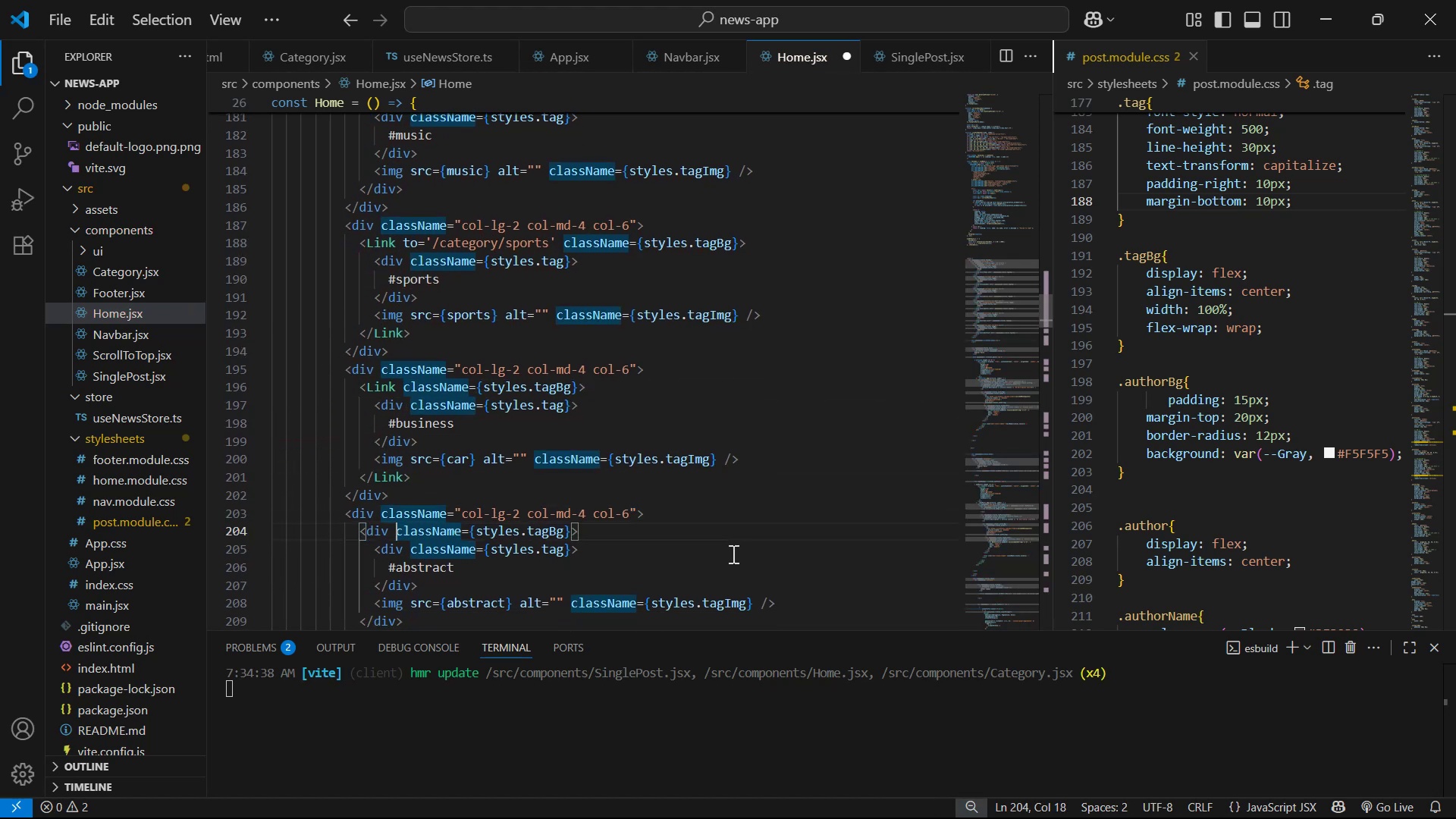 
key(ArrowLeft)
 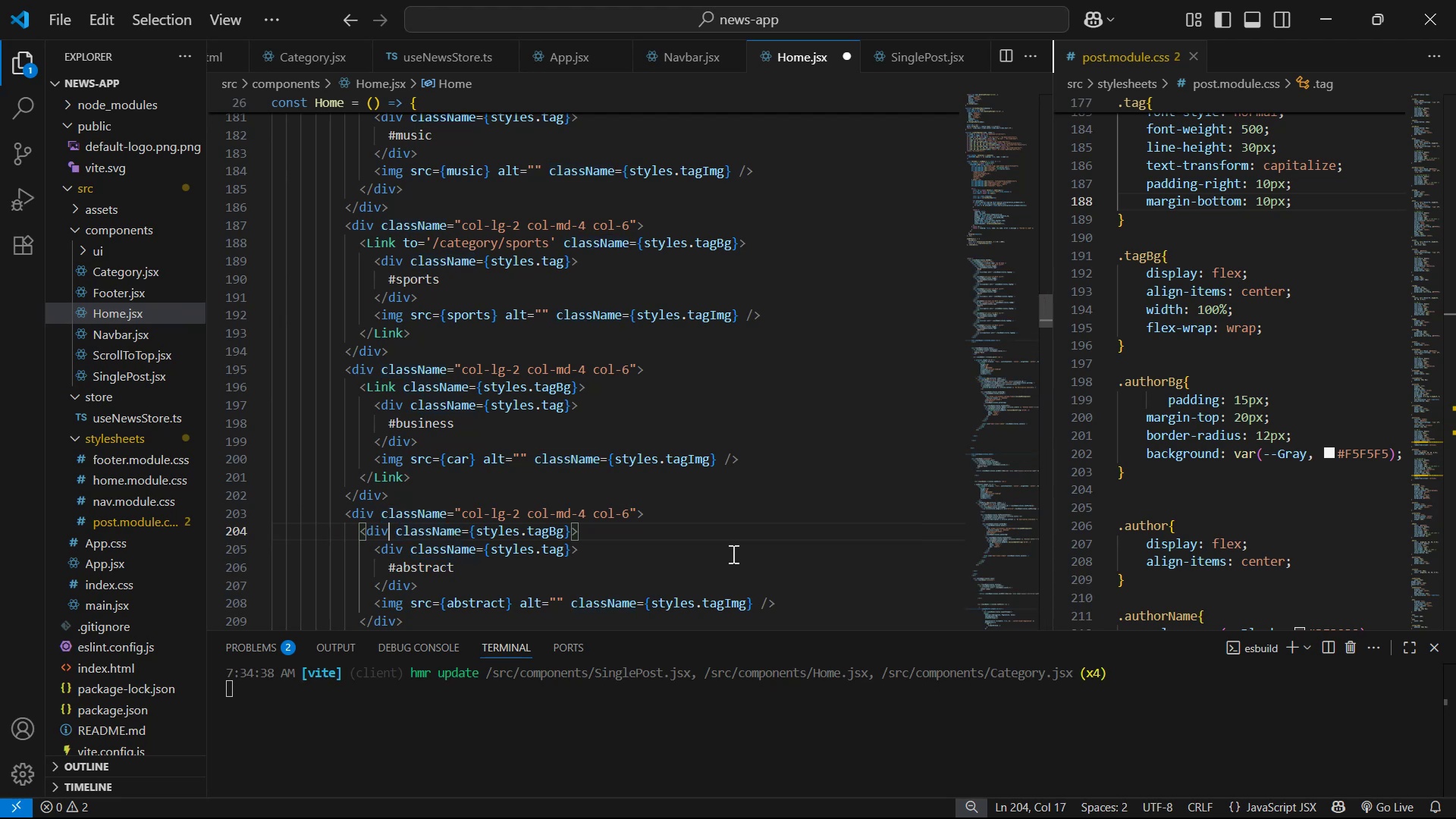 
key(Backspace)
 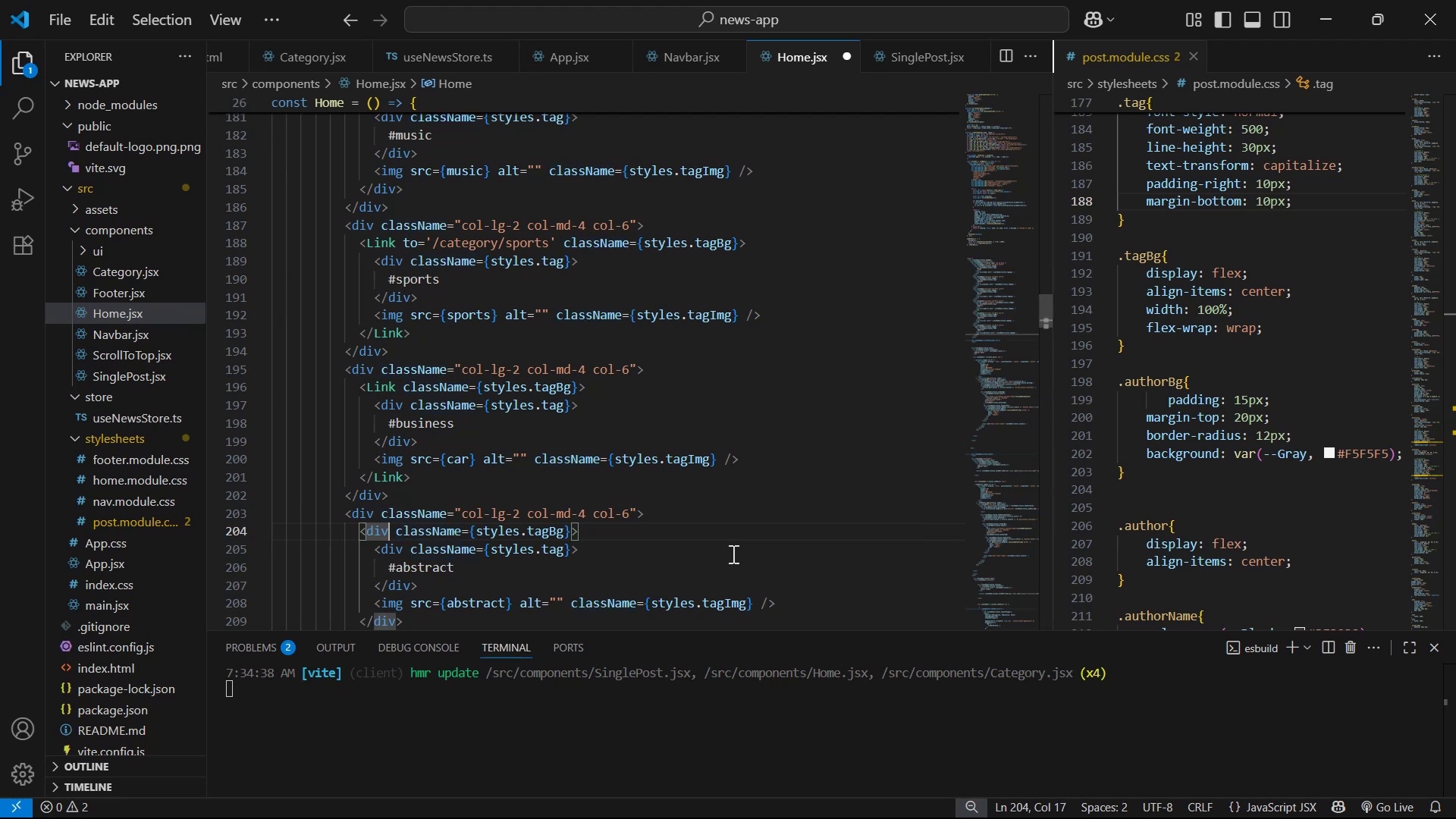 
key(Backspace)
 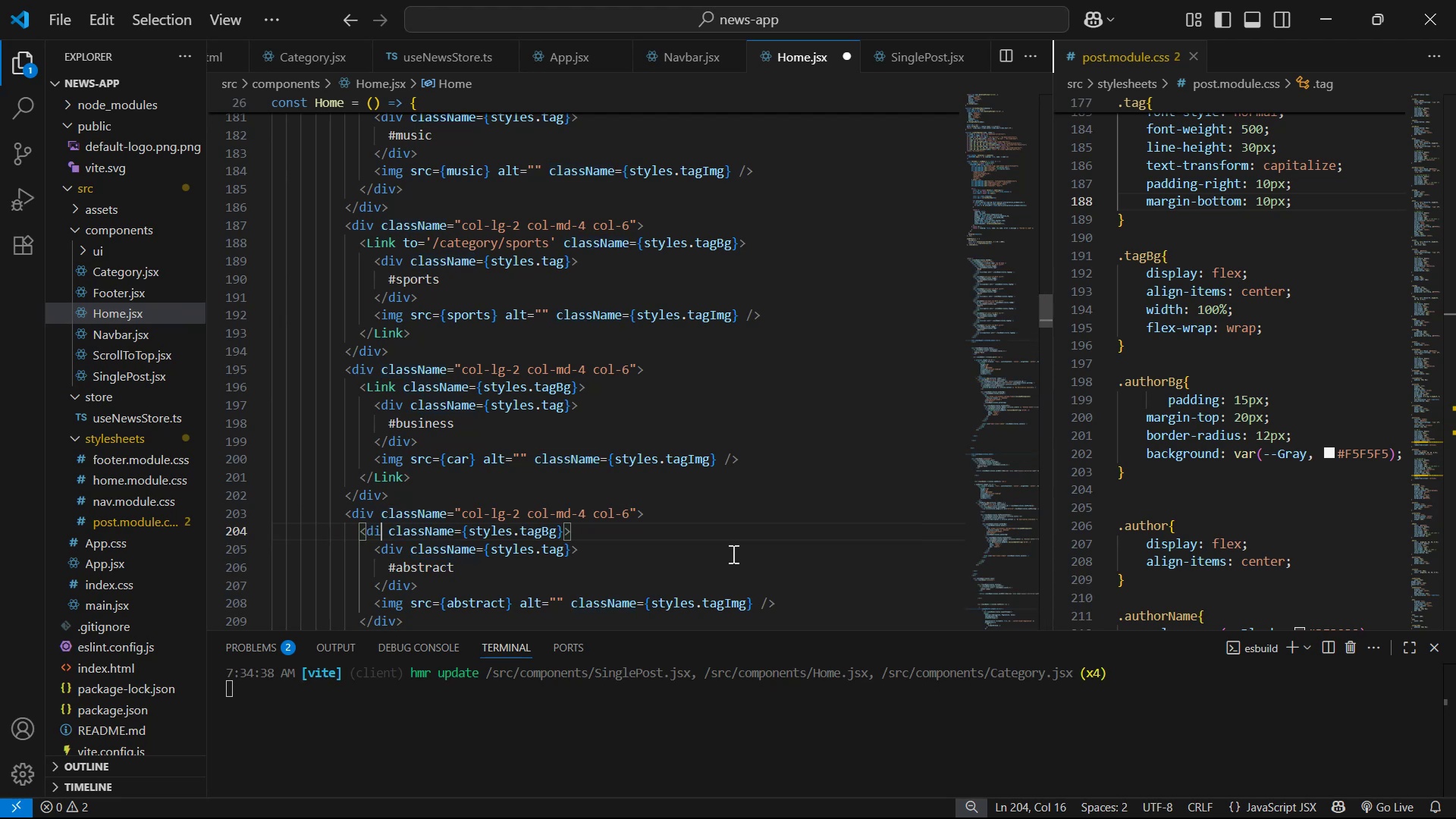 
key(Backspace)
 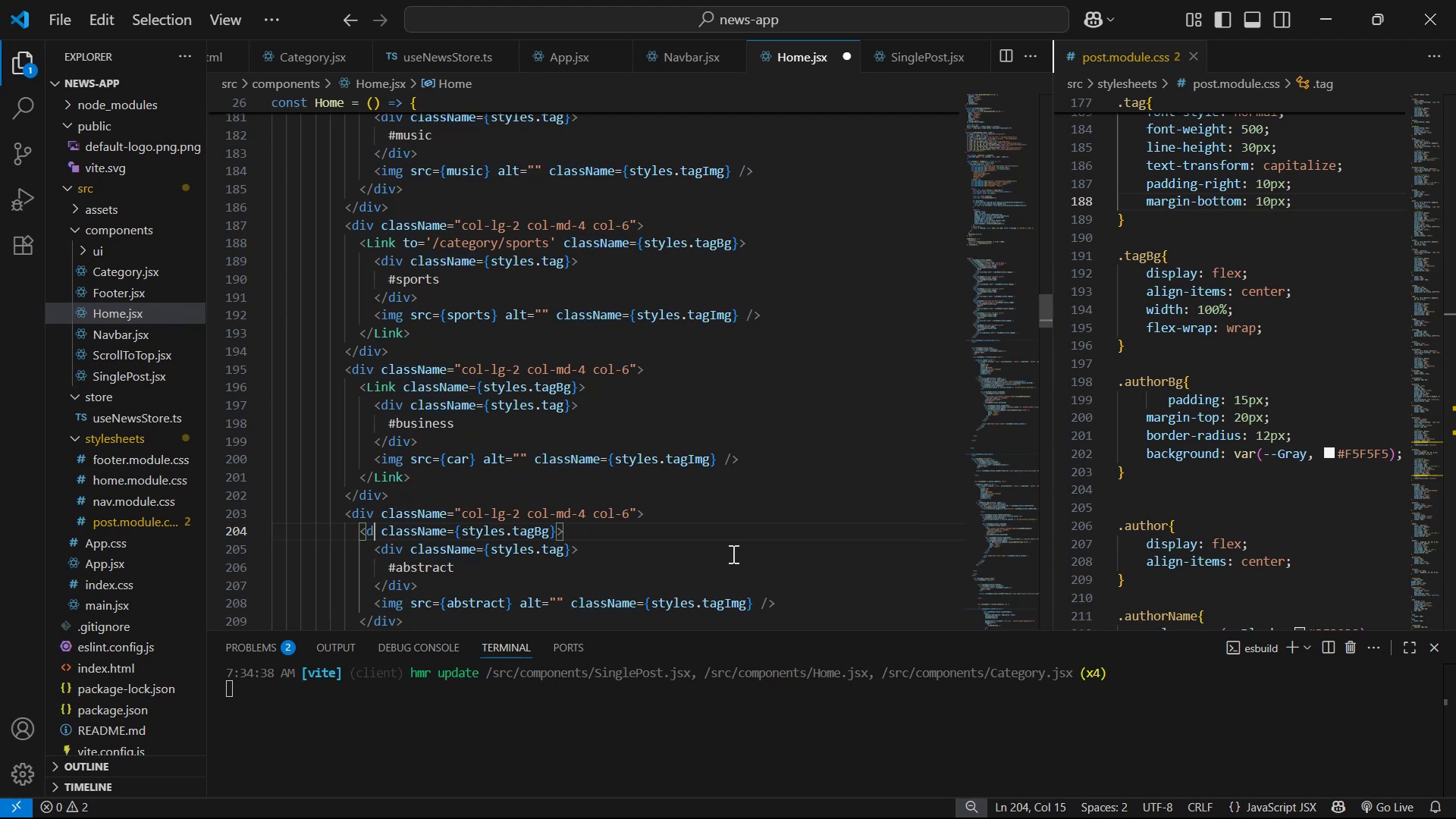 
key(Control+ControlLeft)
 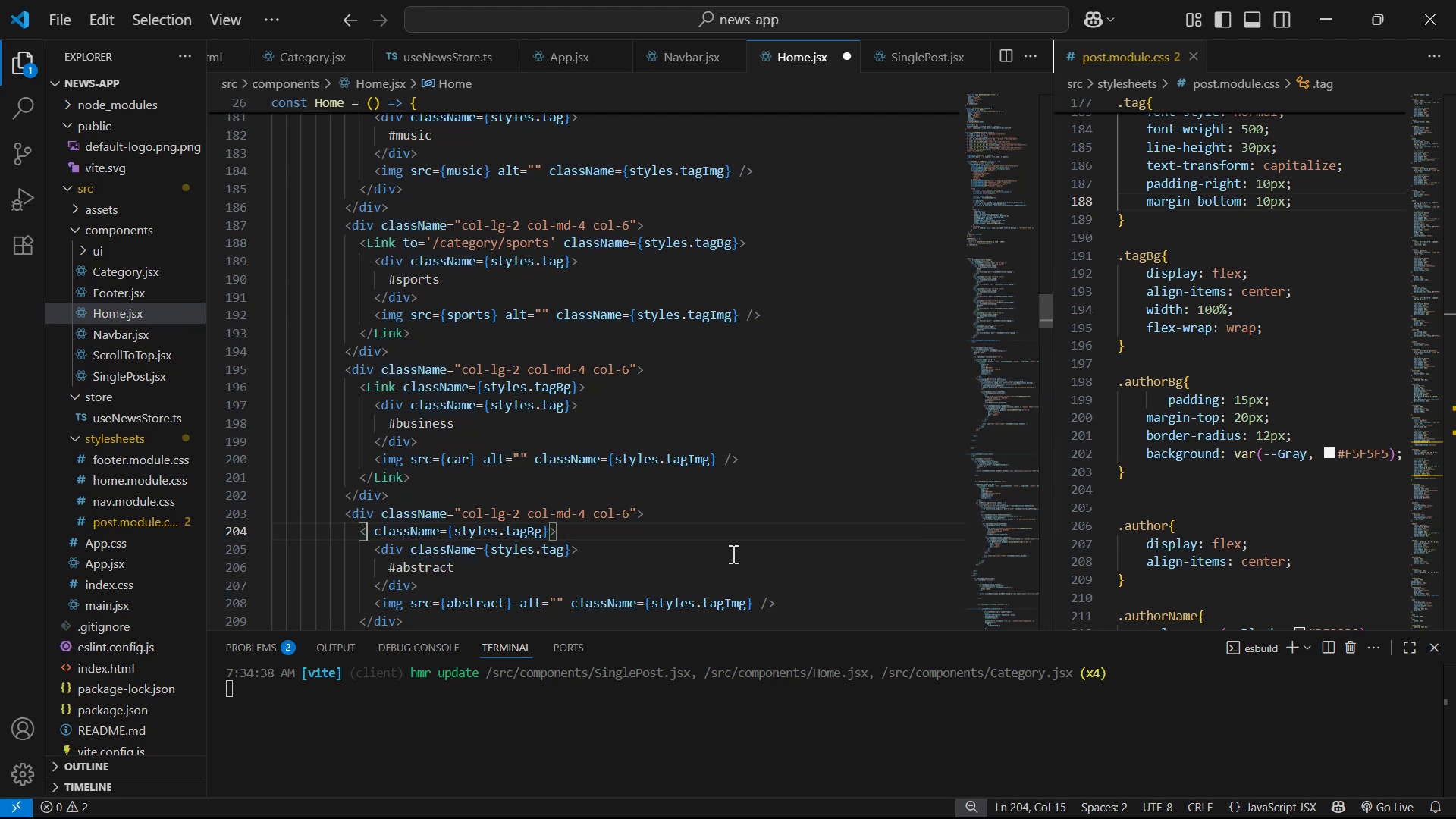 
key(Control+V)
 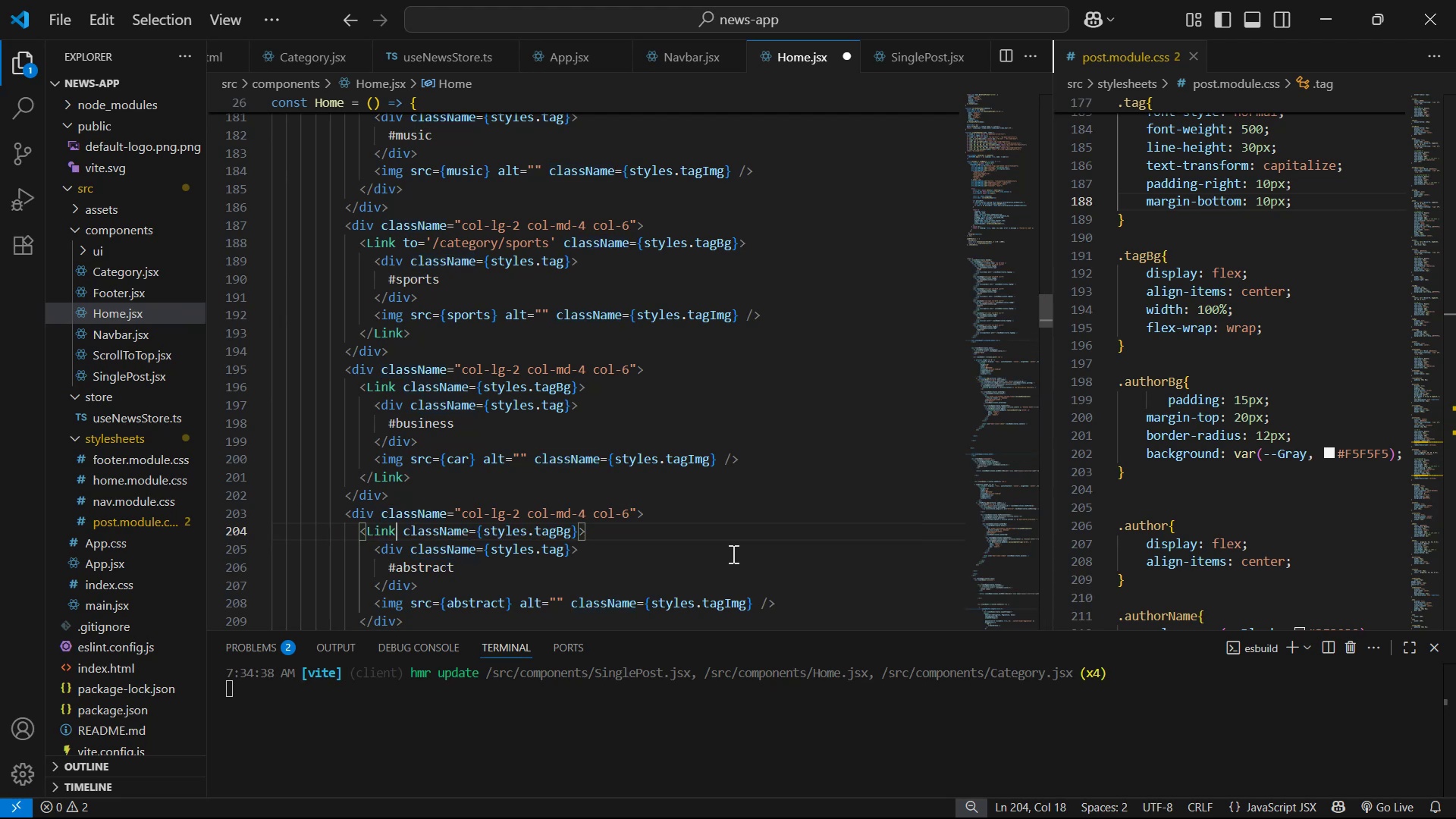 
key(ArrowDown)
 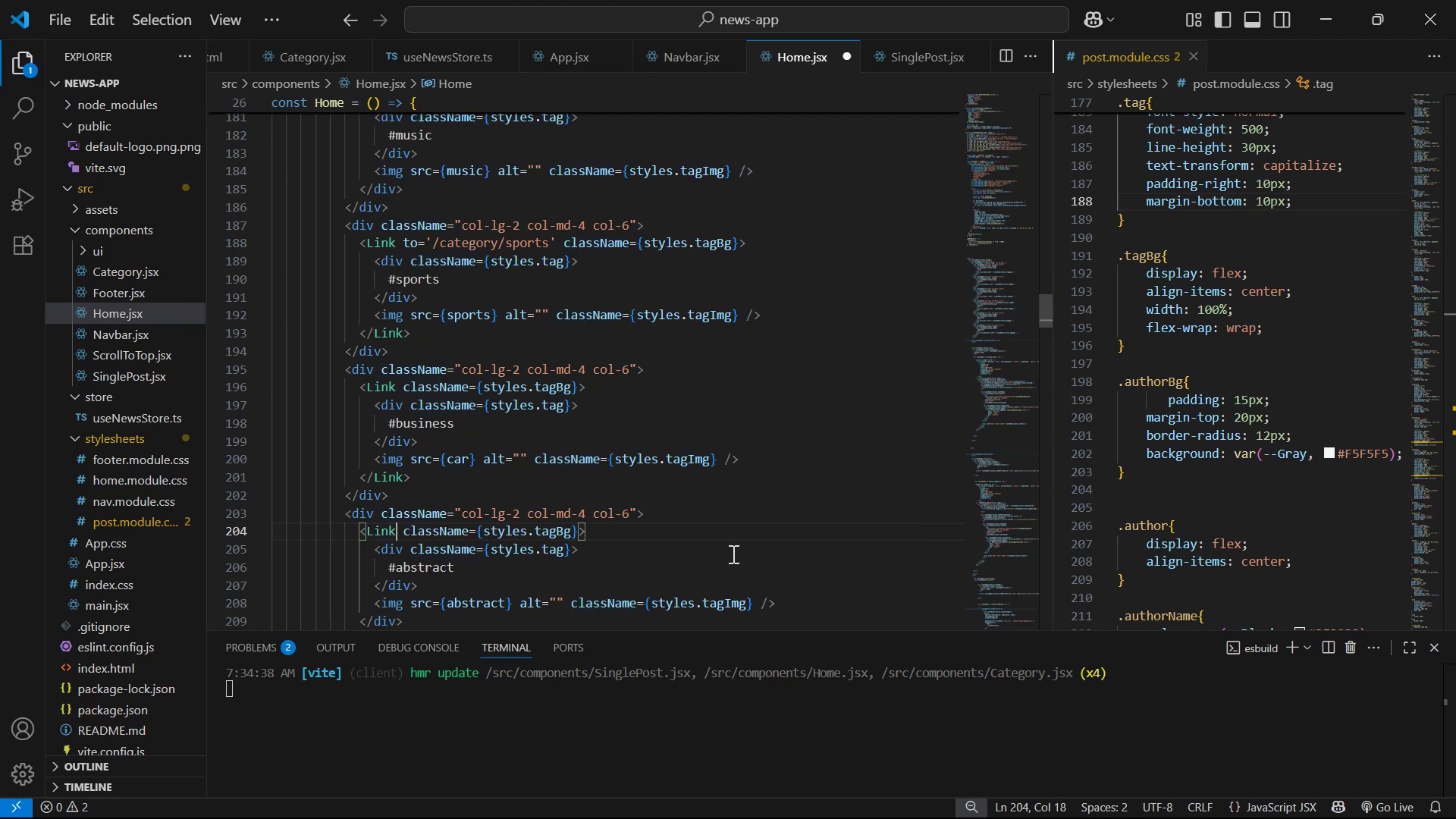 
key(ArrowDown)
 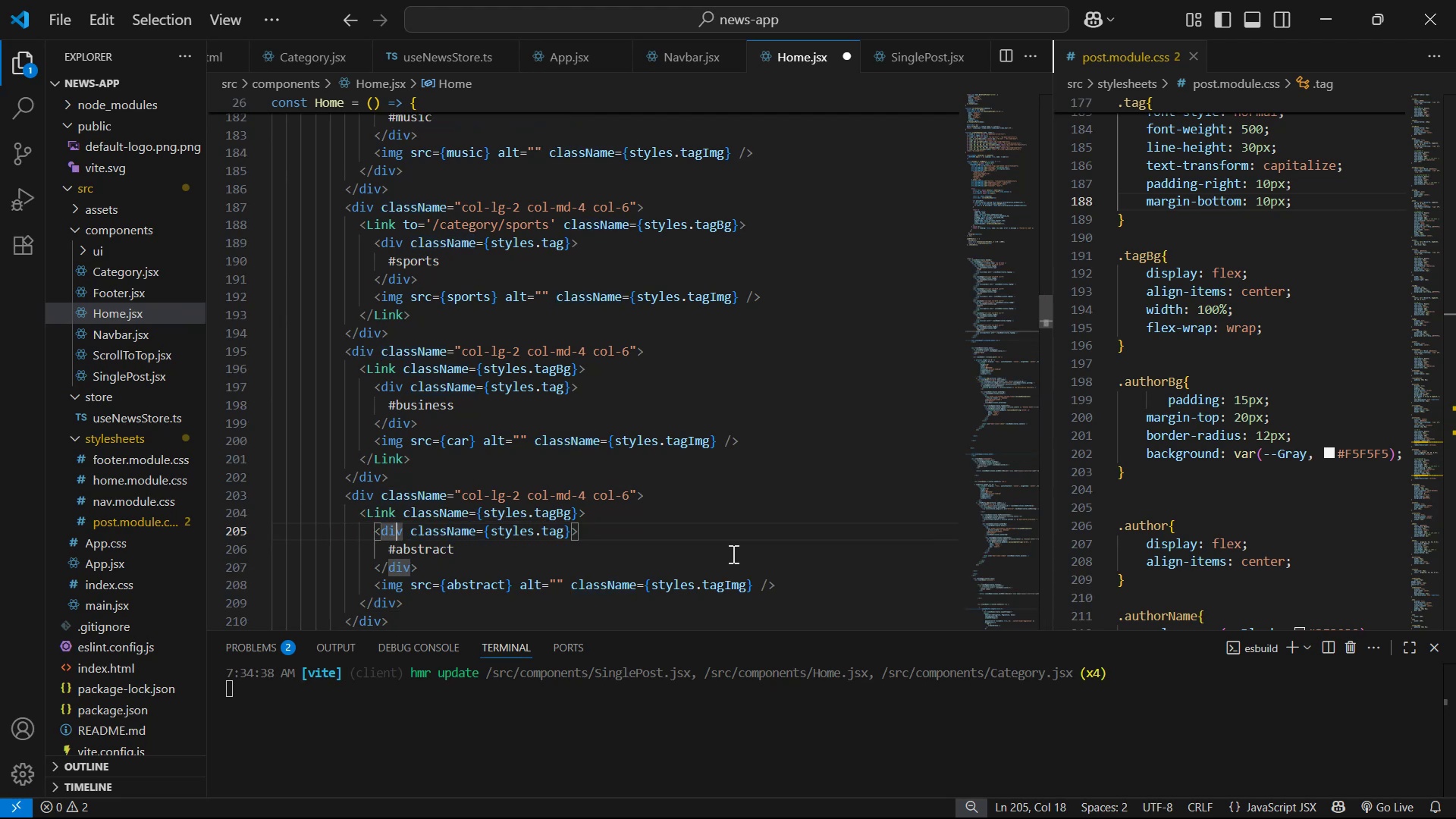 
key(ArrowDown)
 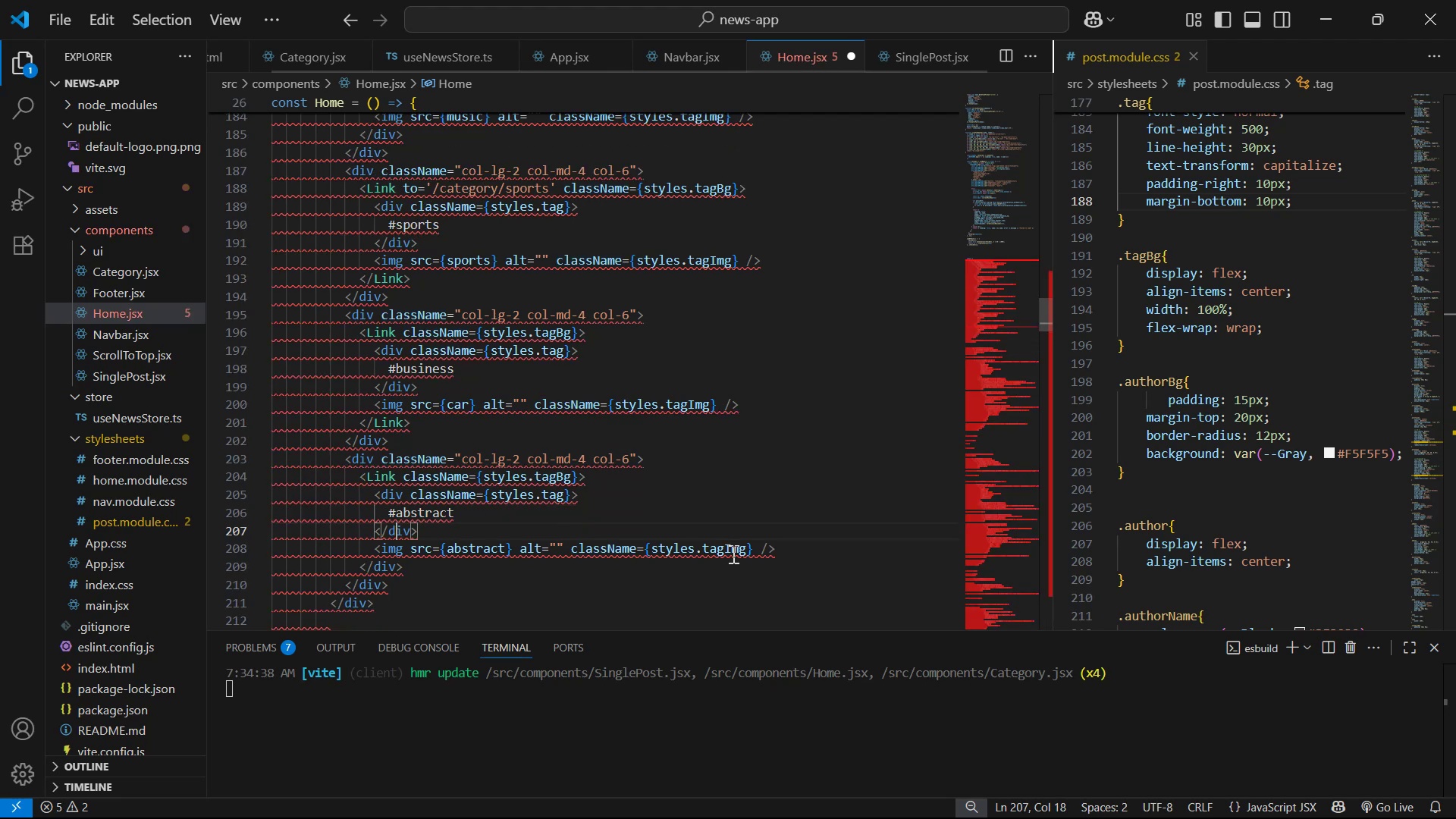 
key(ArrowDown)
 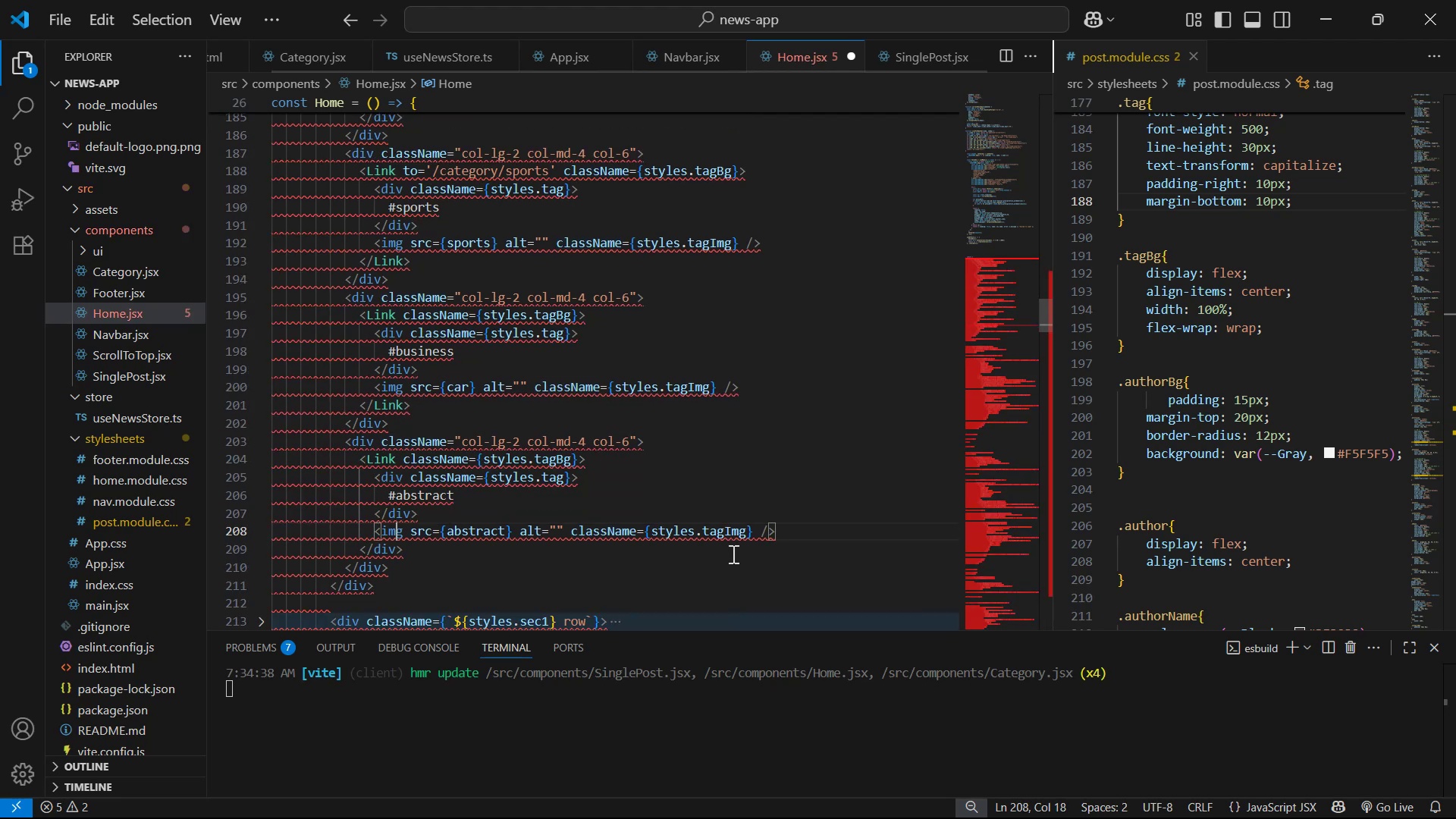 
key(ArrowDown)
 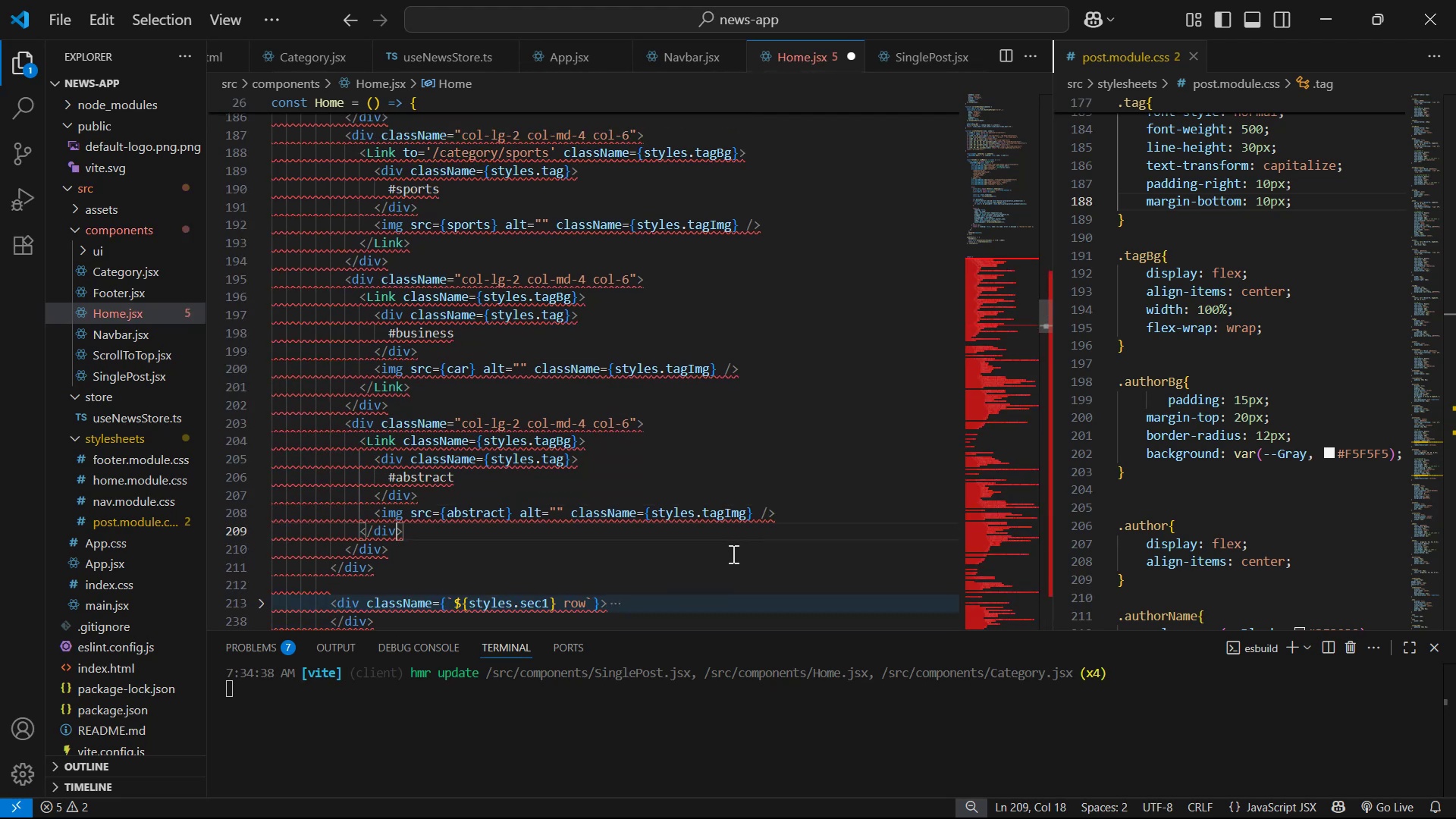 
key(Backspace)
 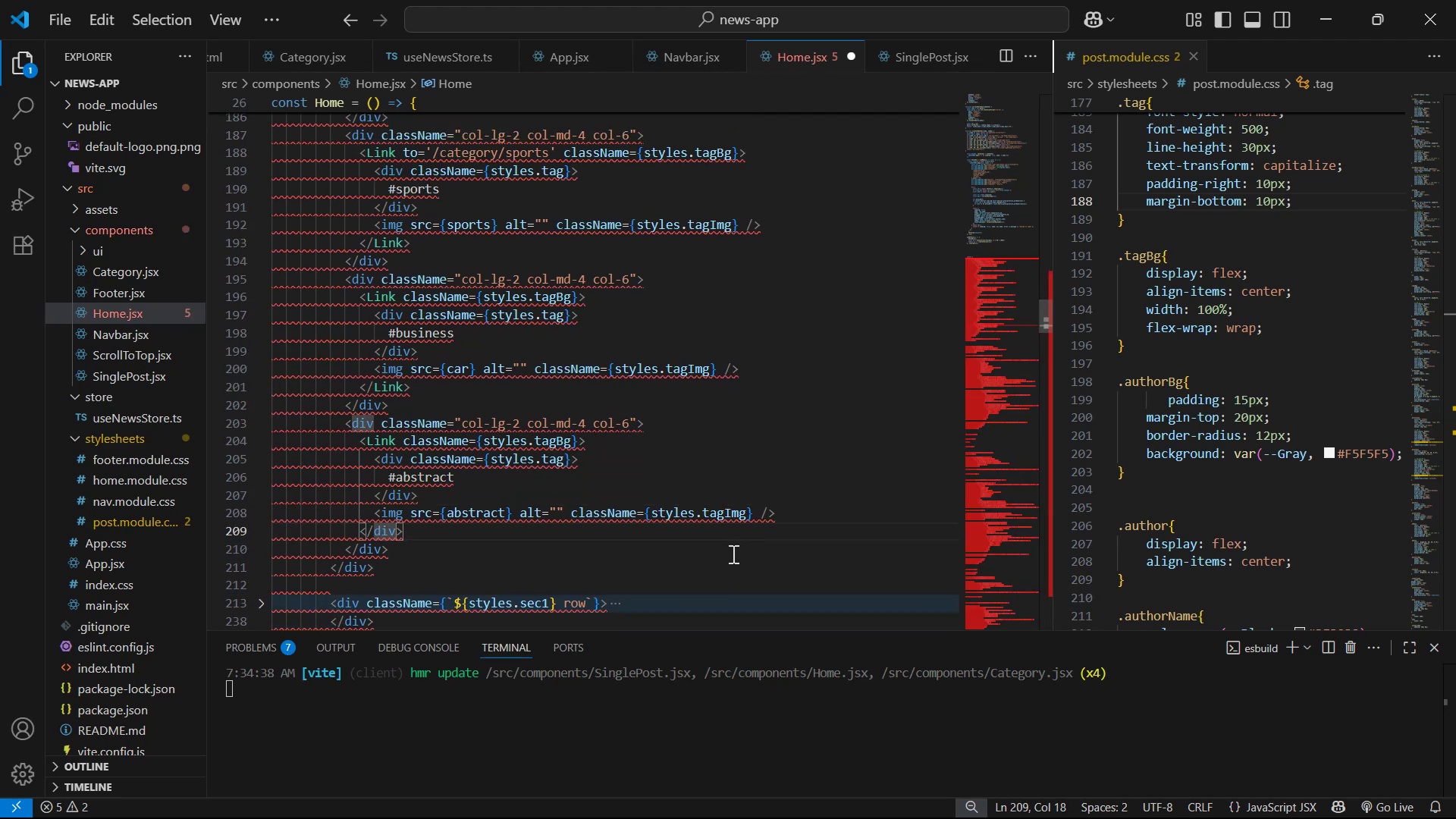 
key(Backspace)
 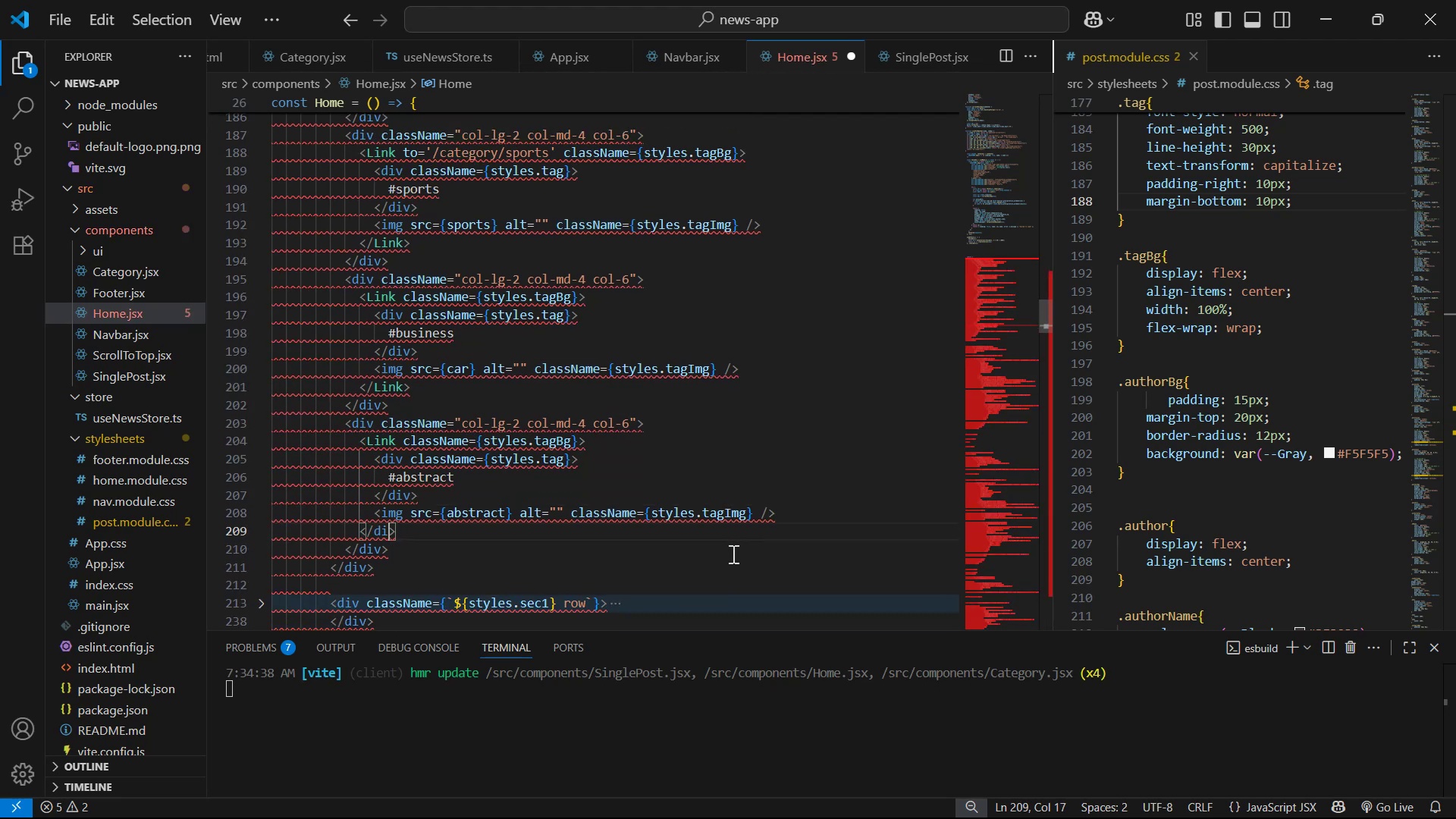 
key(Backspace)
 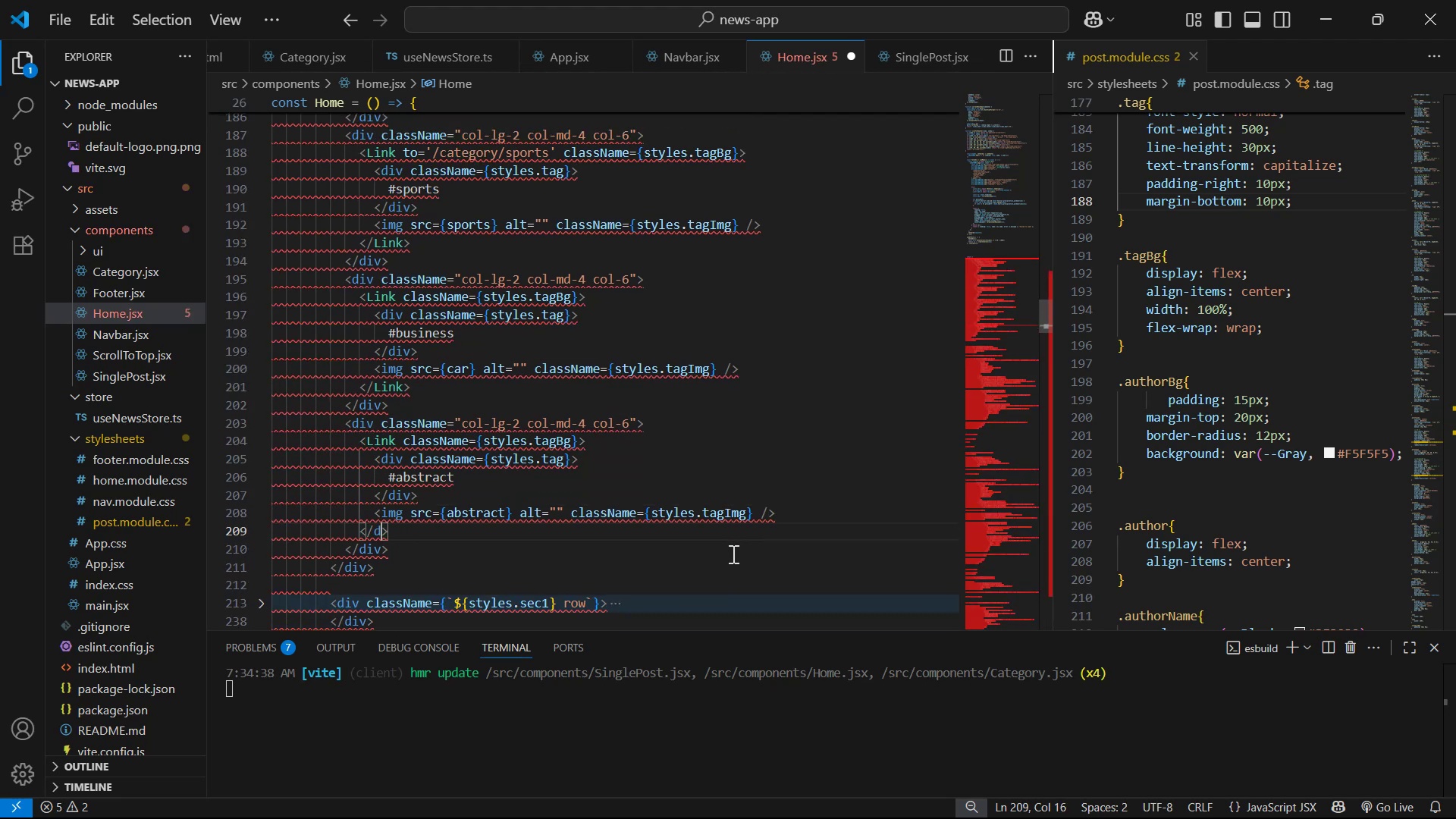 
key(Control+V)
 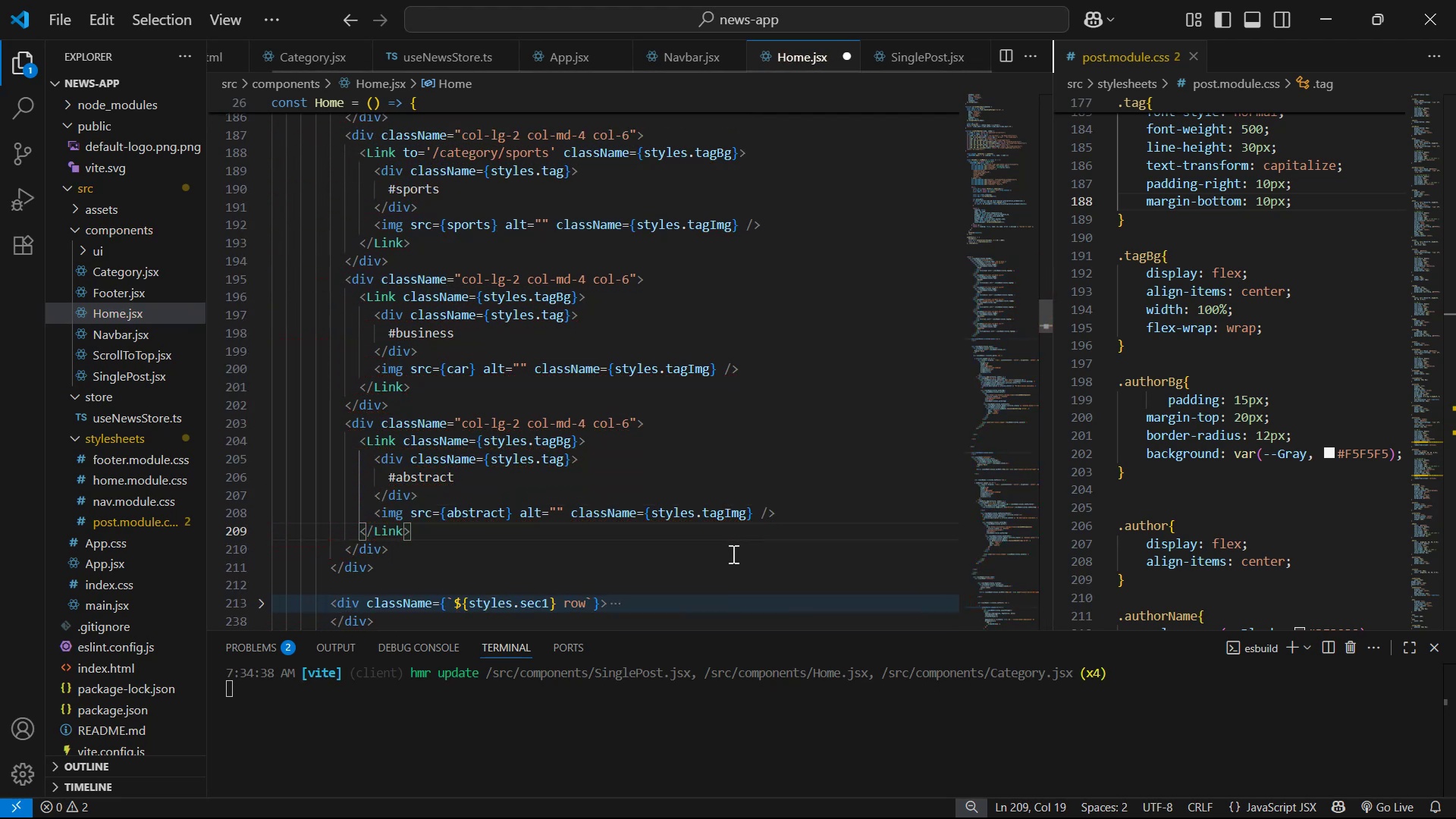 
scroll: coordinate [775, 466], scroll_direction: up, amount: 10.0
 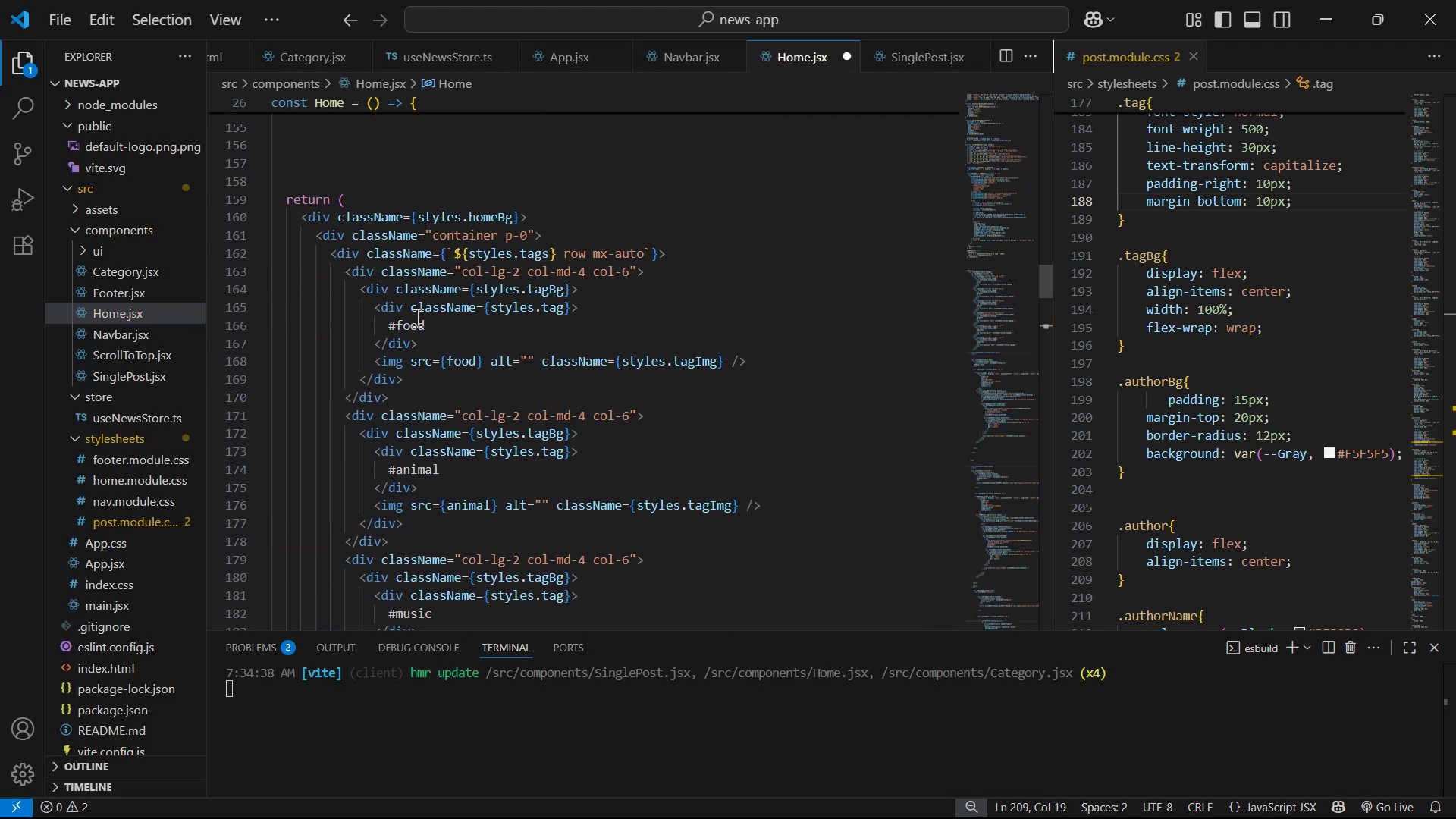 
left_click([406, 306])
 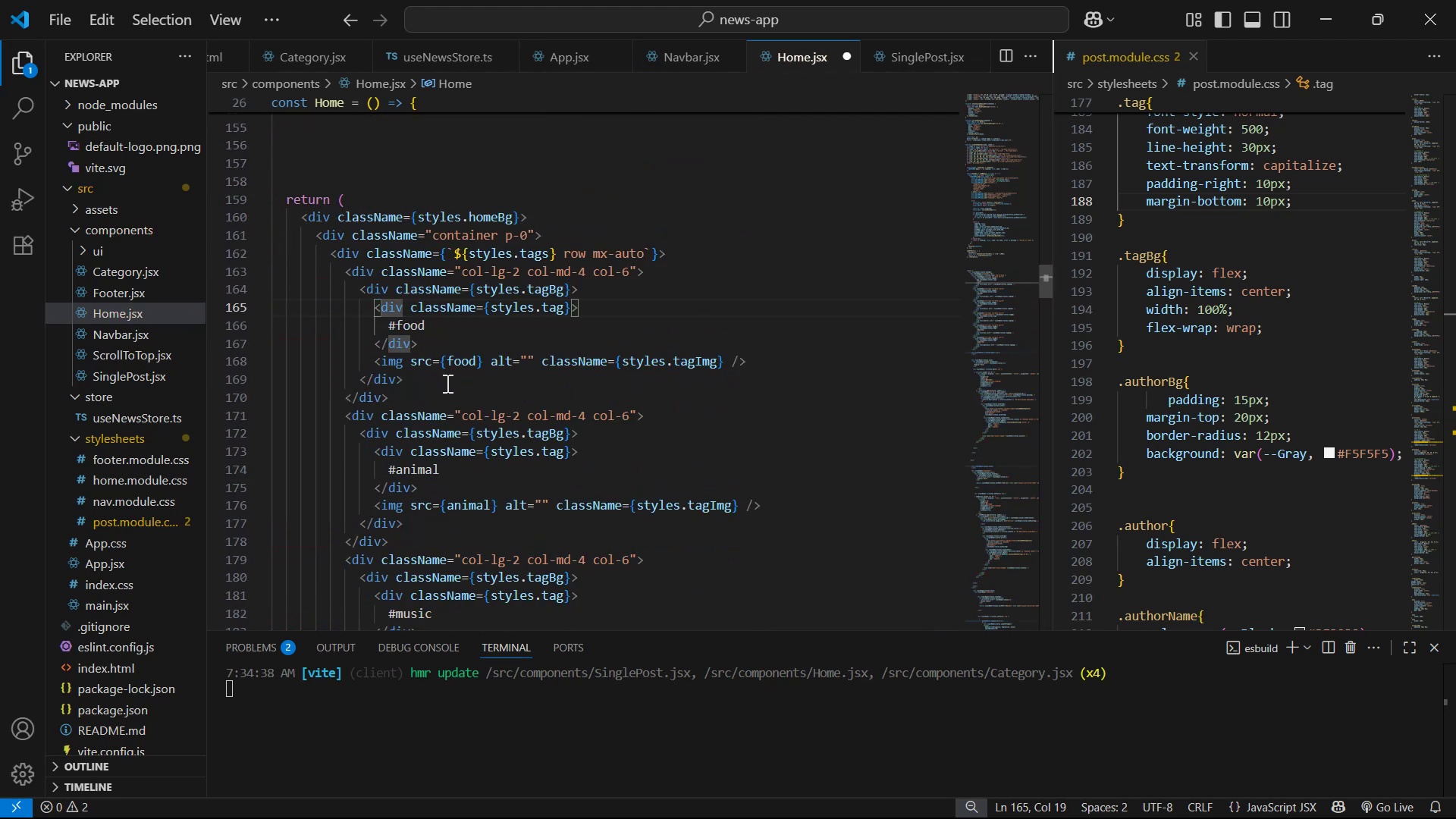 
key(Backspace)
 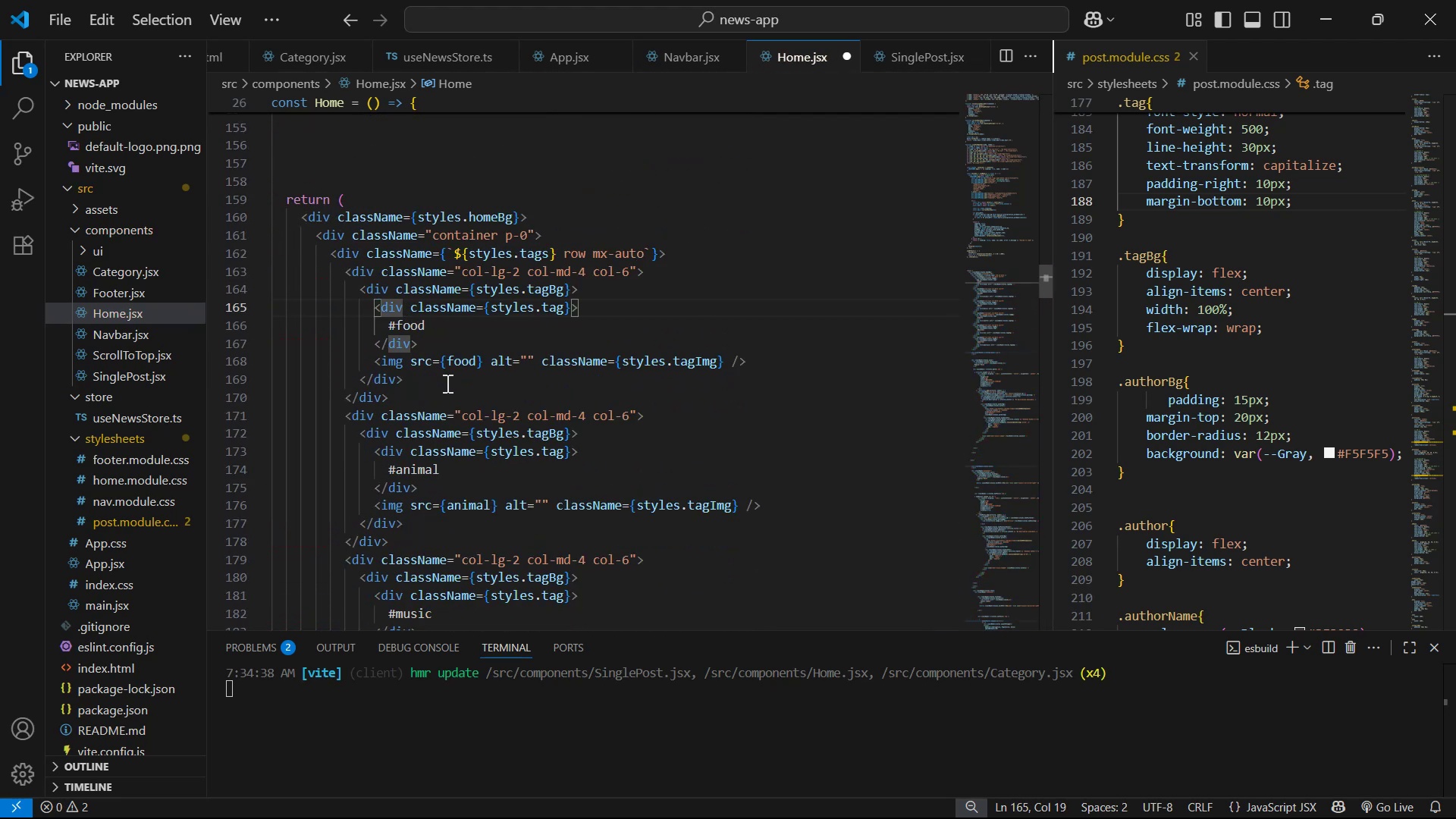 
key(Backspace)
 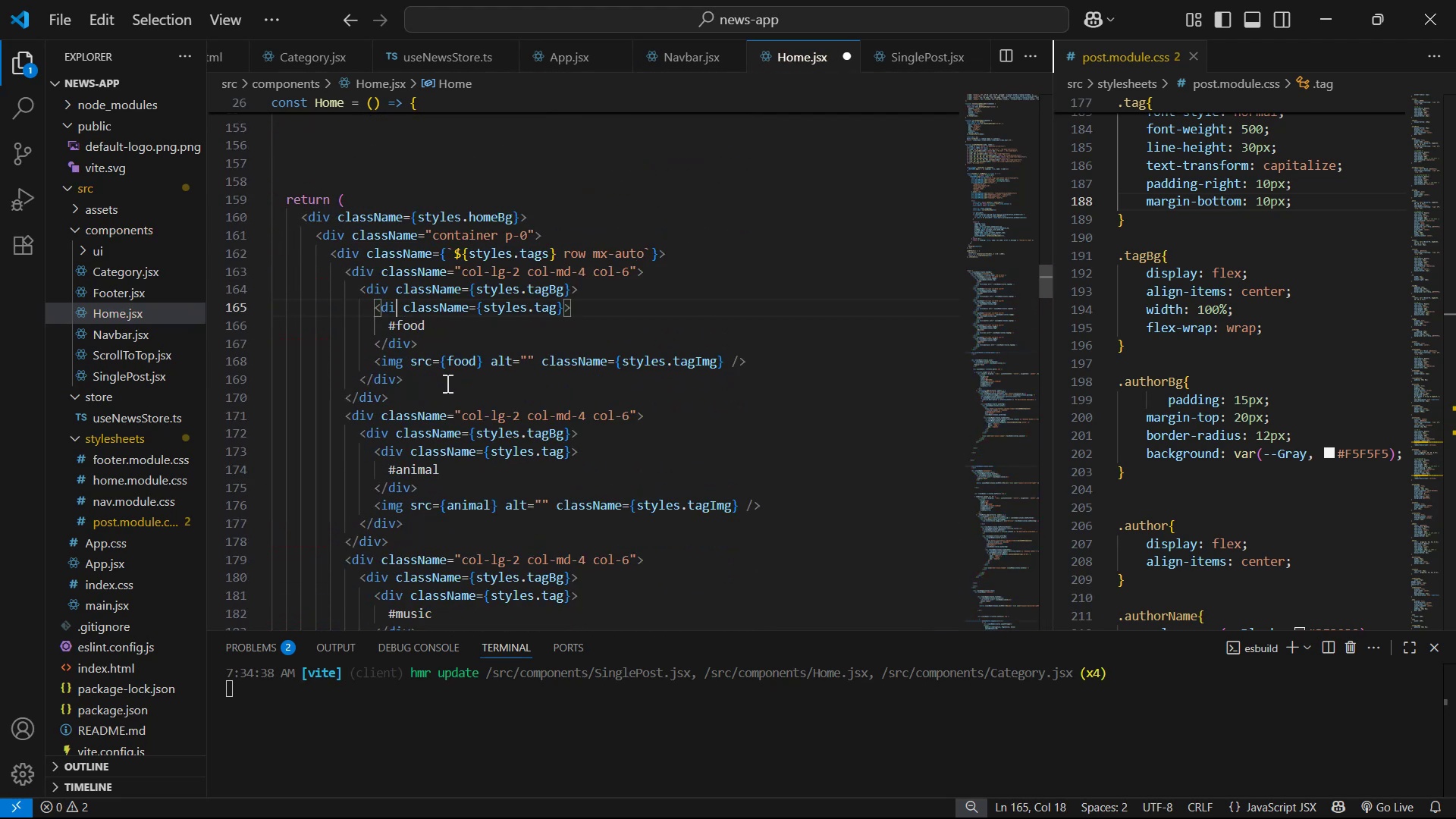 
key(Backspace)
 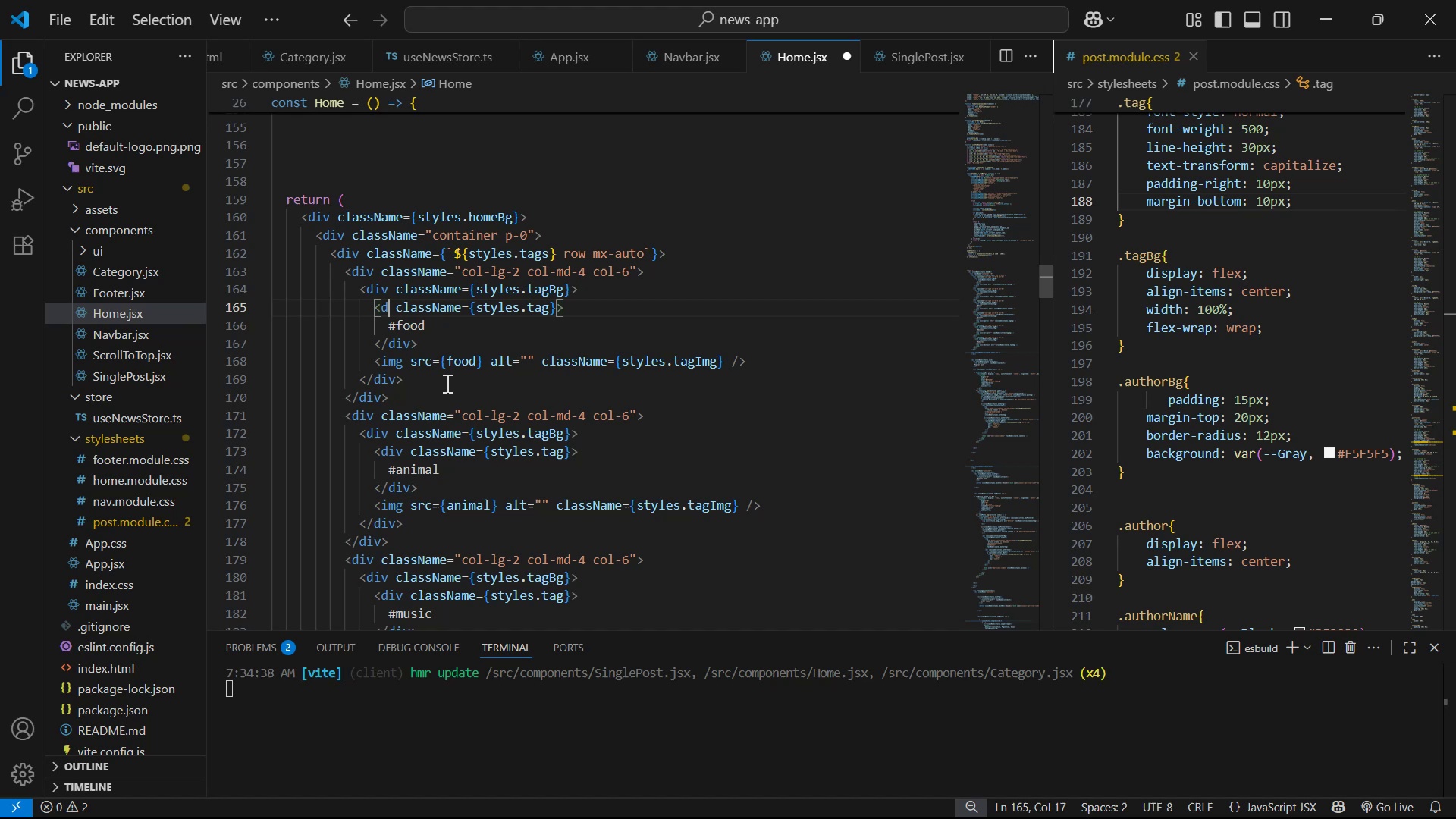 
key(Control+V)
 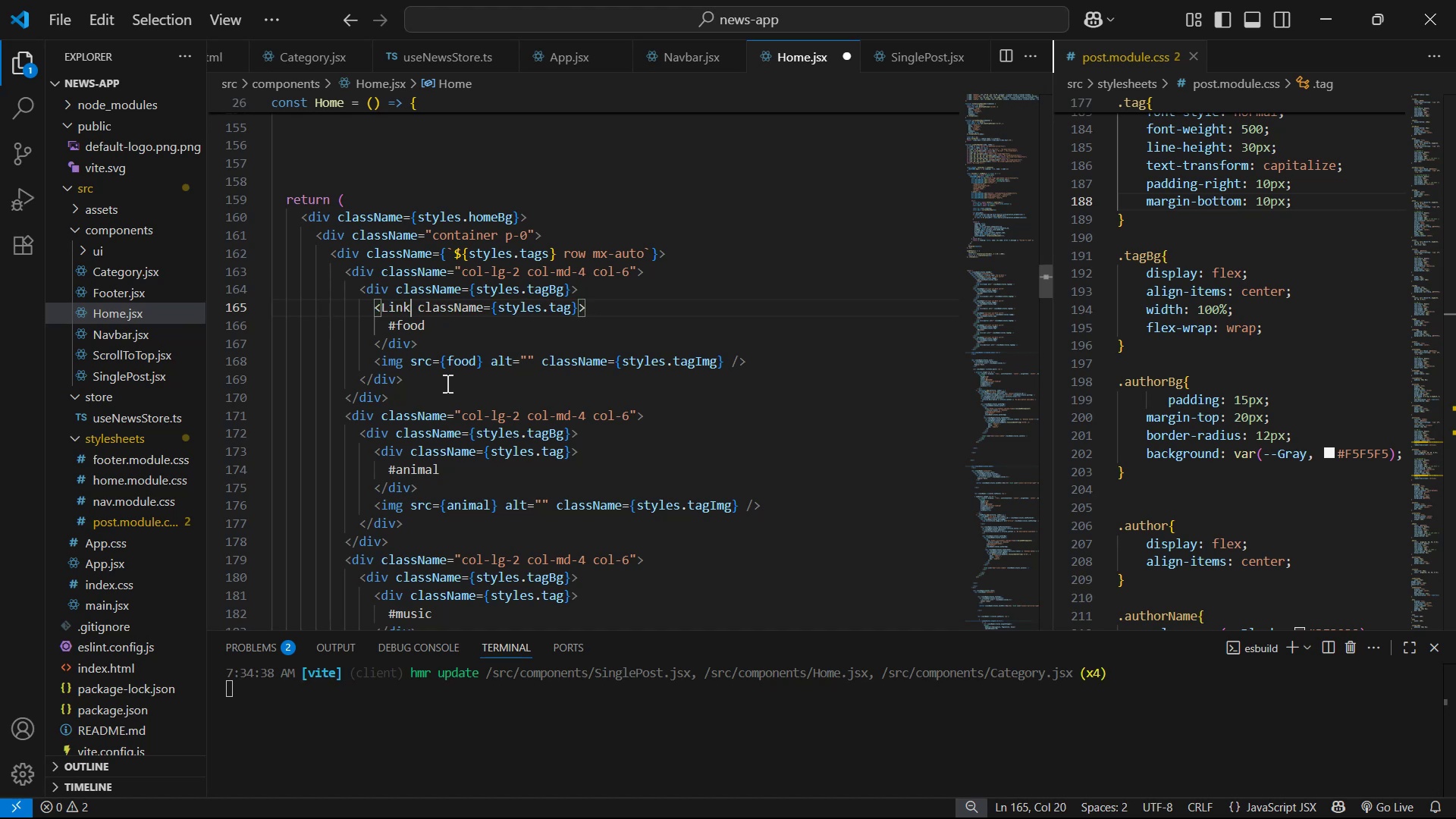 
key(ArrowDown)
 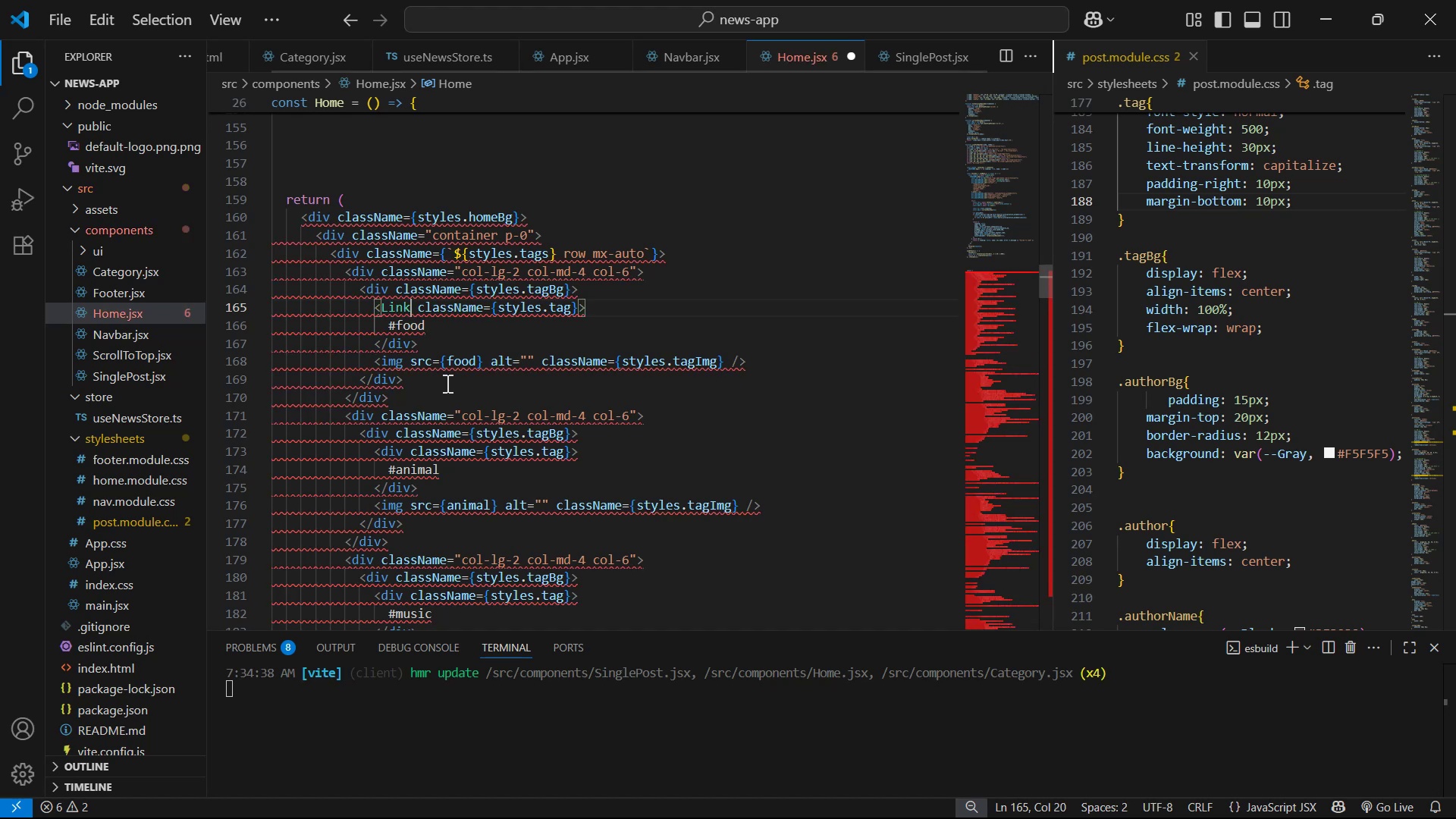 
key(ArrowDown)
 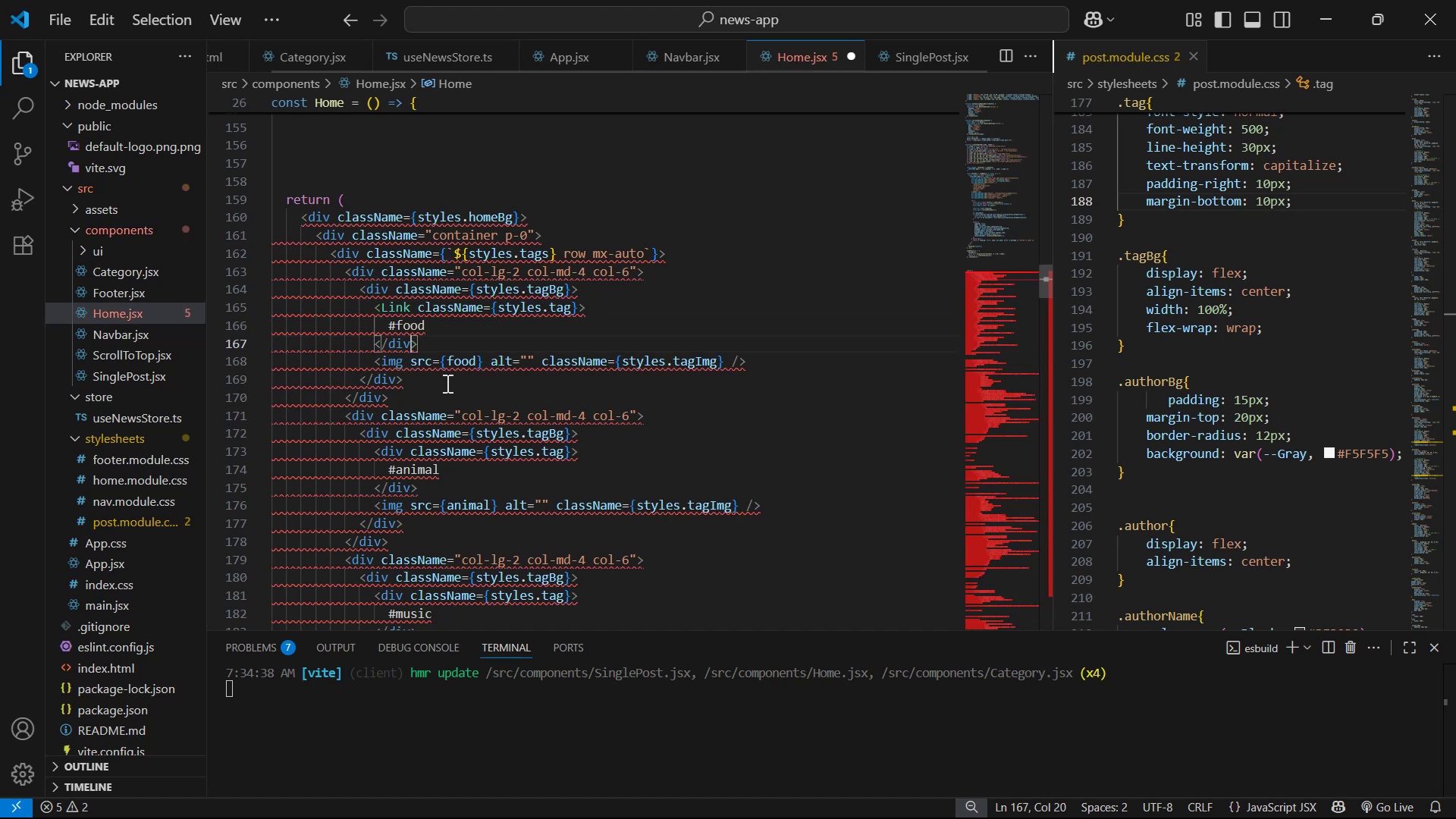 
key(Backspace)
 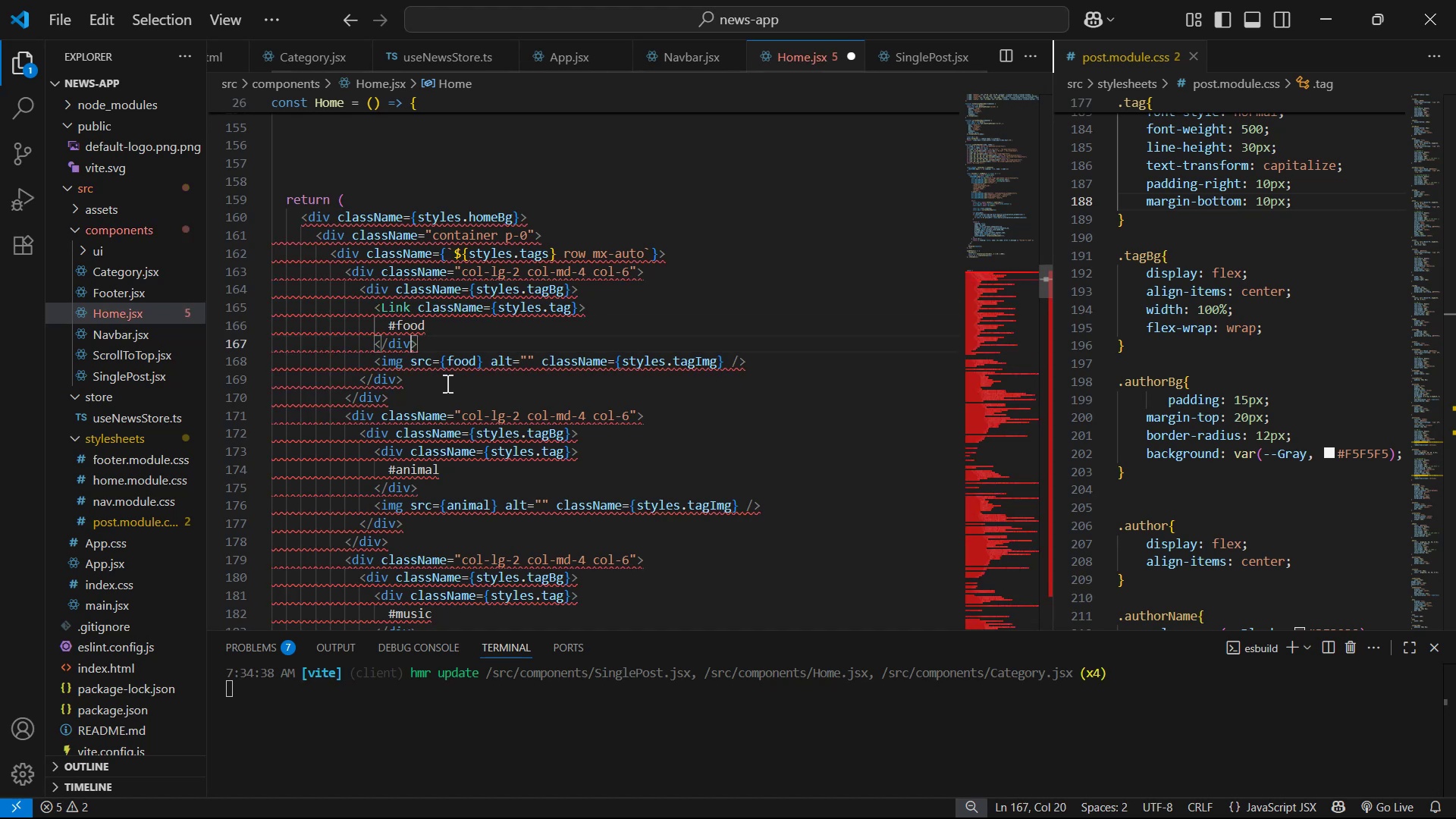 
key(Backspace)
 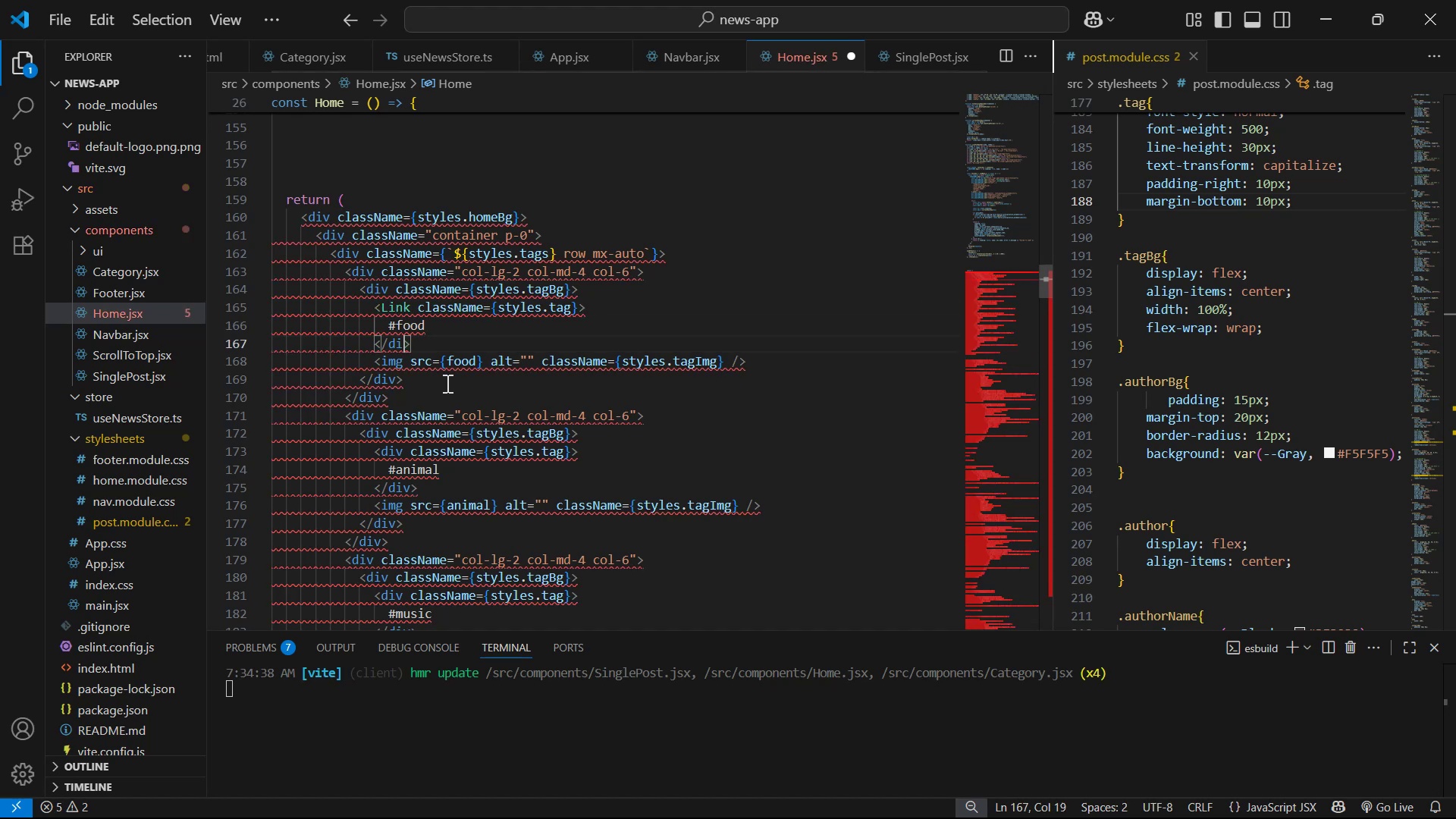 
key(Backspace)
 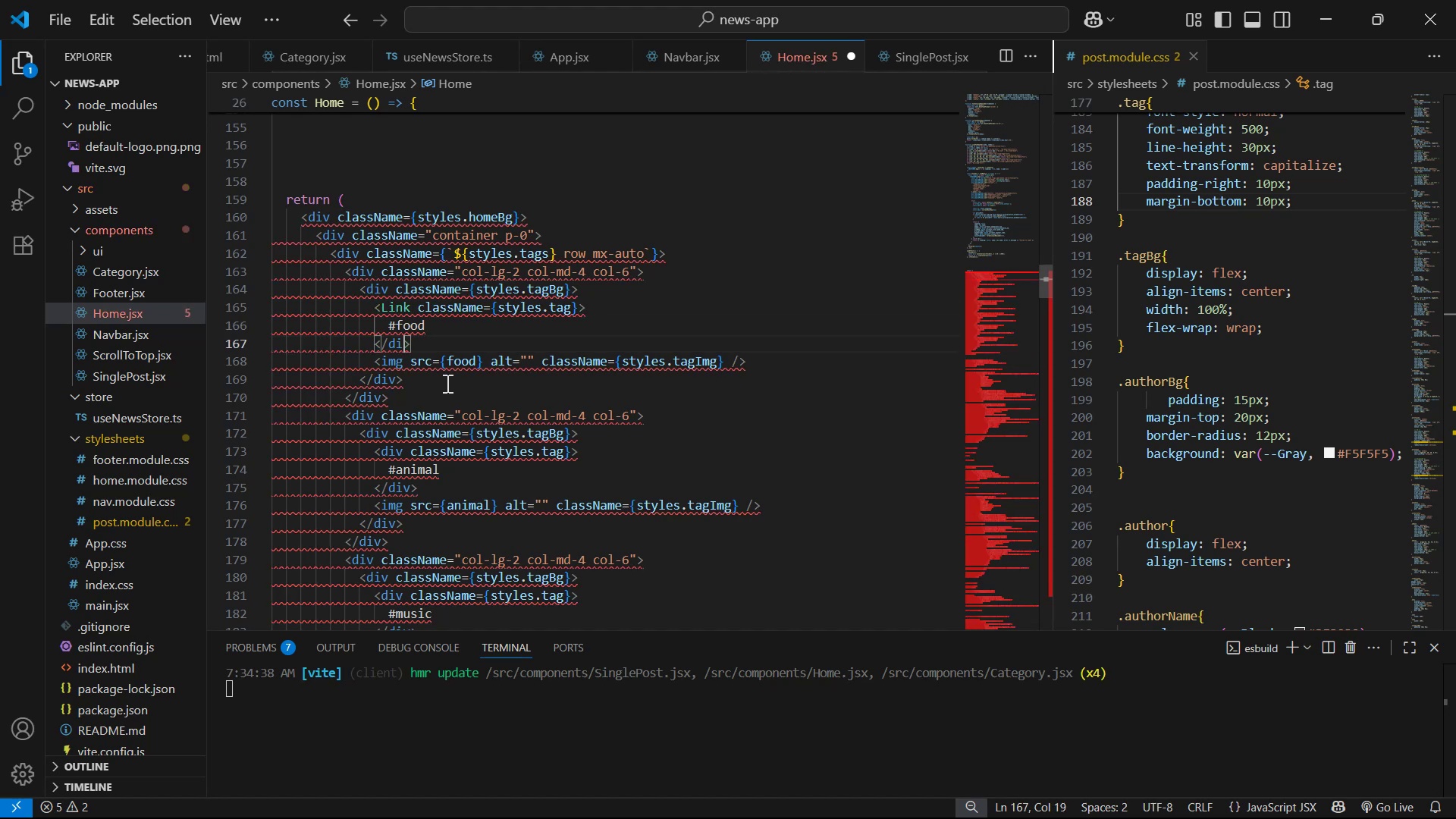 
key(Control+V)
 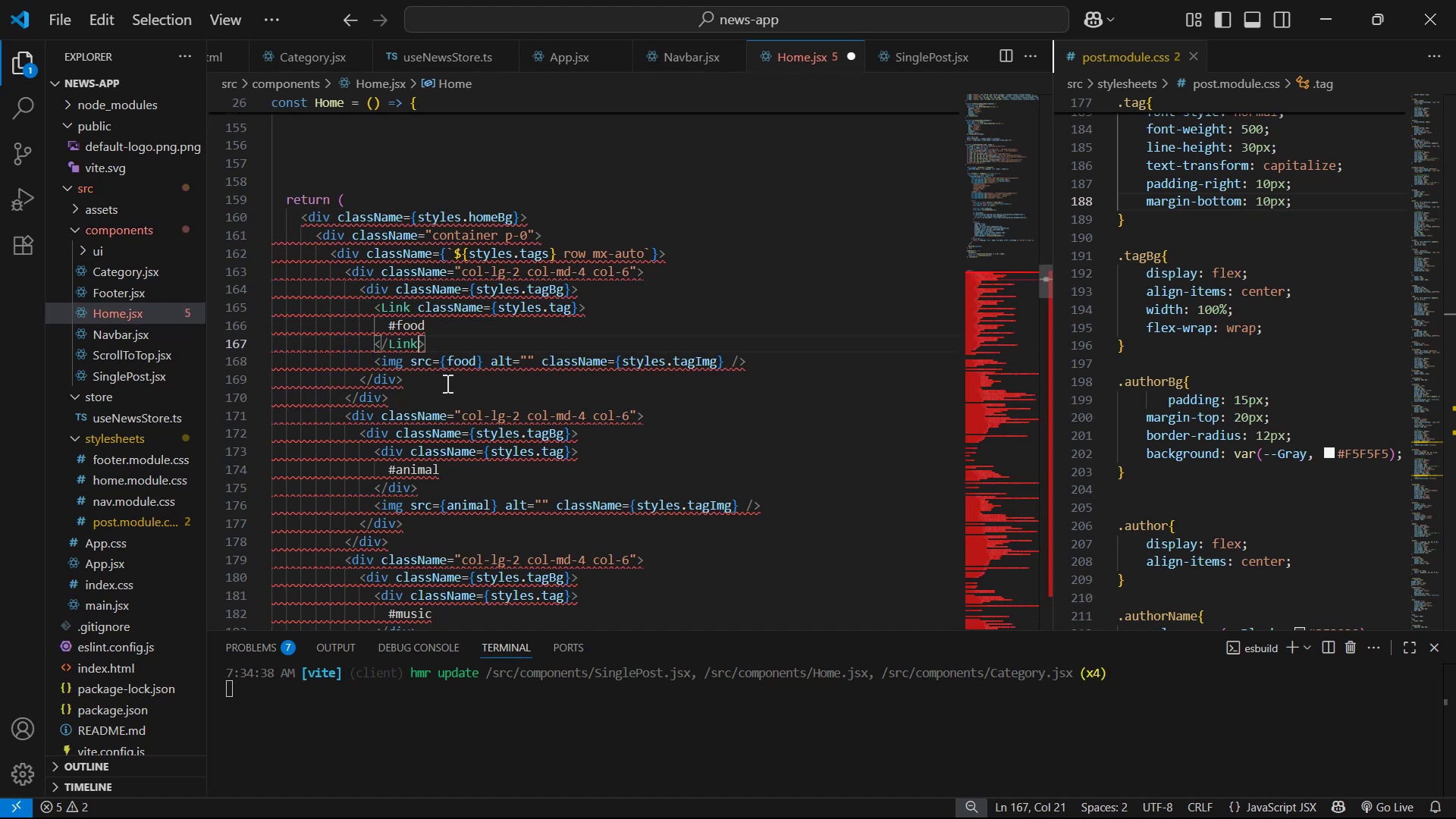 
key(ArrowDown)
 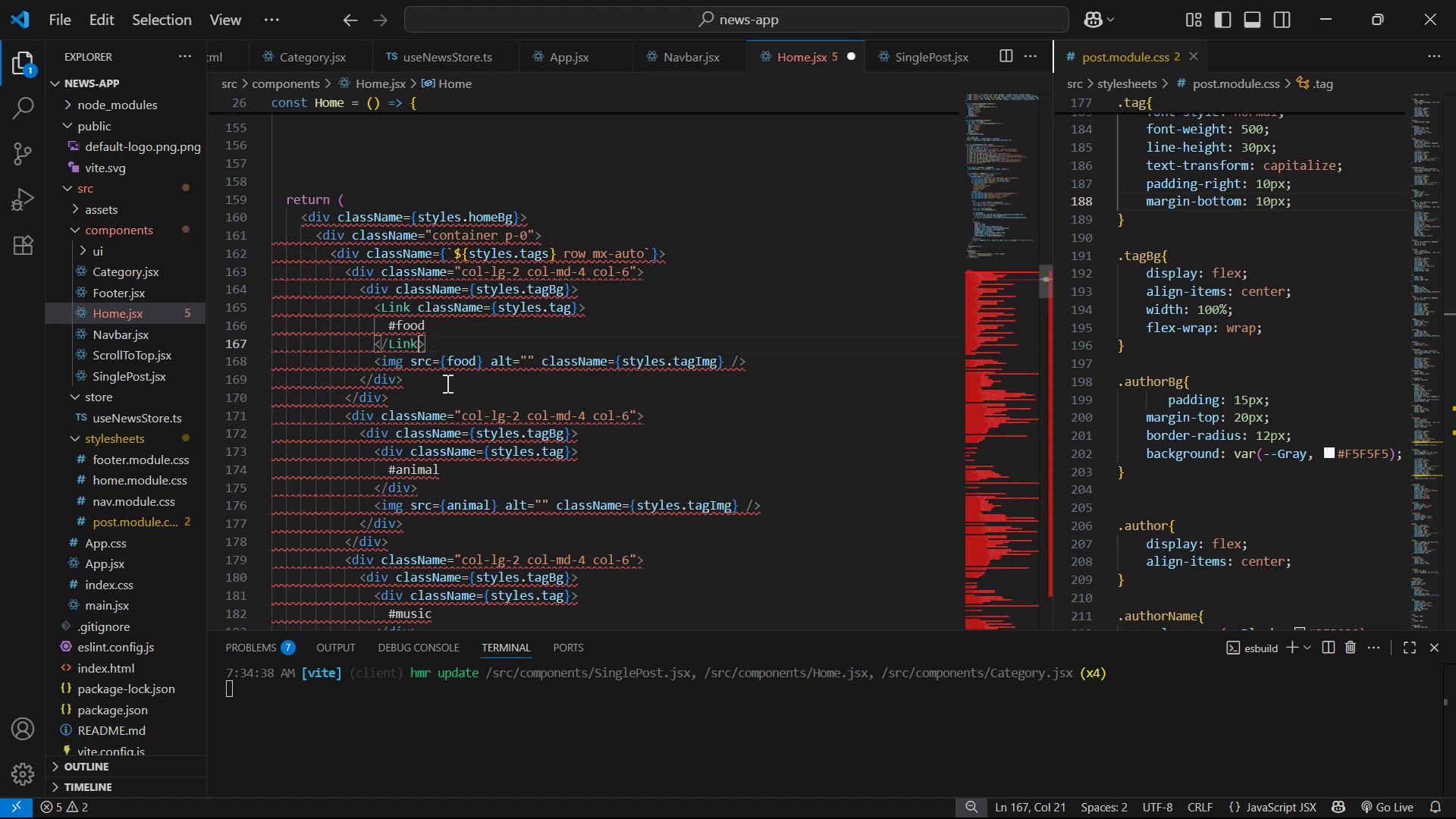 
key(ArrowDown)
 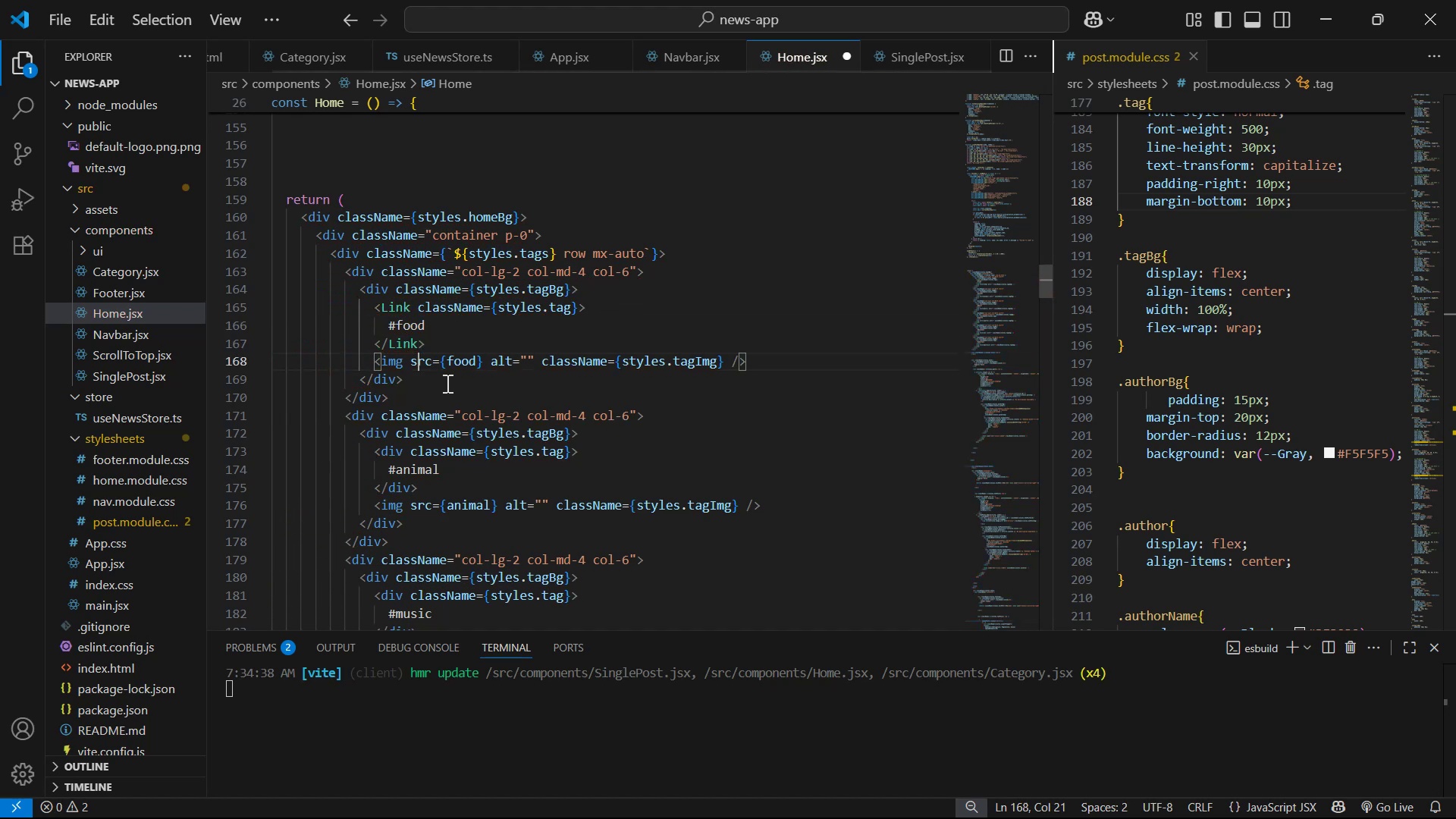 
key(ArrowDown)
 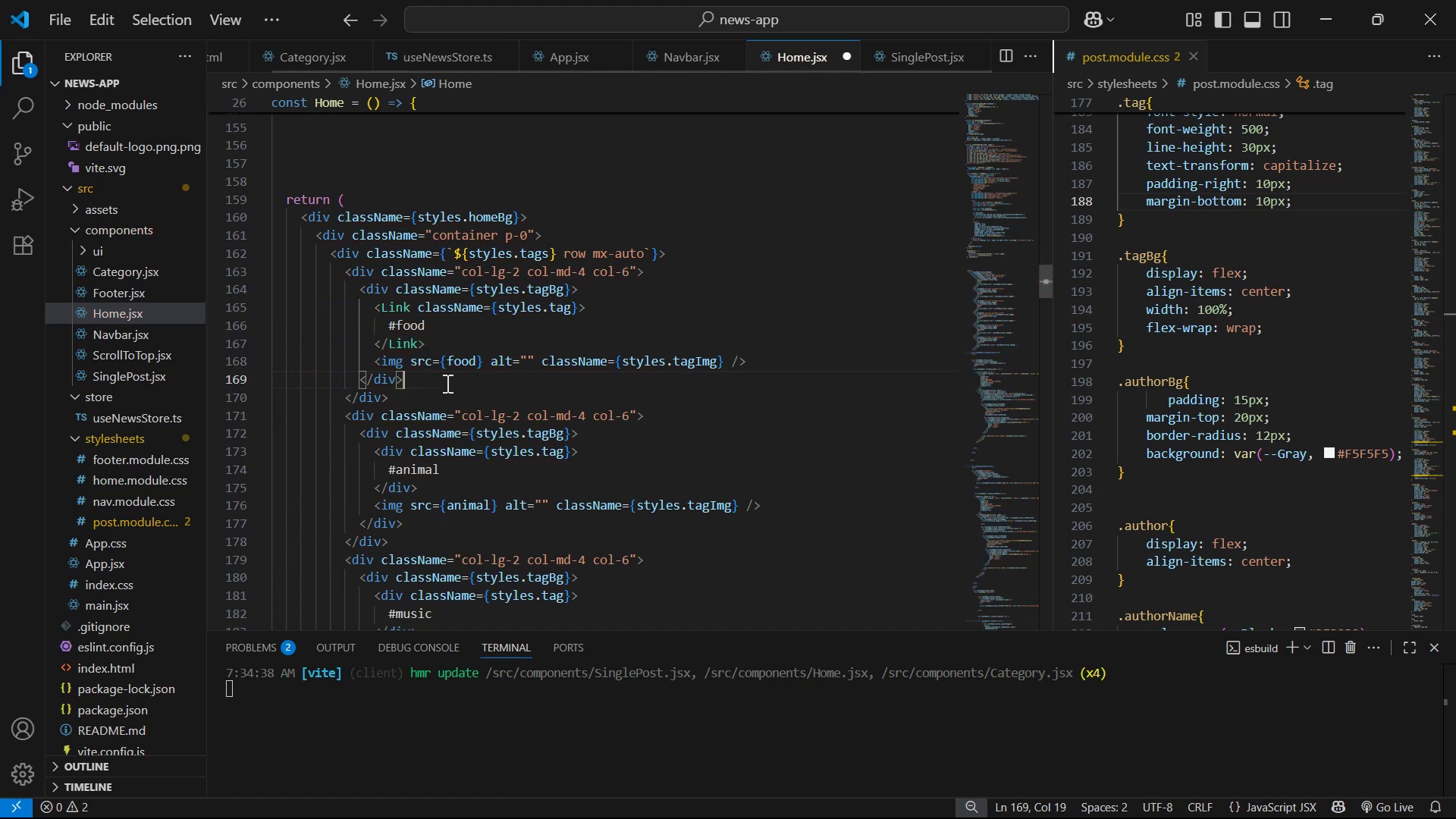 
key(ArrowDown)
 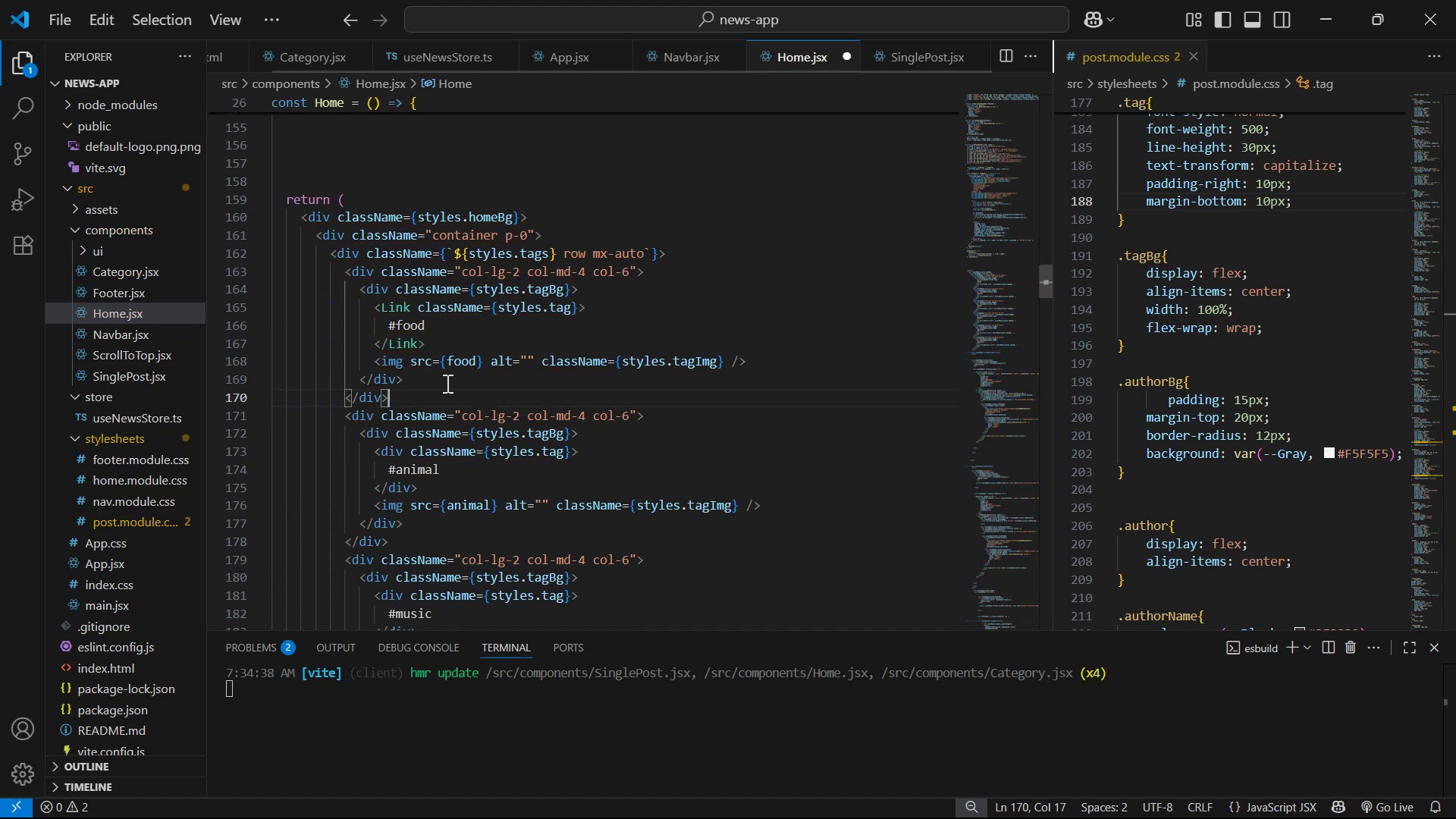 
key(ArrowDown)
 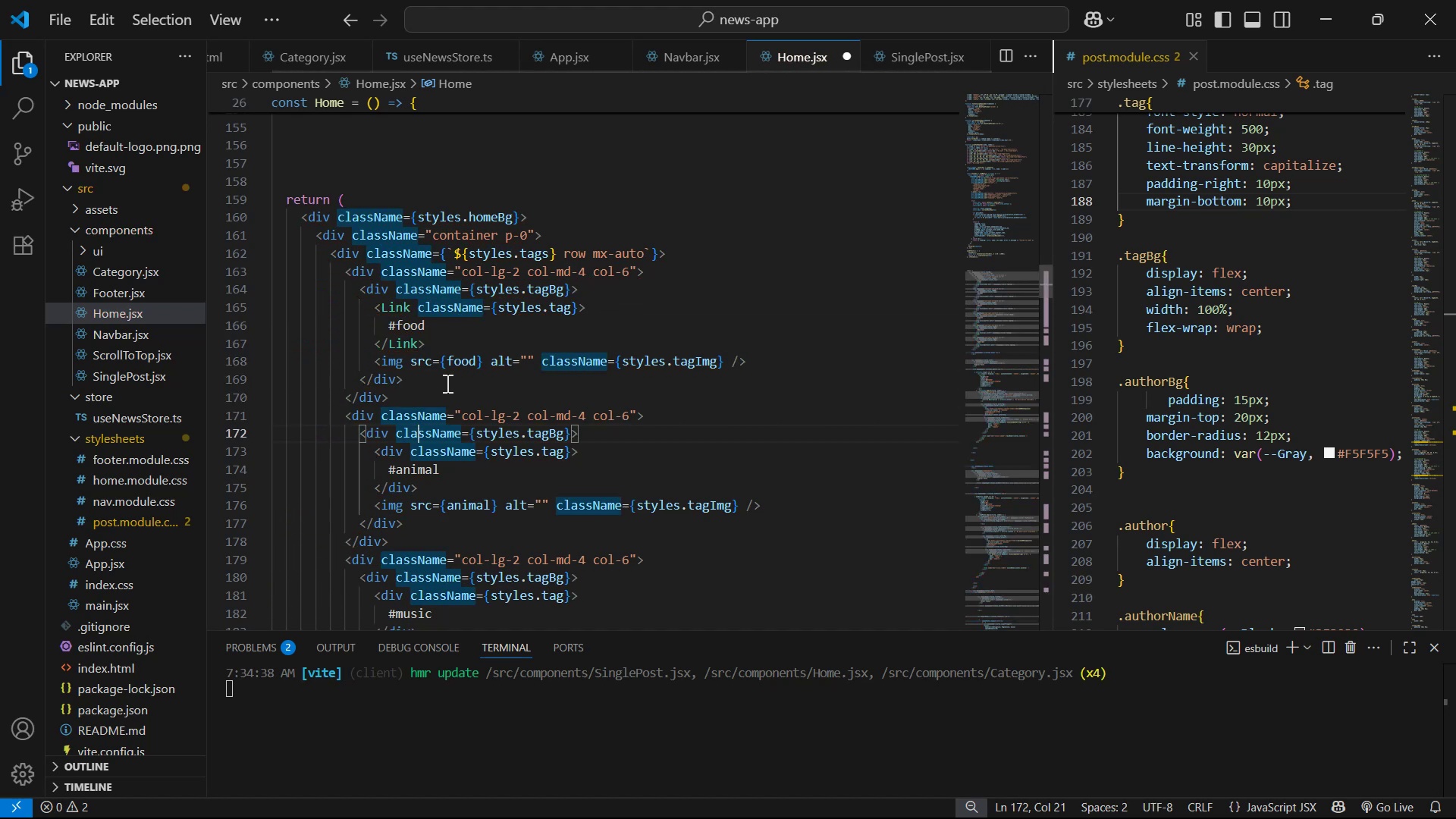 
key(ArrowDown)
 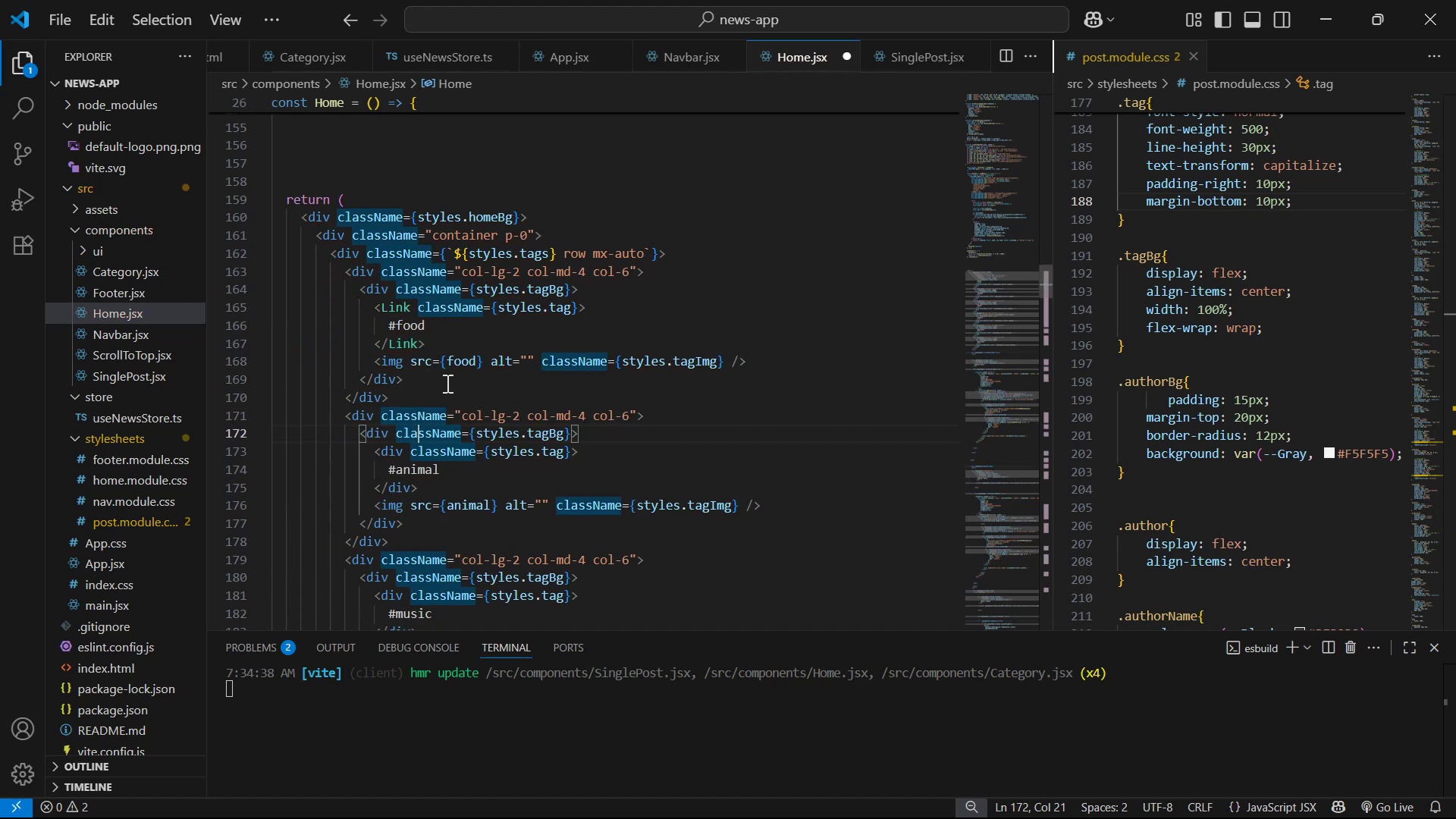 
key(ArrowLeft)
 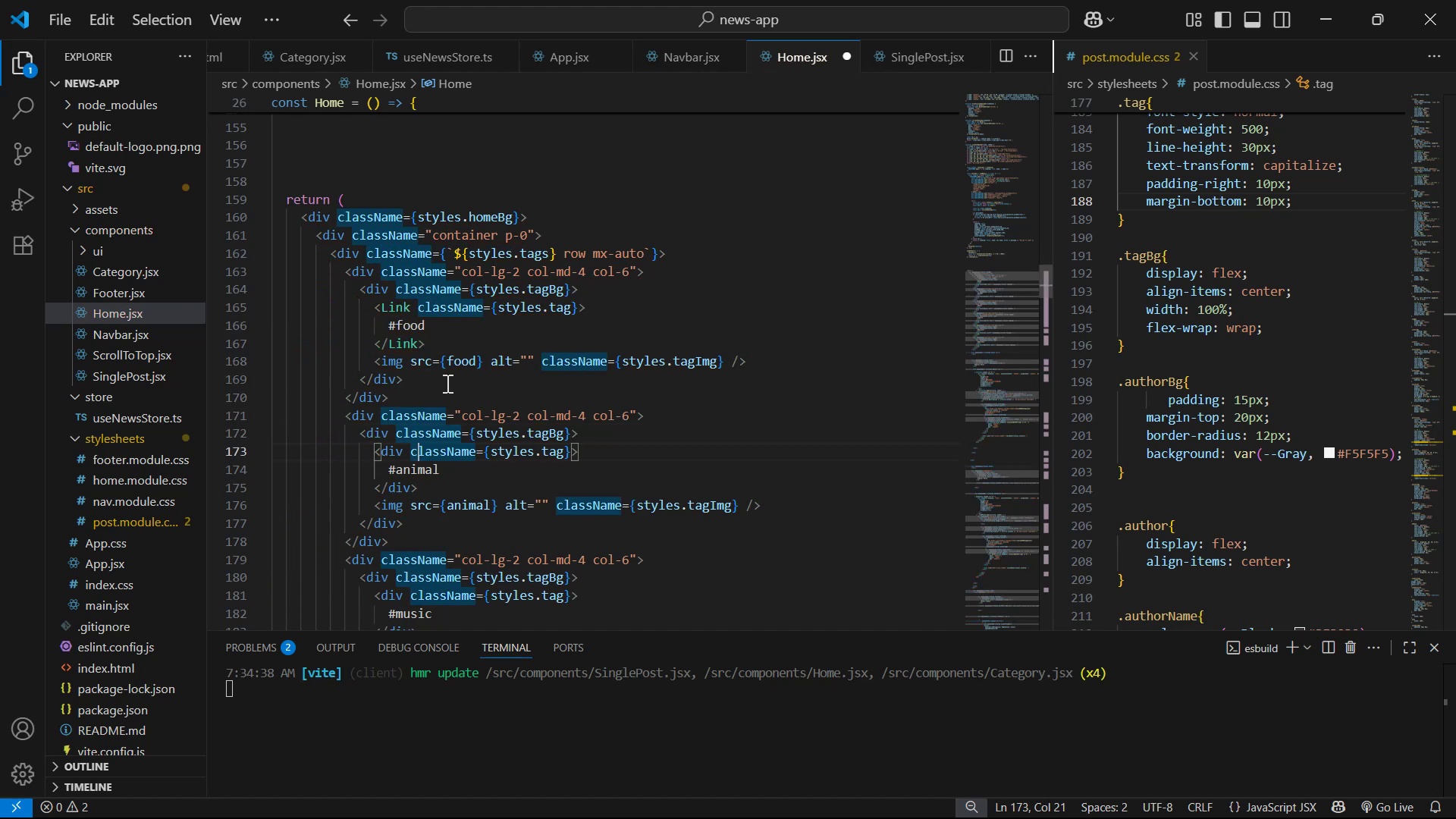 
key(ArrowLeft)
 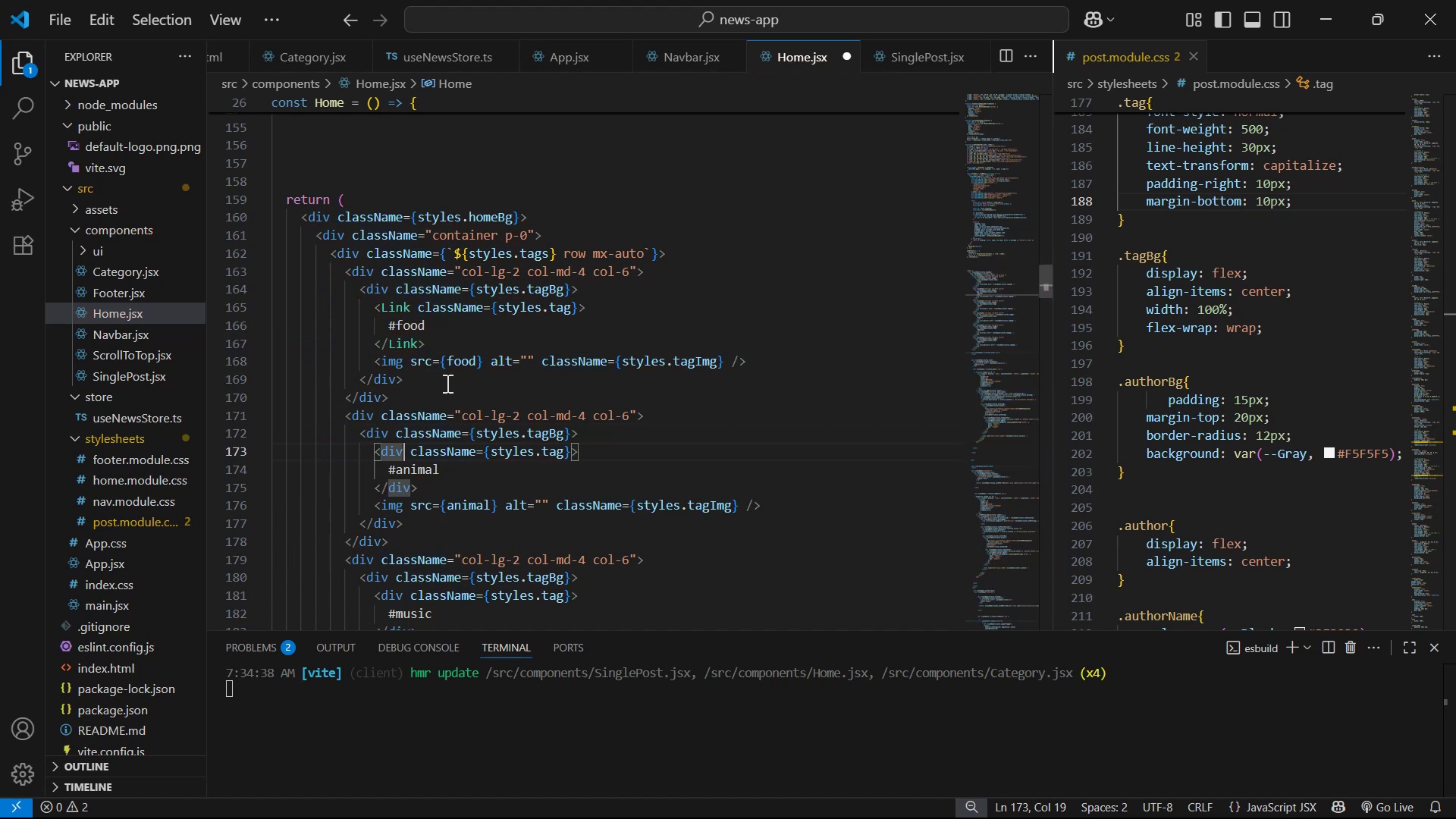 
key(Backspace)
 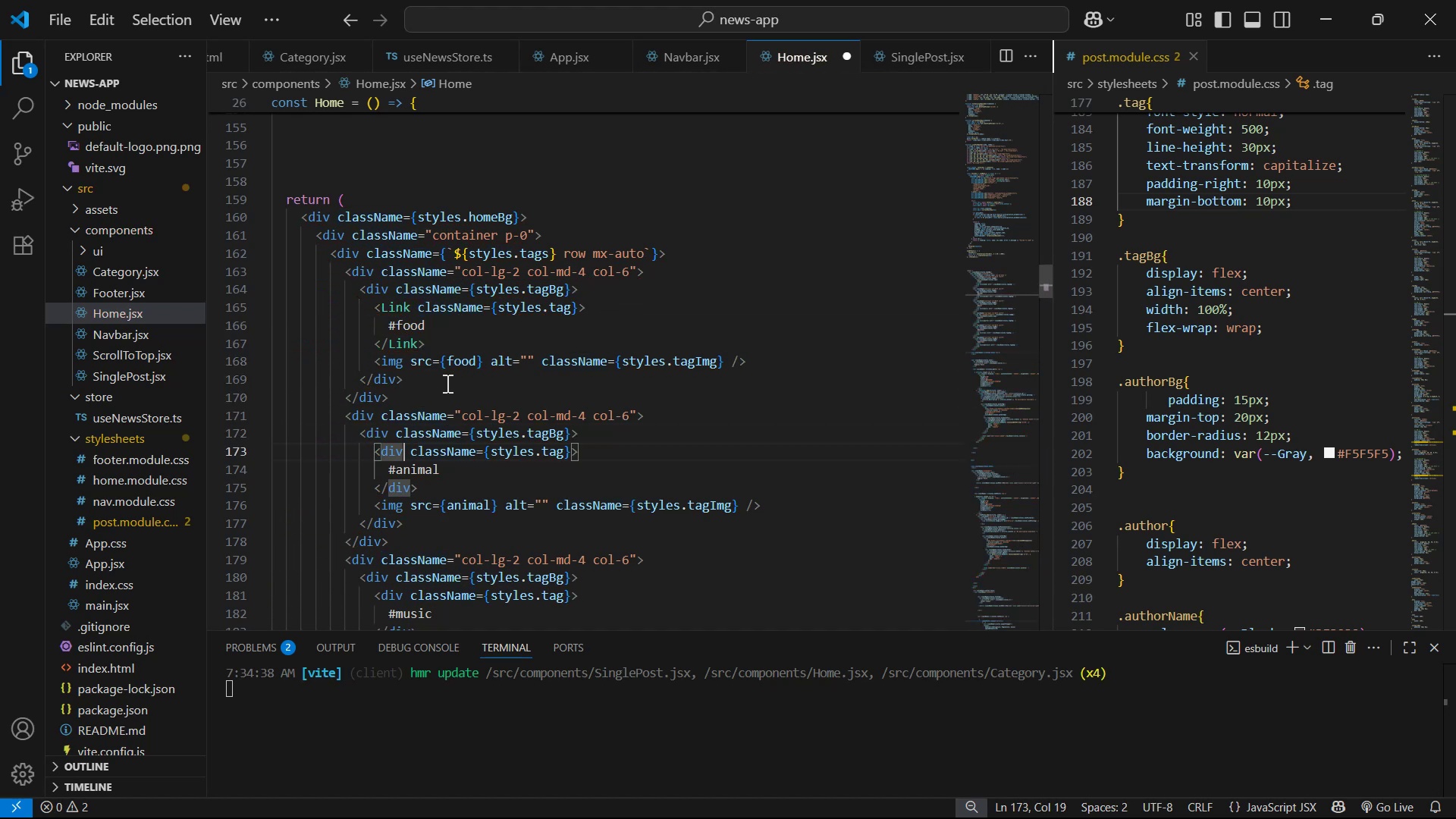 
key(Backspace)
 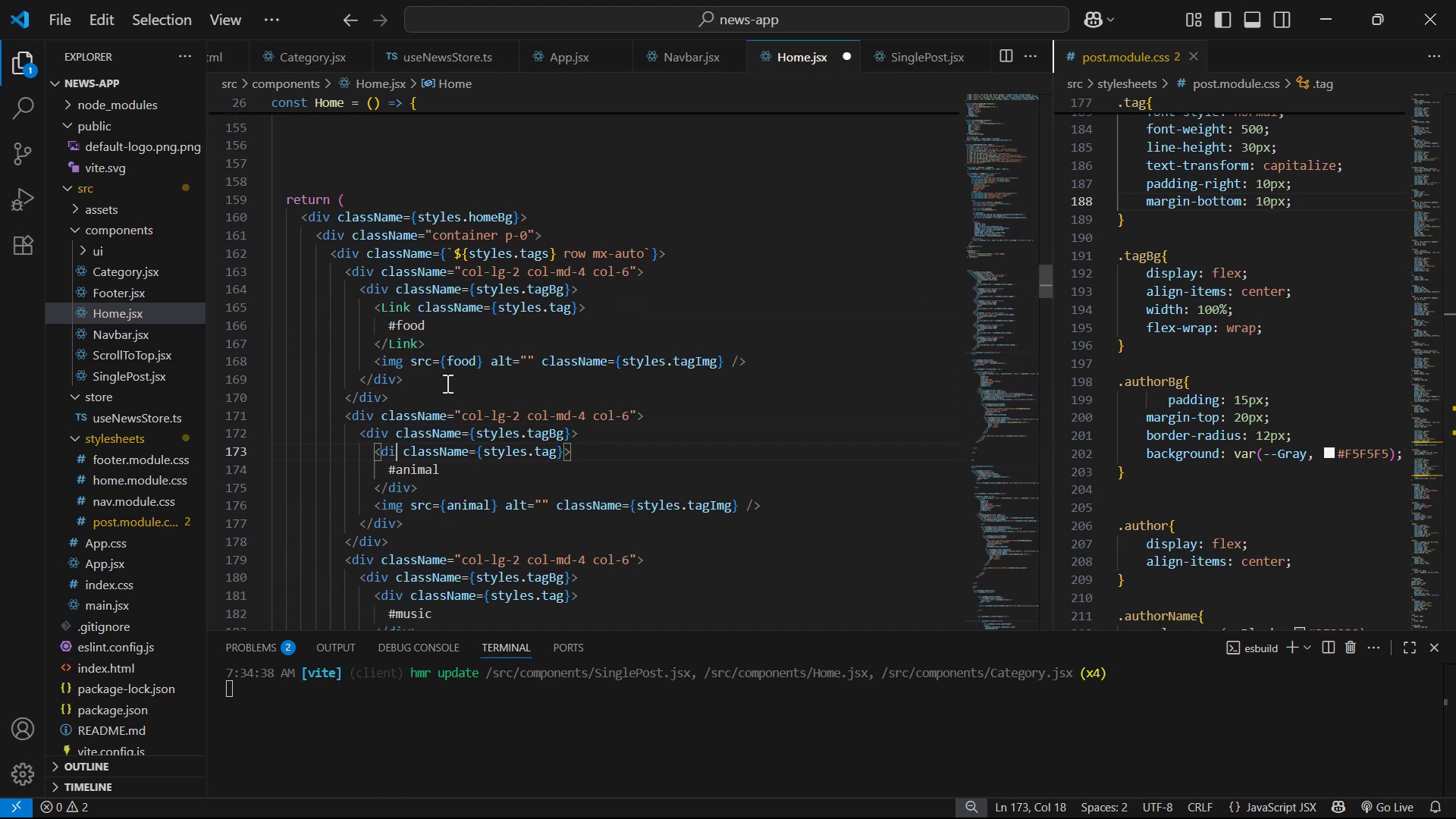 
key(Backspace)
 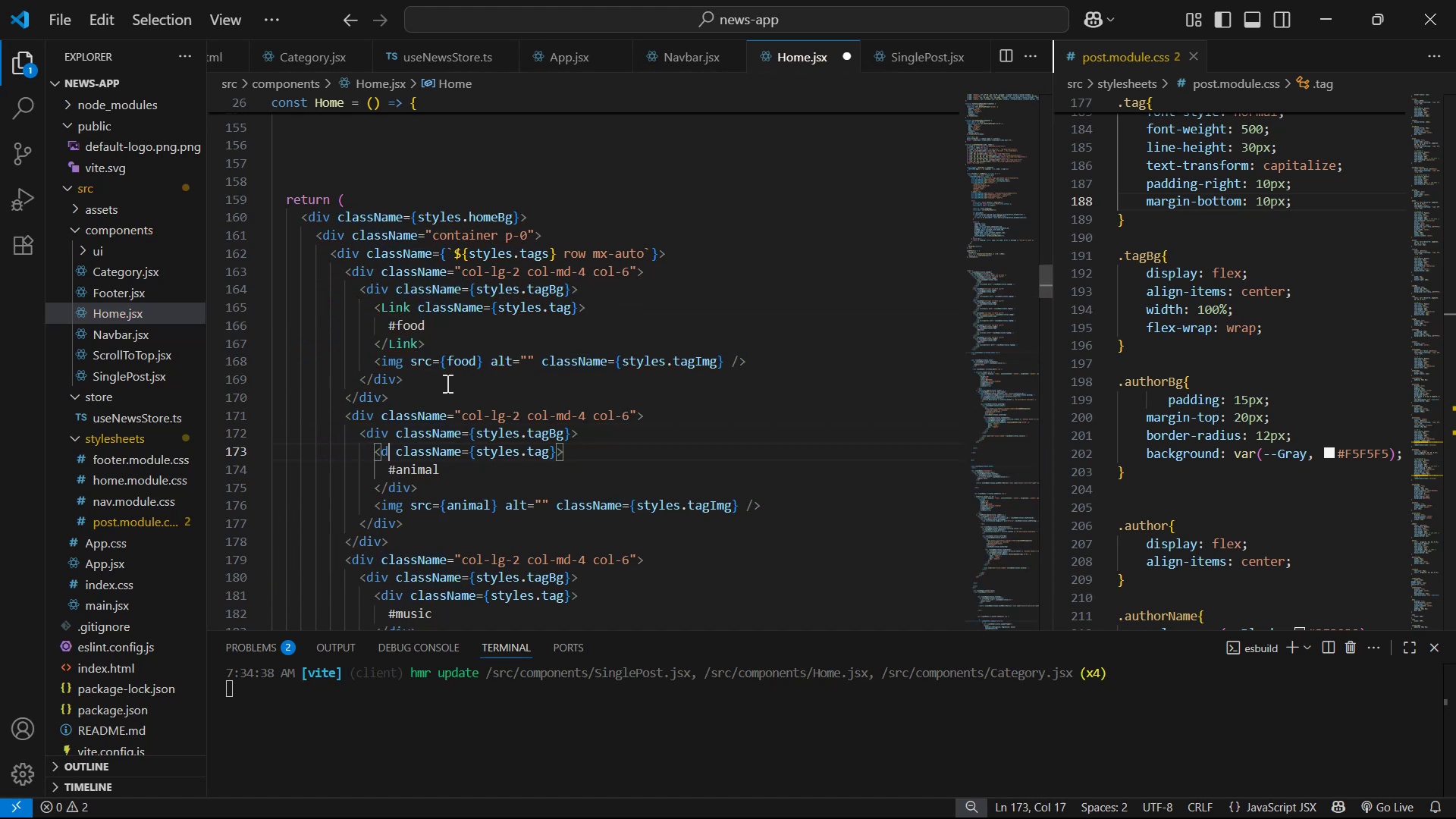 
key(Control+V)
 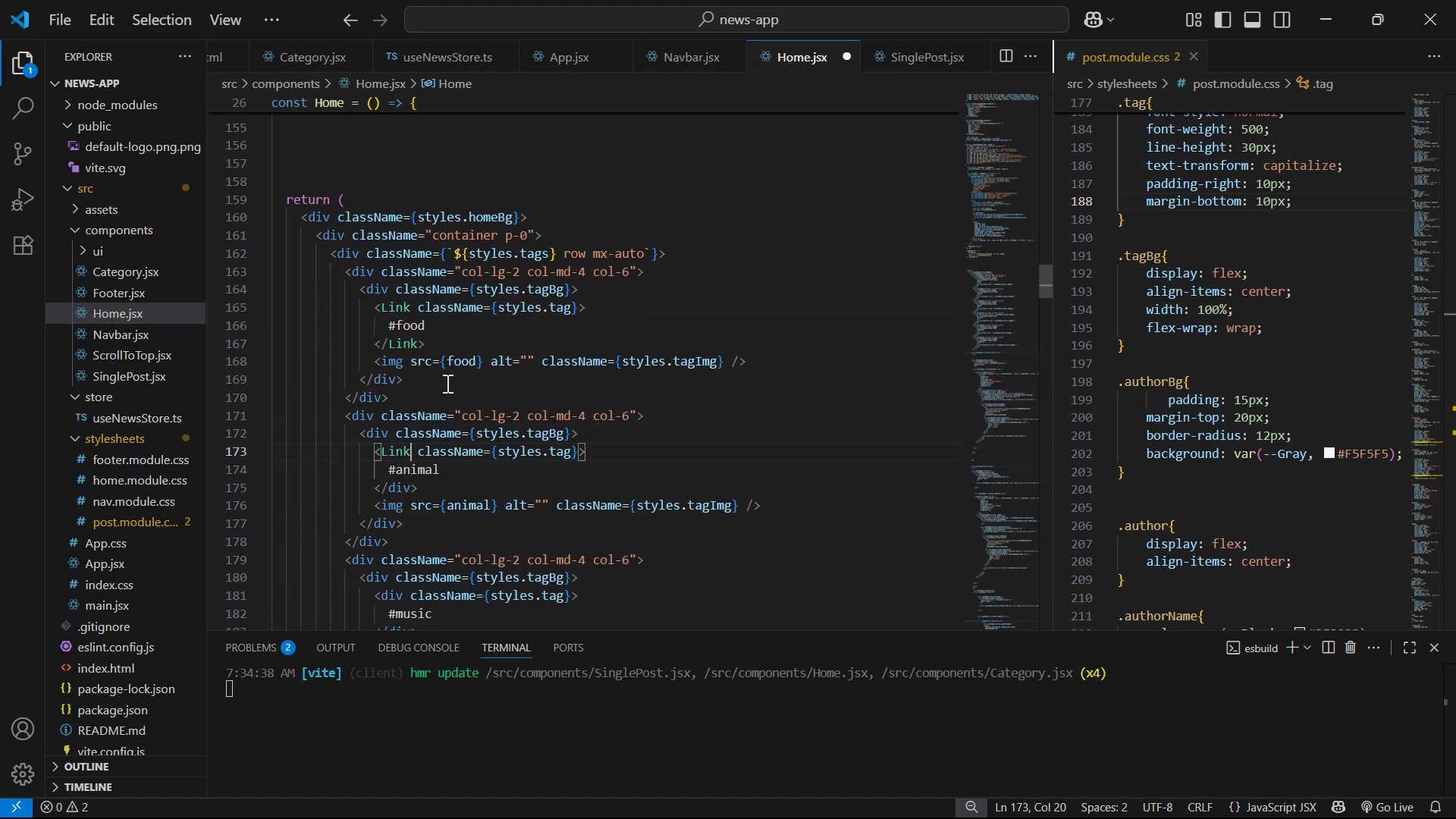 
key(ArrowDown)
 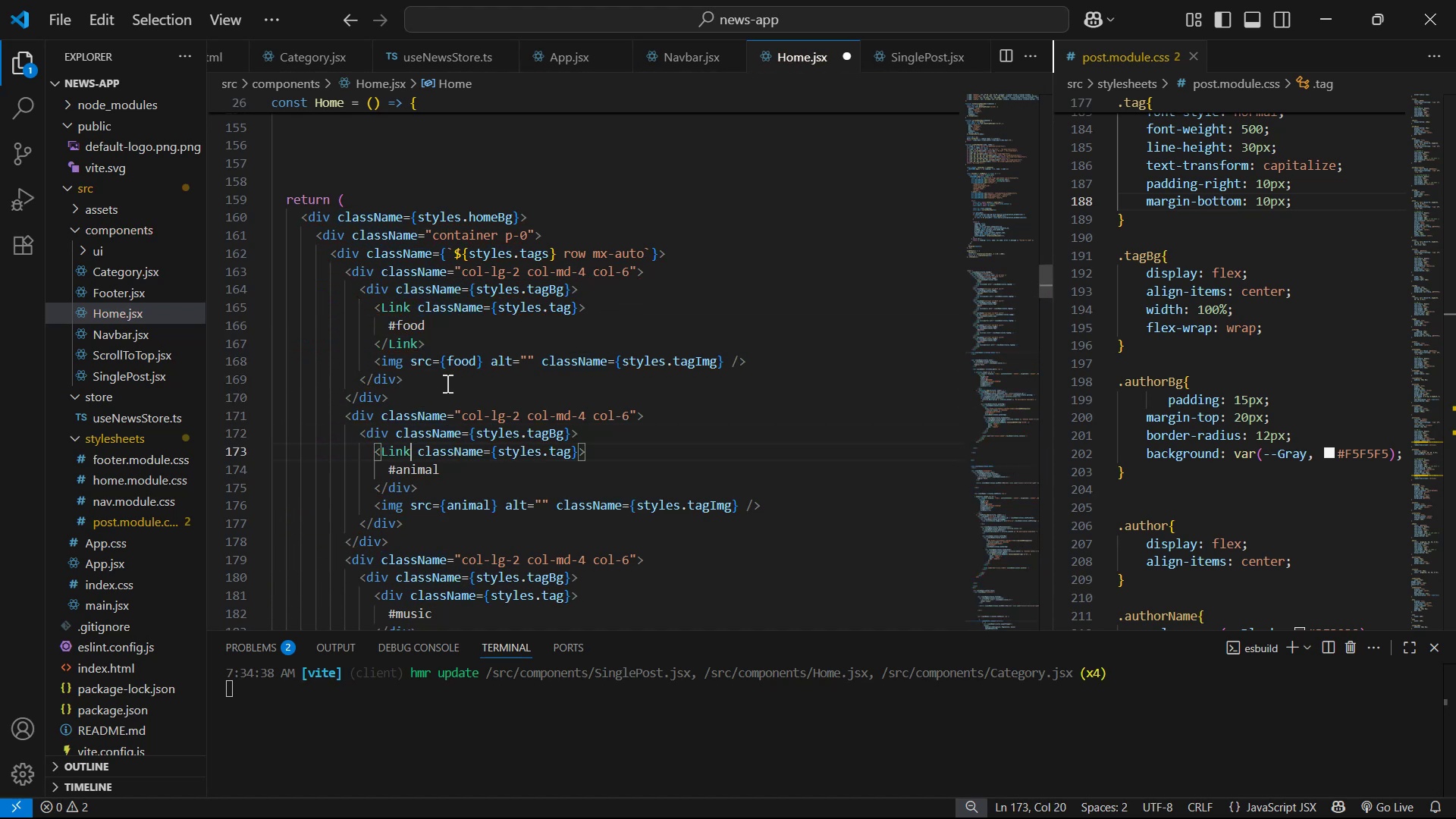 
key(ArrowDown)
 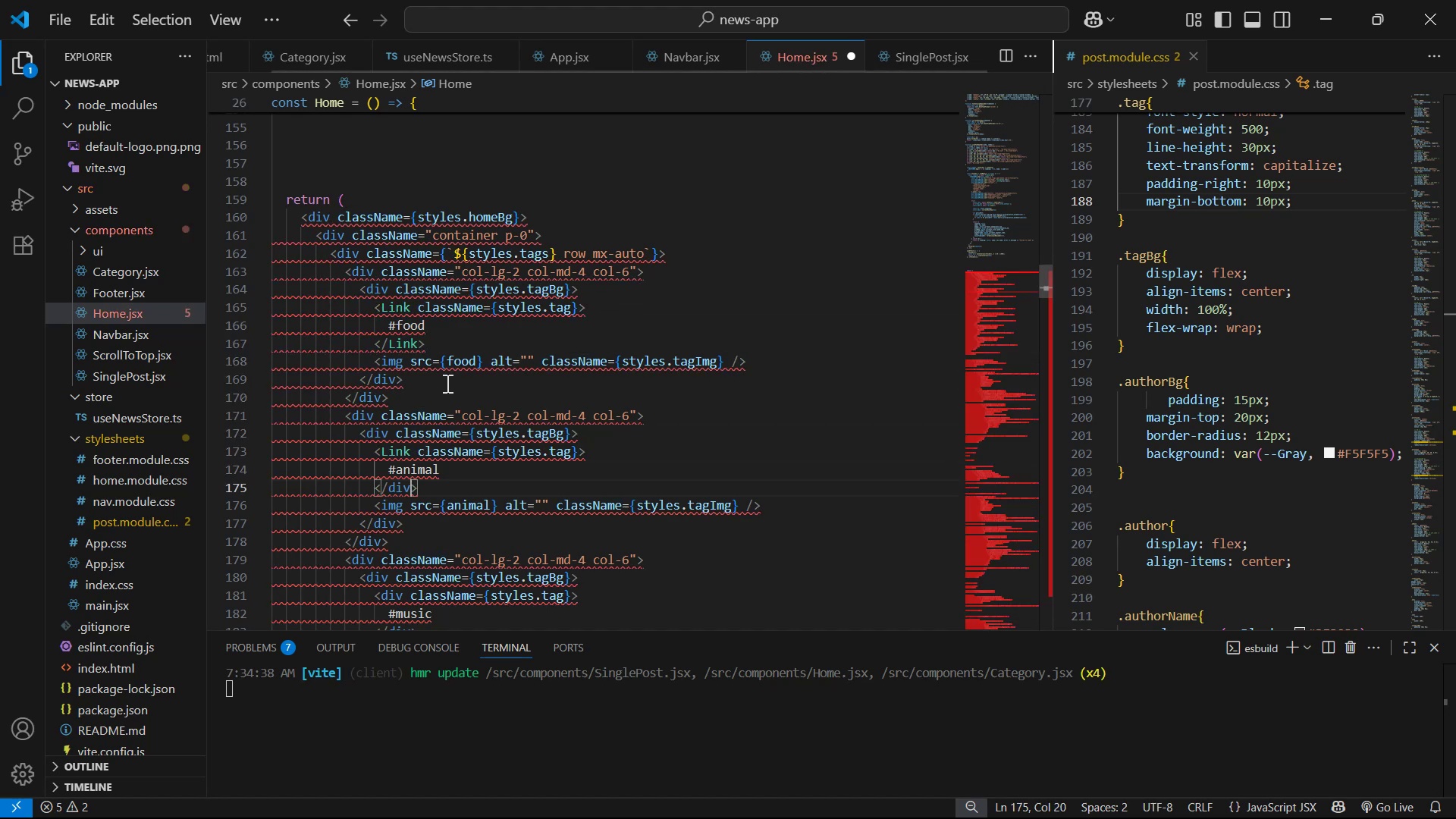 
key(Backspace)
 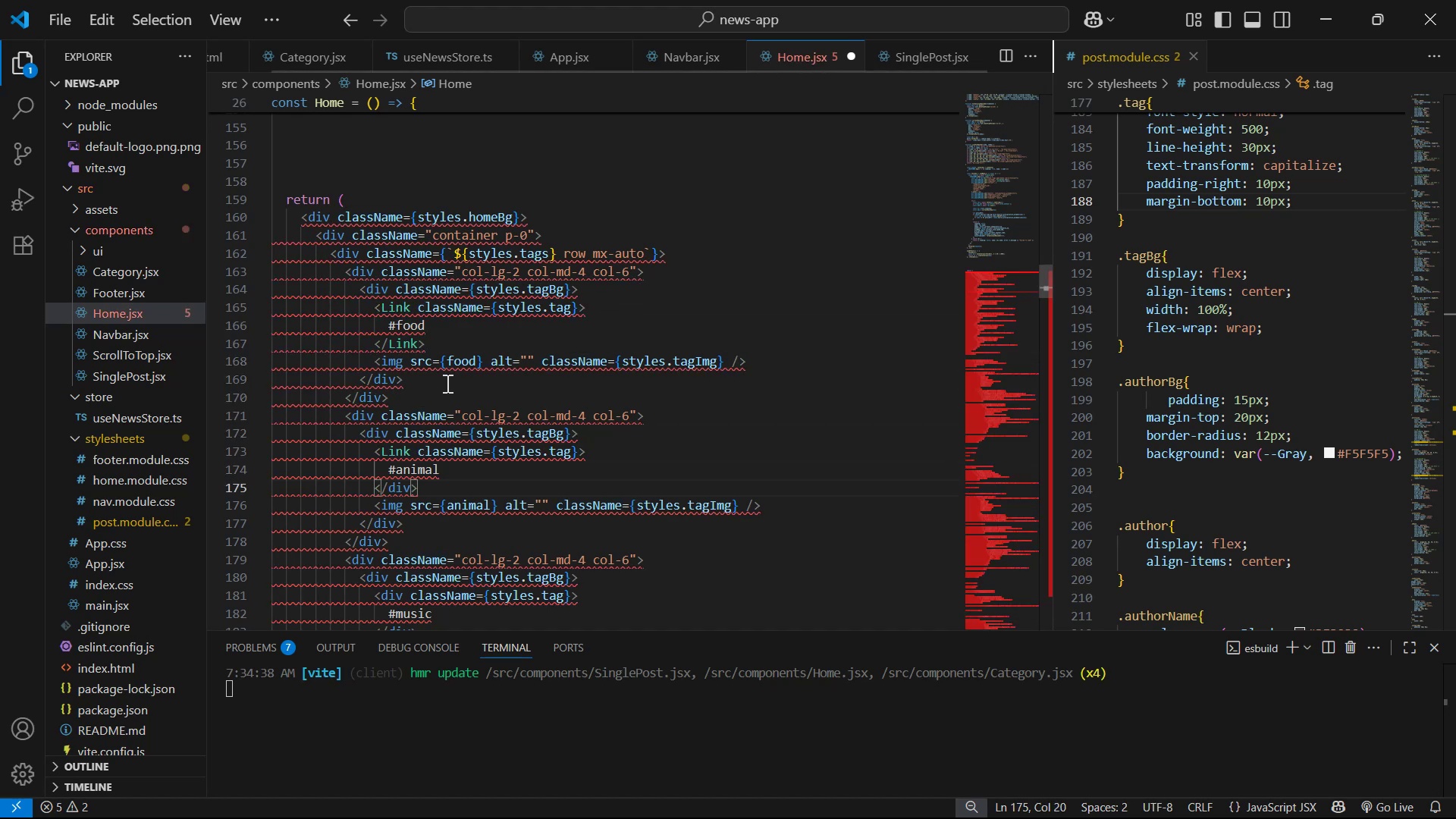 
key(Backspace)
 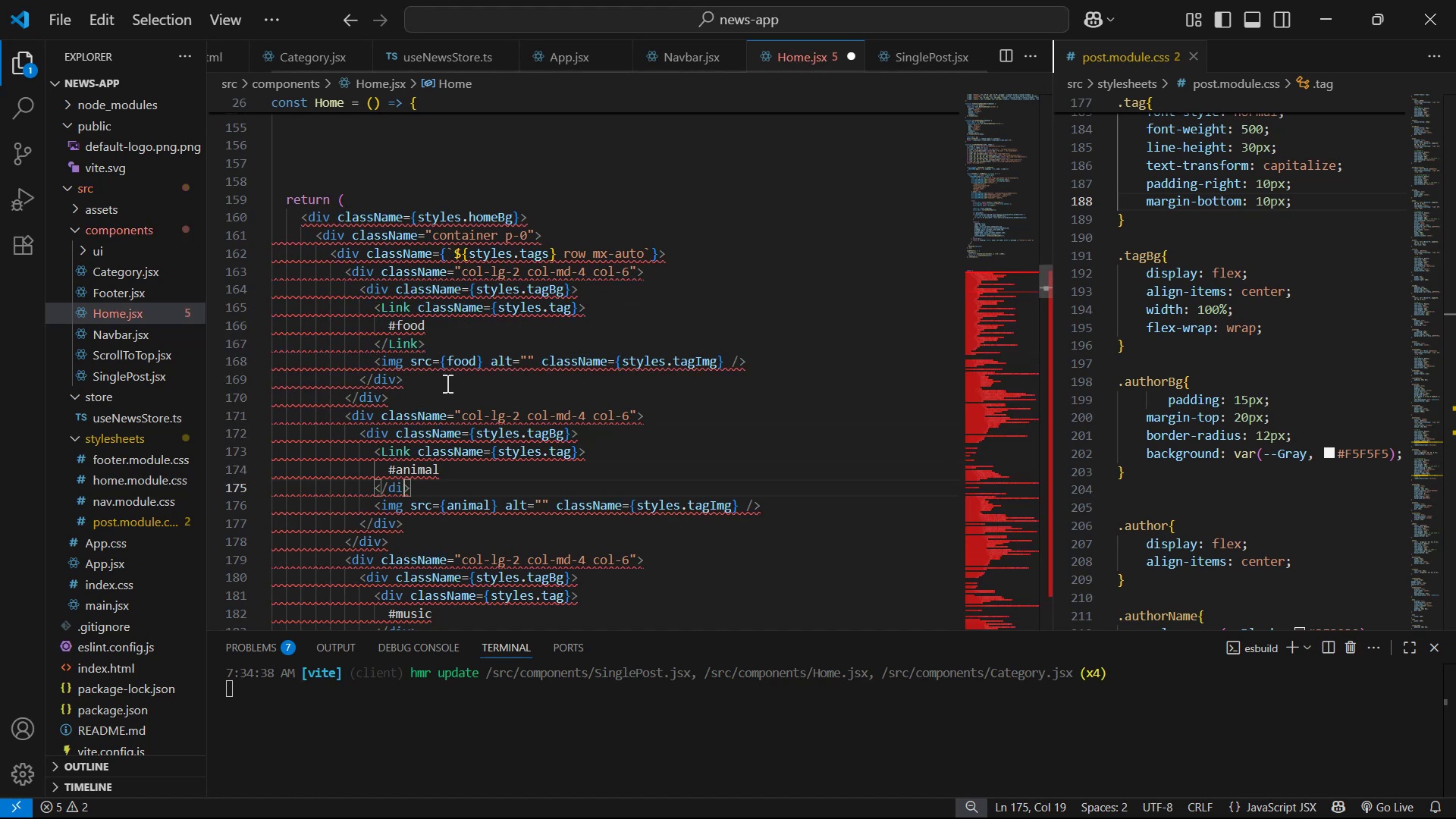 
key(Backspace)
 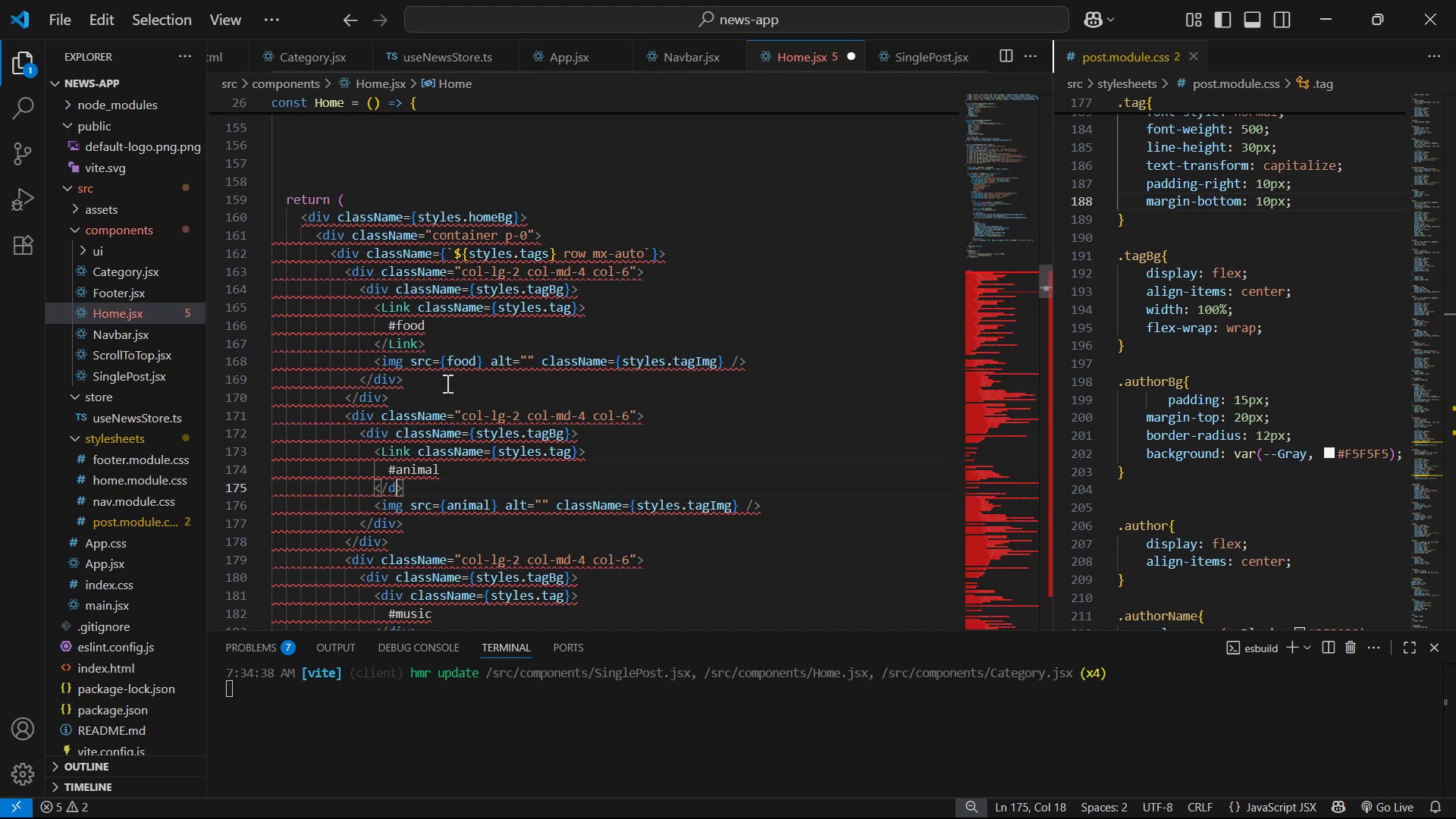 
key(Control+V)
 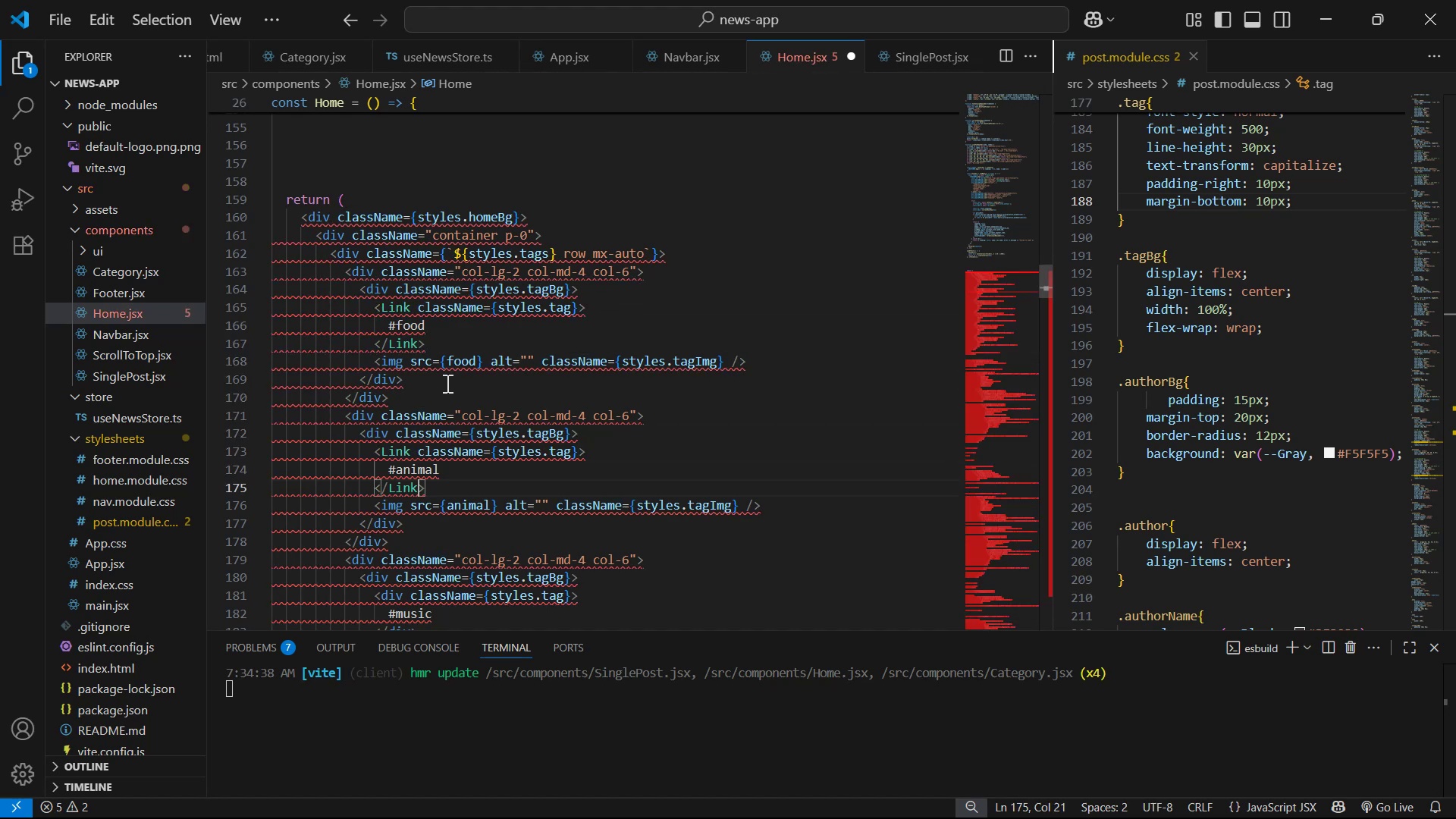 
key(ArrowDown)
 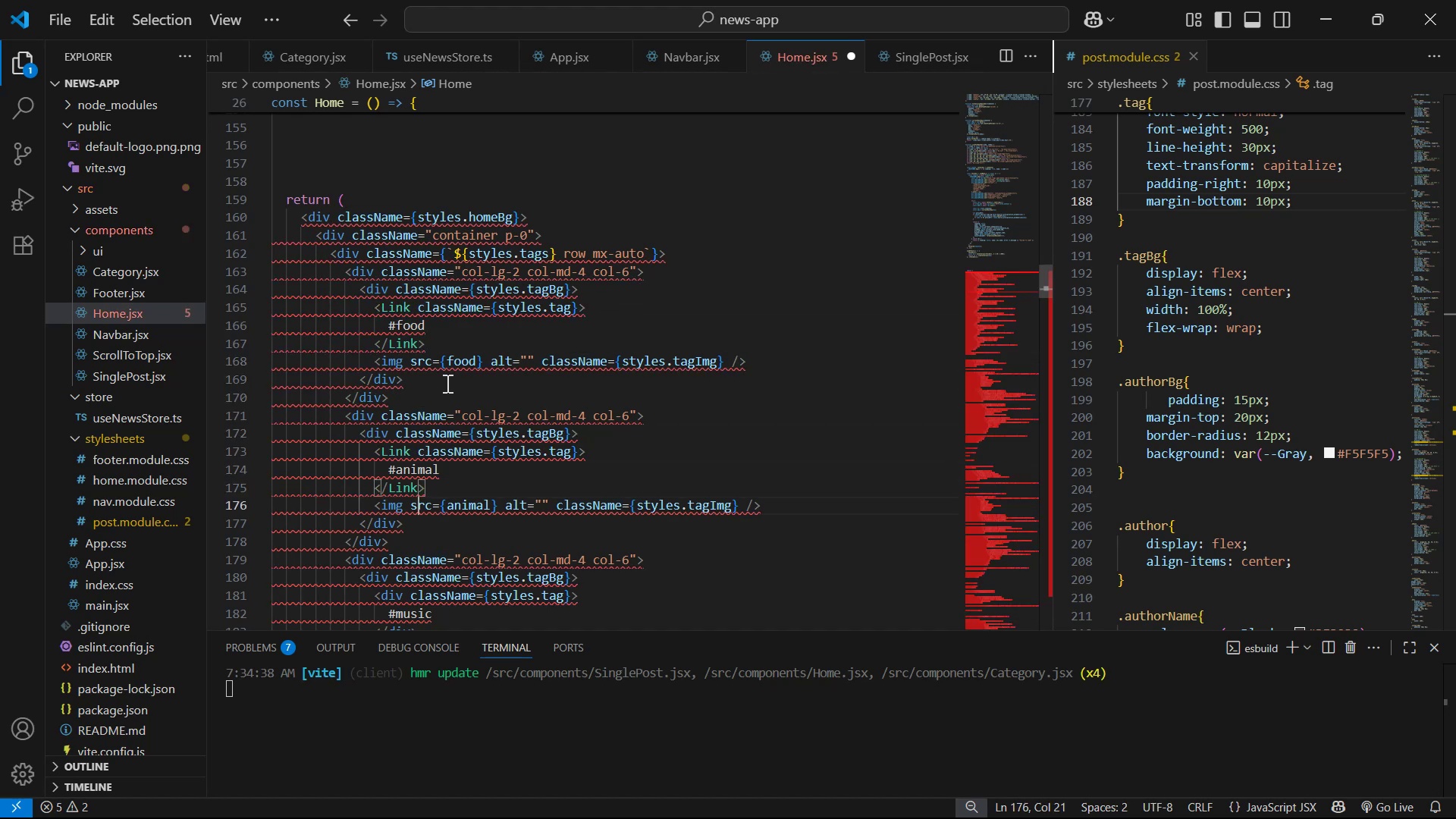 
key(ArrowDown)
 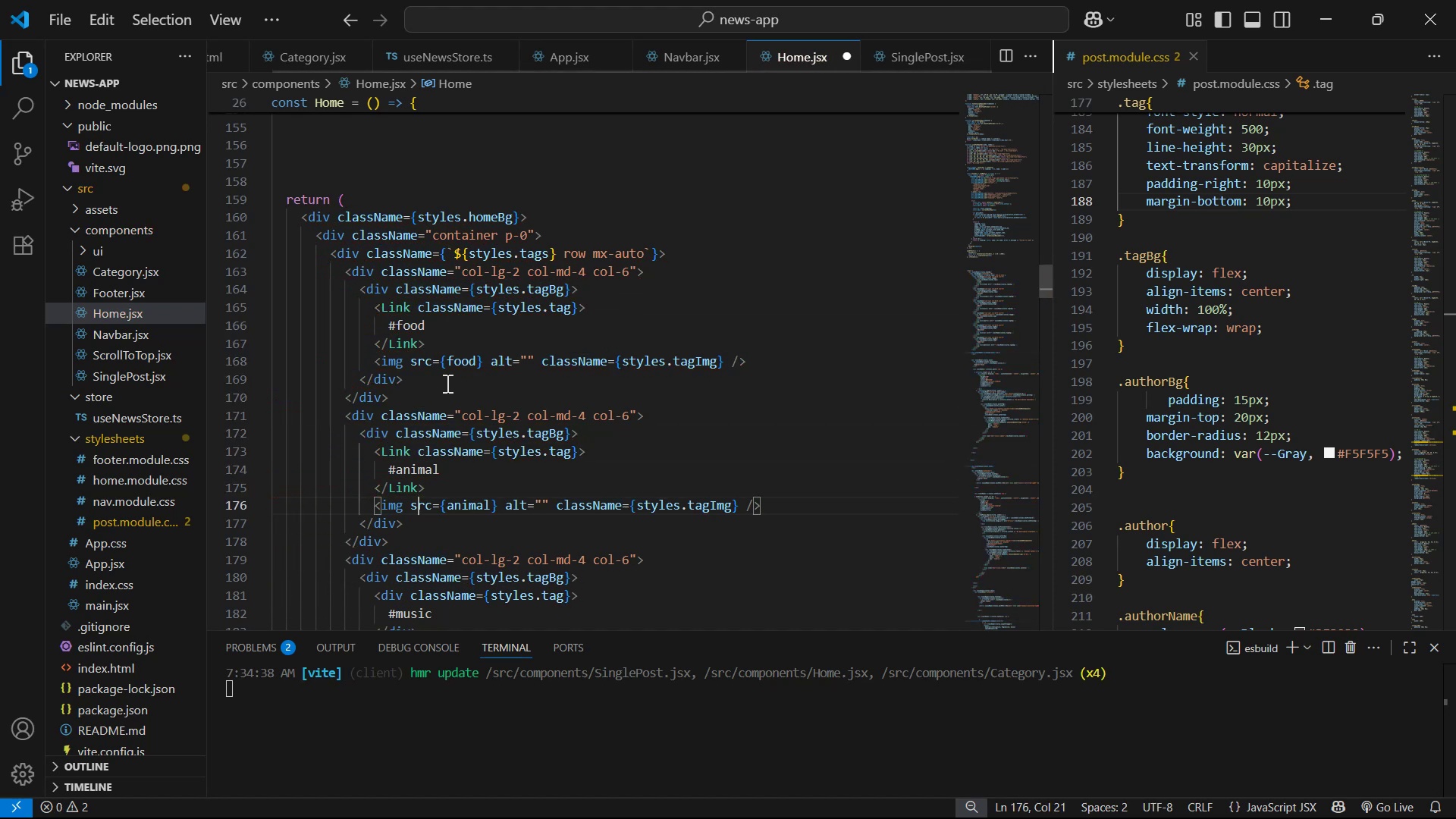 
key(ArrowDown)
 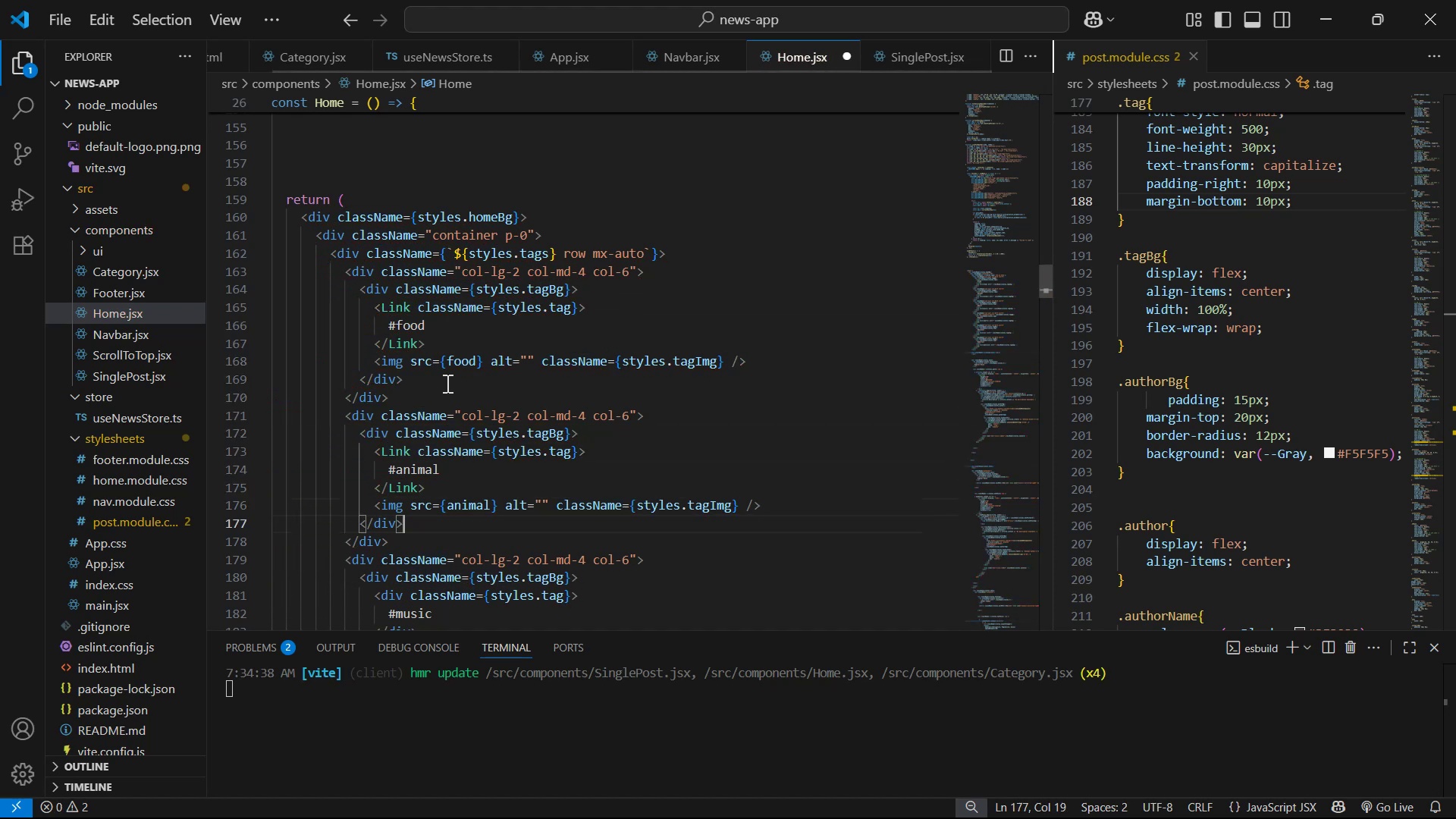 
key(ArrowDown)
 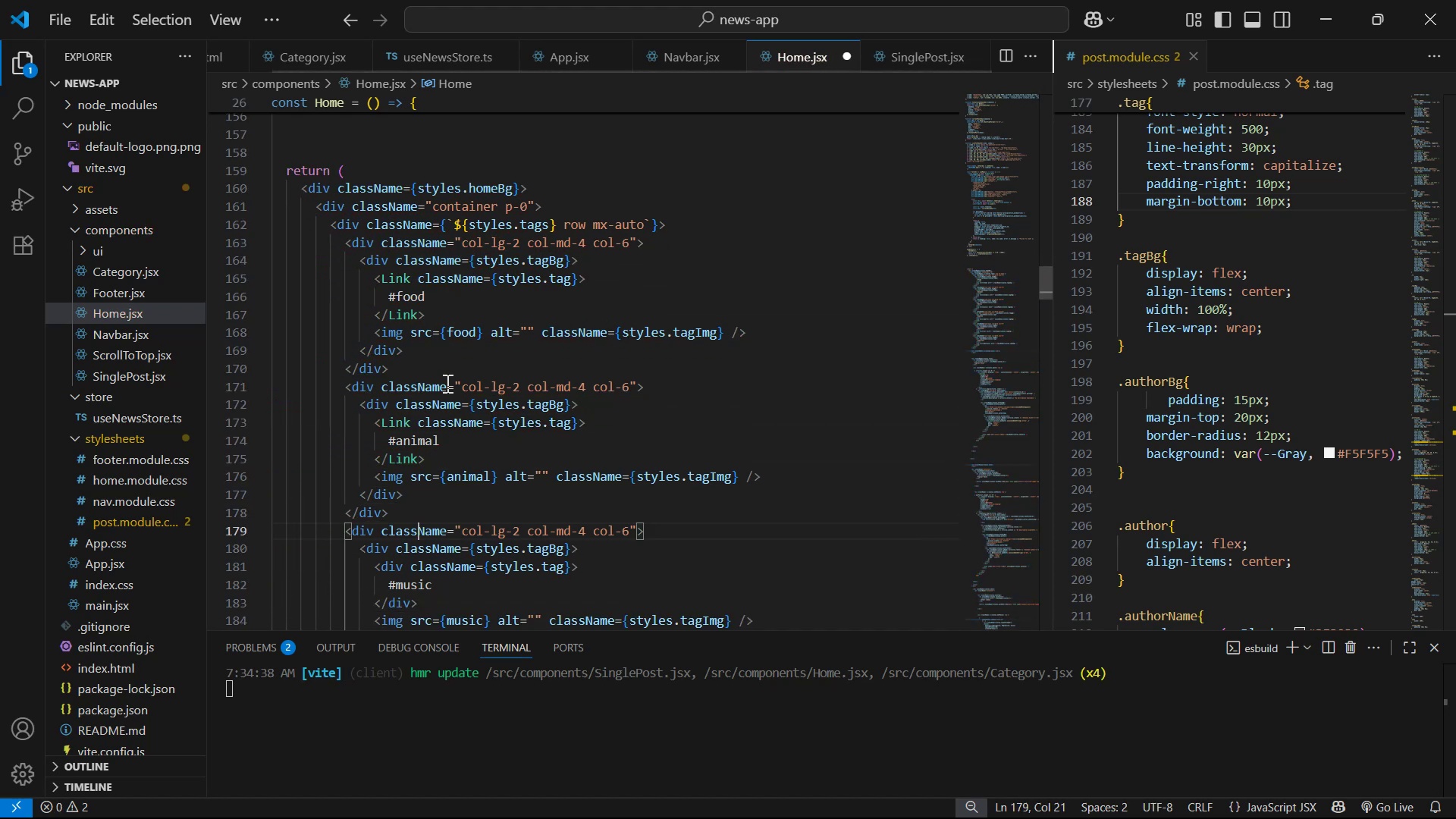 
key(ArrowDown)
 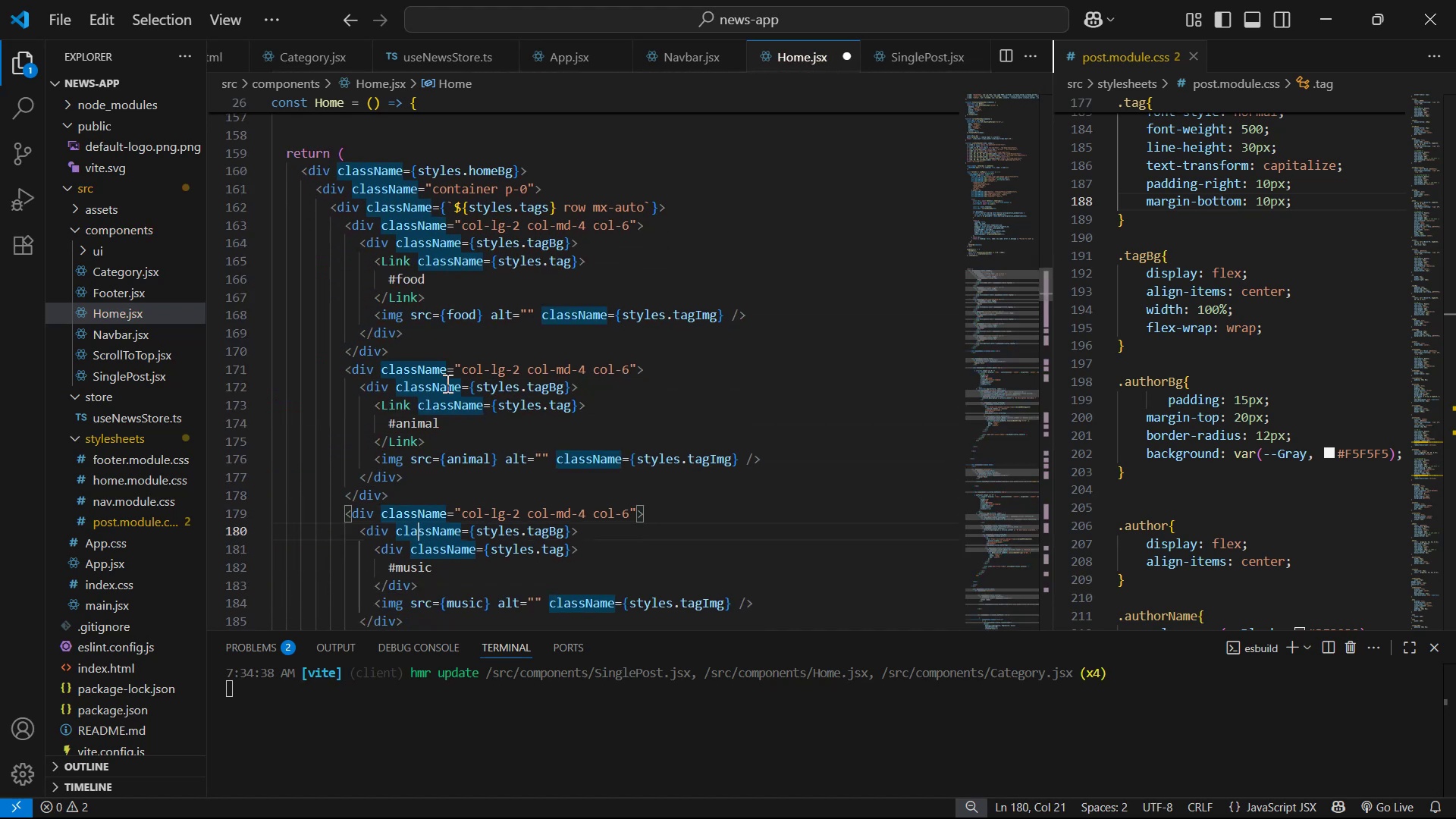 
key(ArrowUp)
 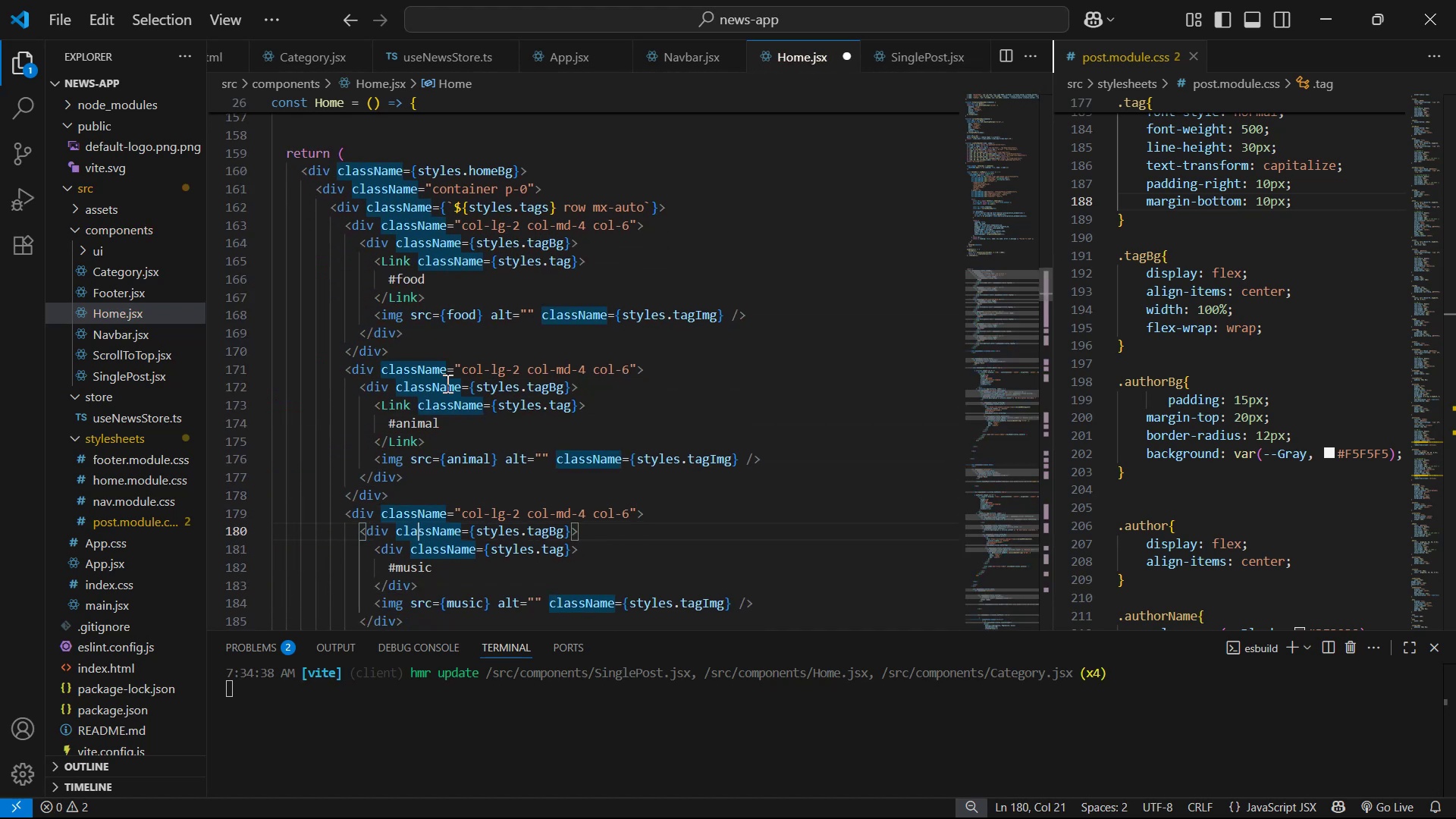 
key(Control+ControlLeft)
 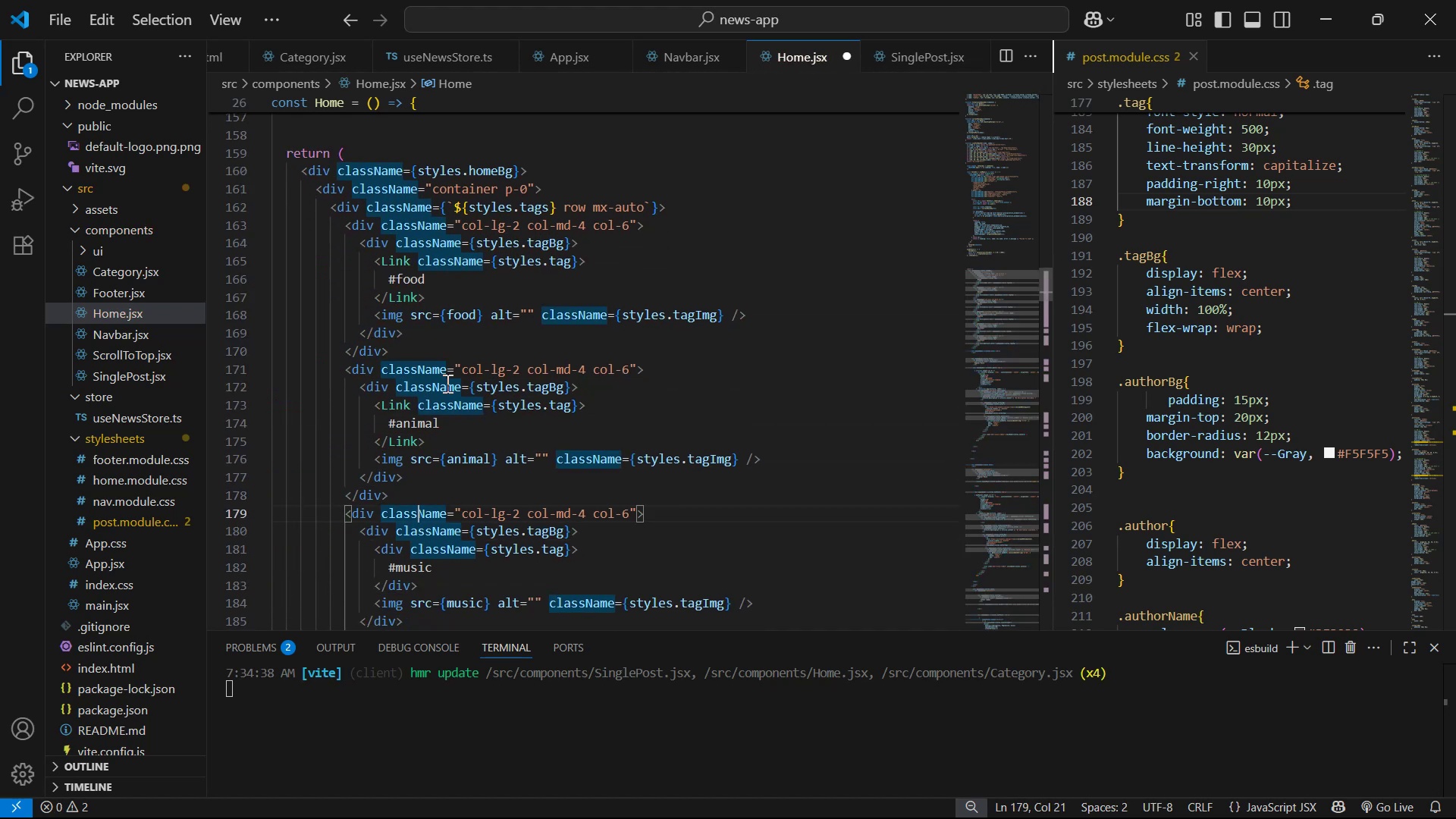 
key(ArrowDown)
 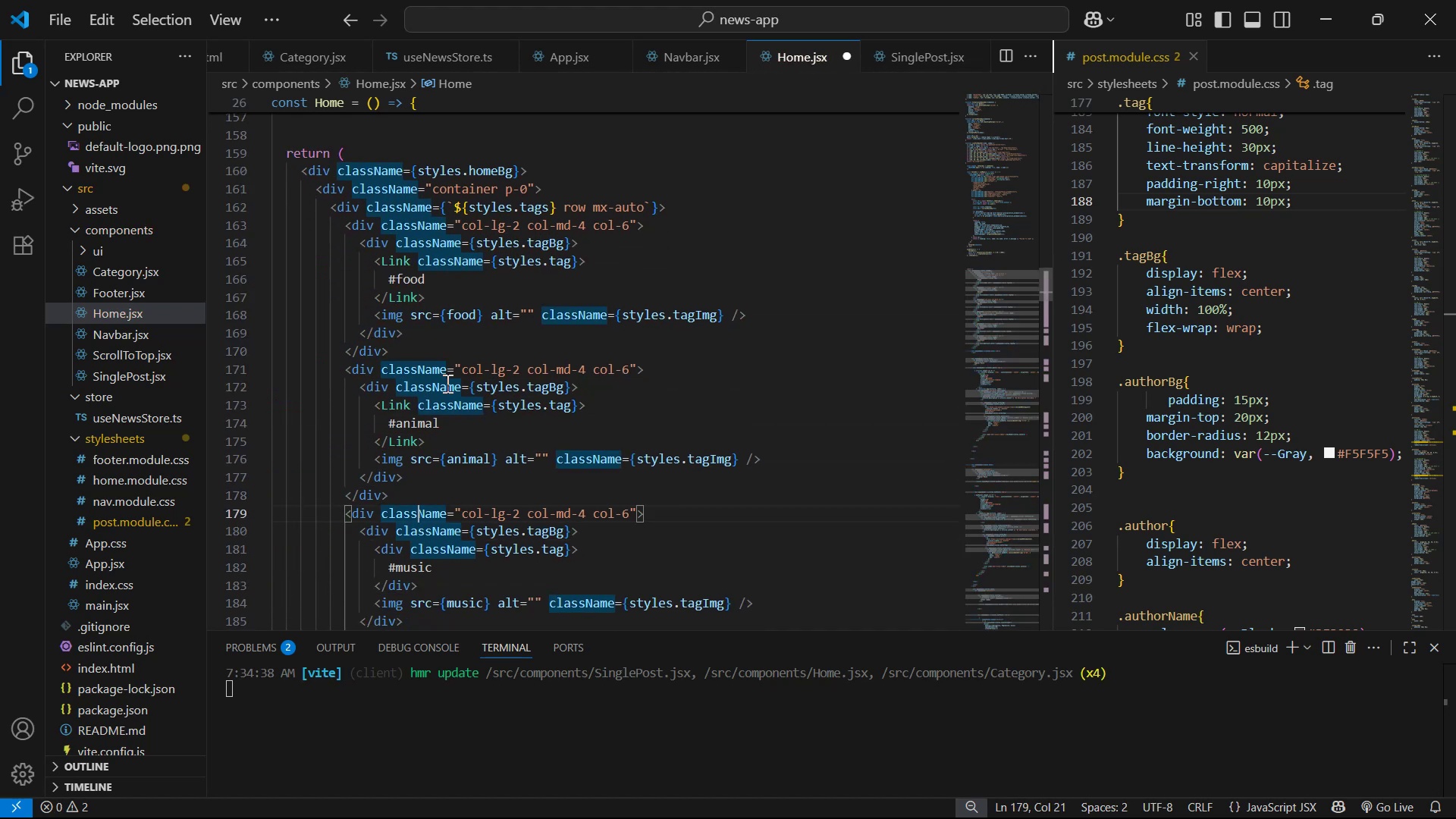 
key(ArrowLeft)
 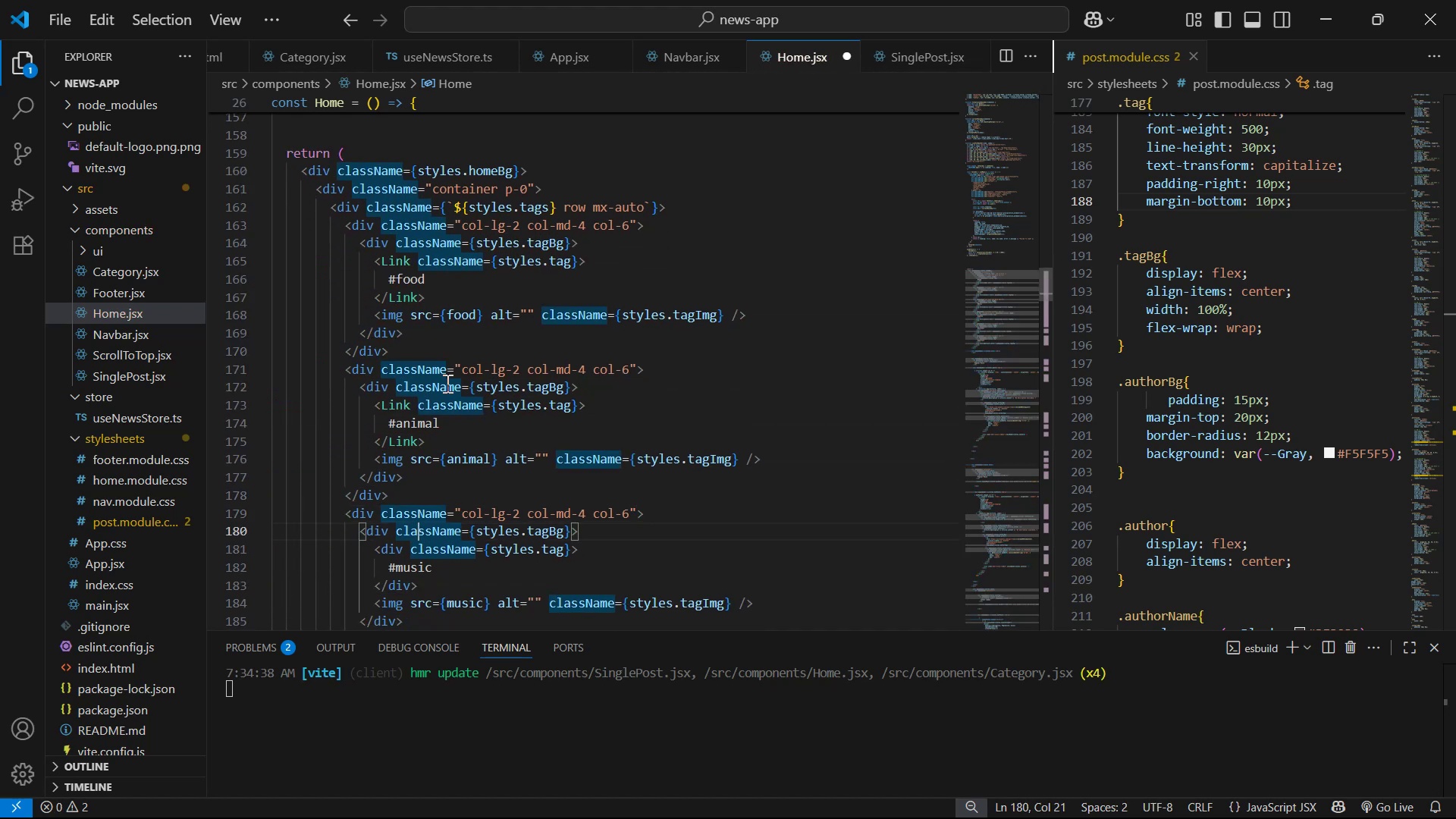 
key(ArrowLeft)
 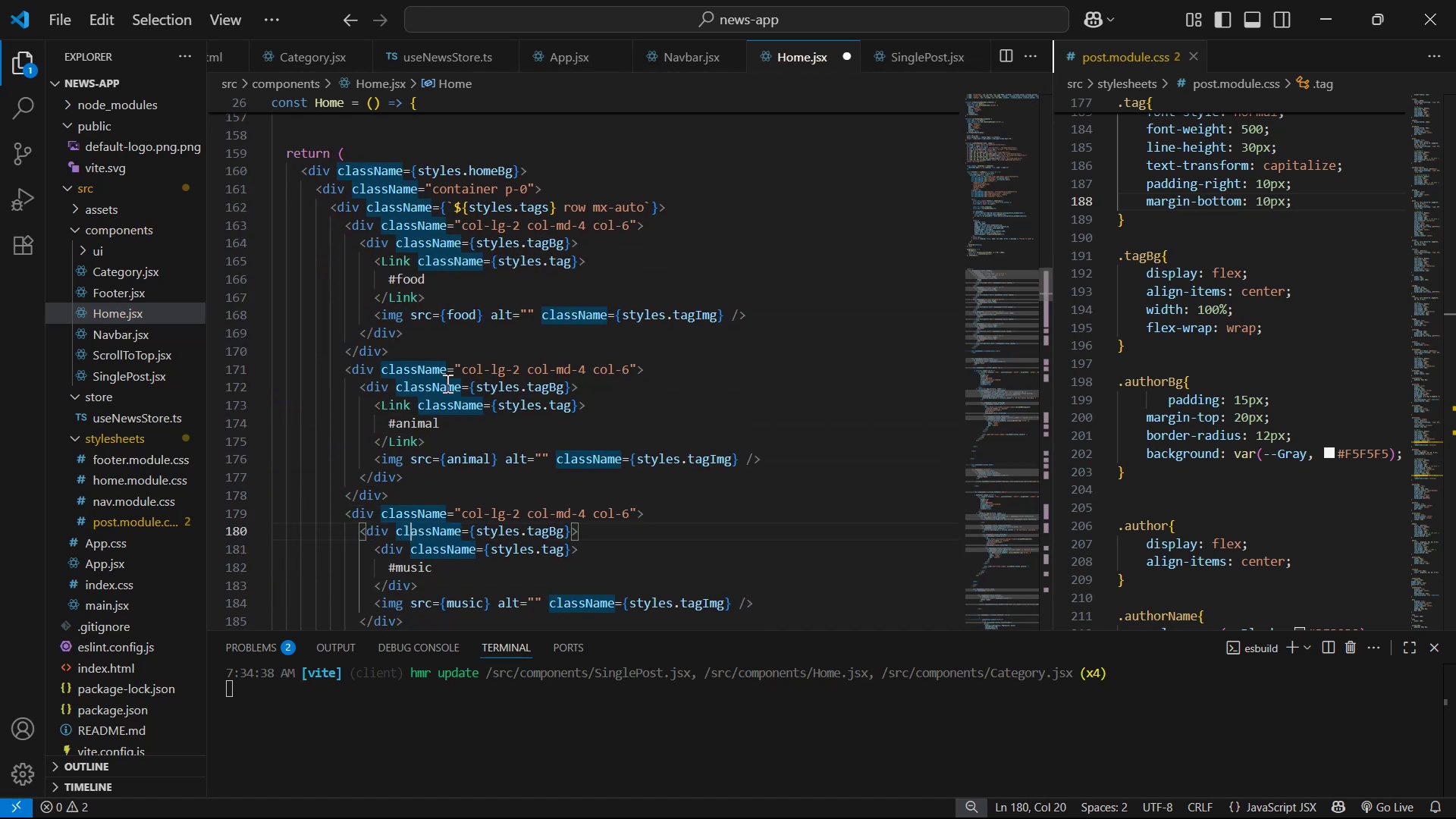 
key(ArrowLeft)
 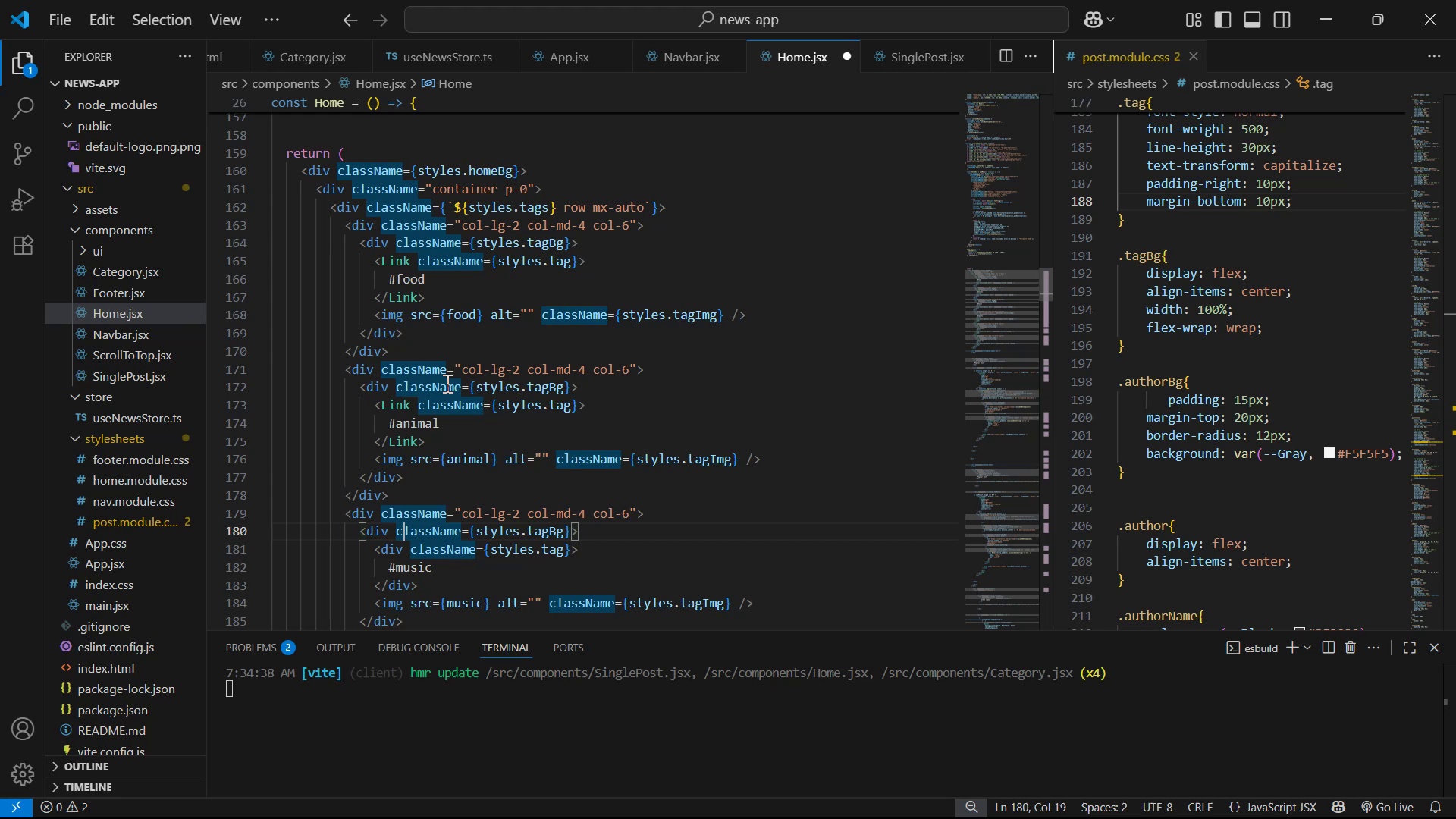 
key(ArrowLeft)
 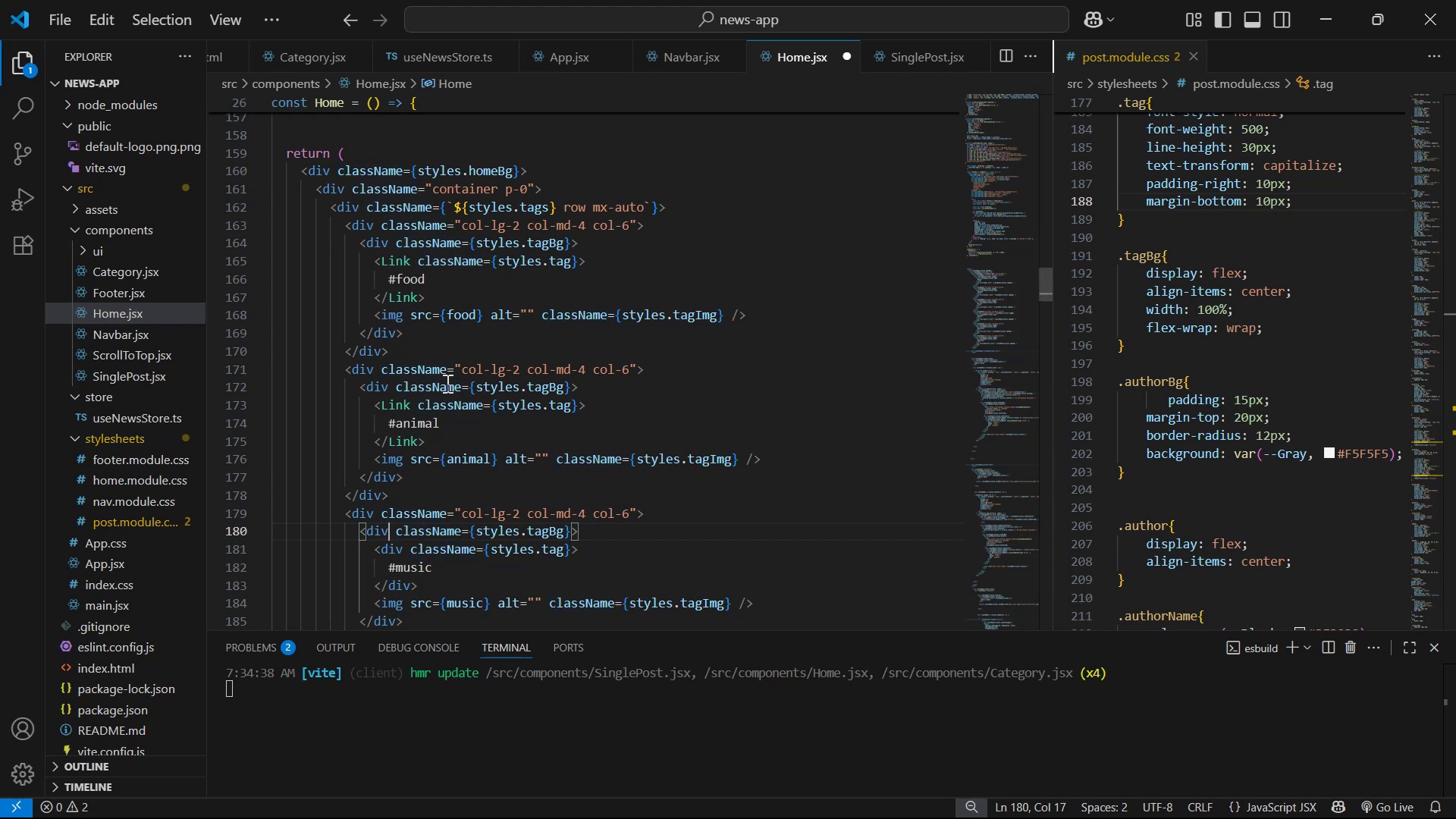 
key(Backspace)
 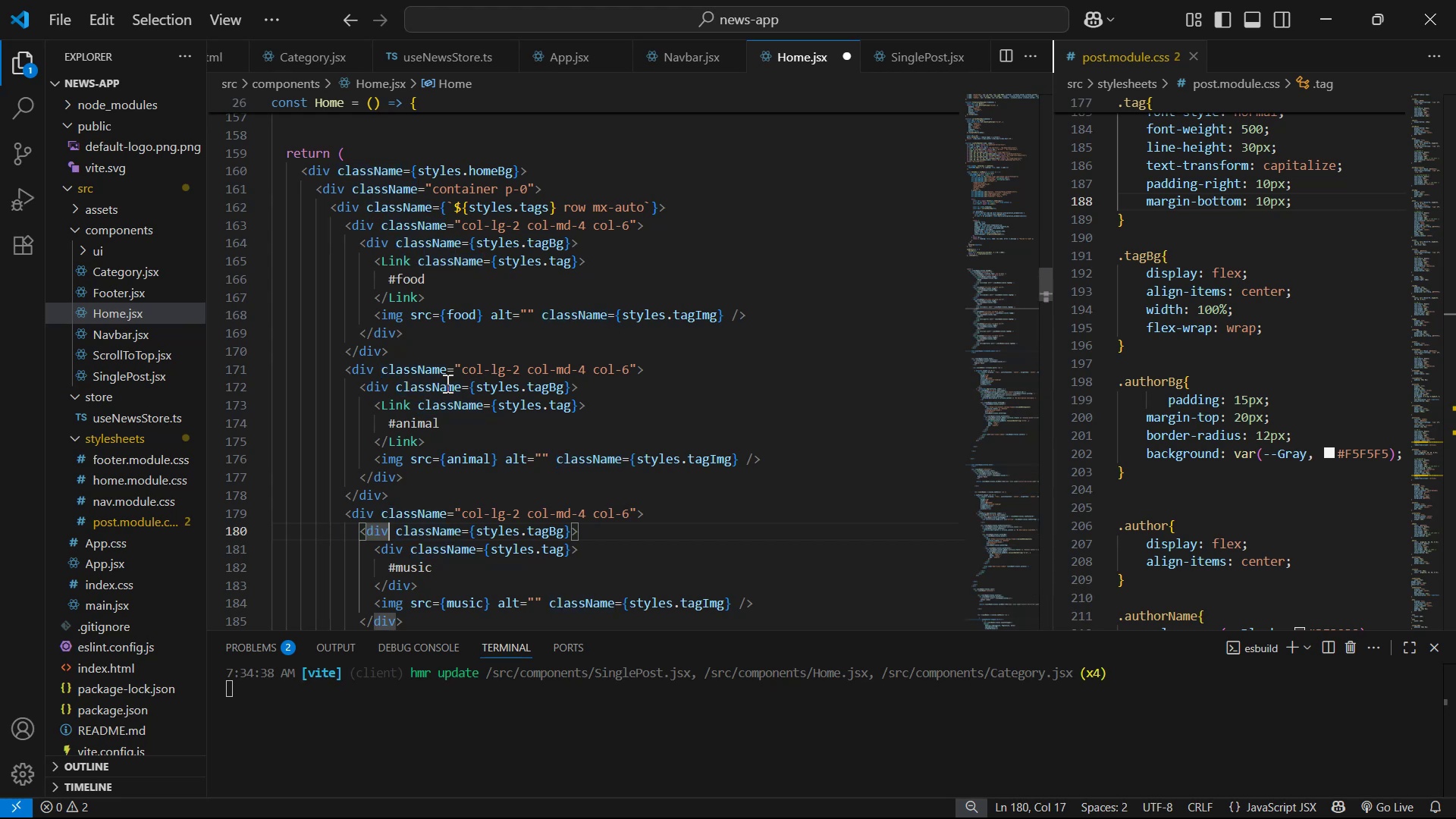 
key(Backspace)
 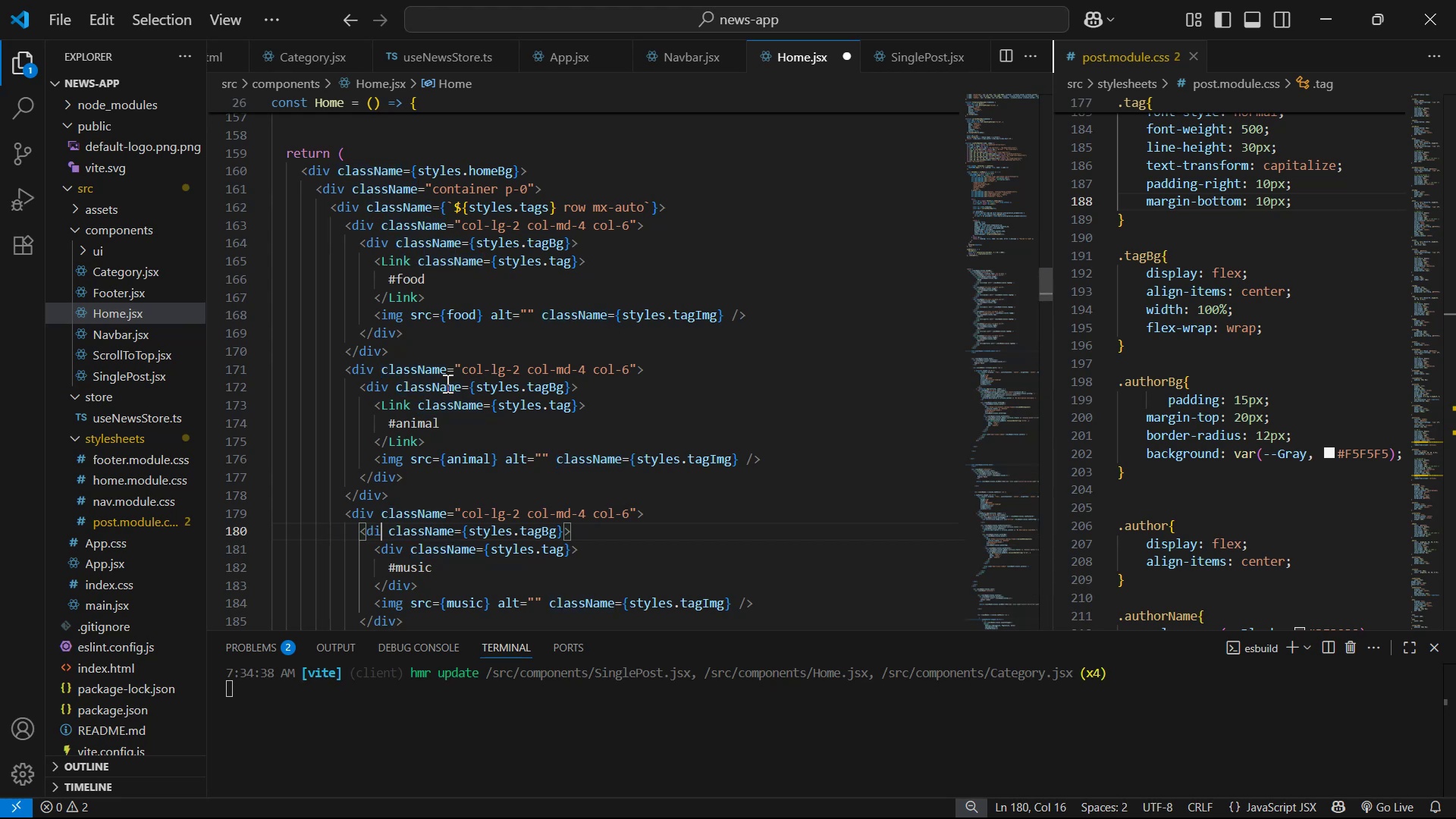 
key(Backspace)
 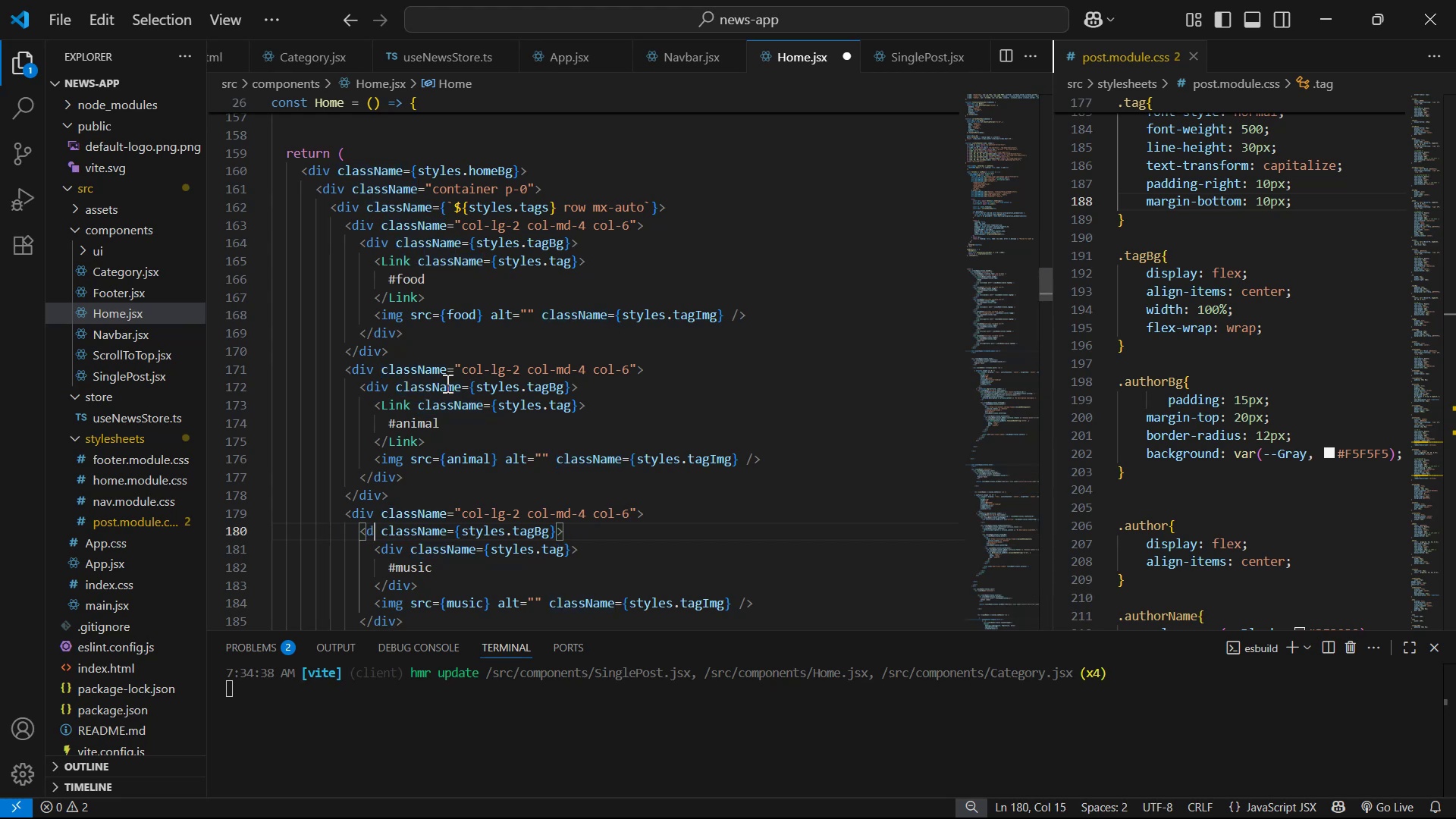 
key(Control+V)
 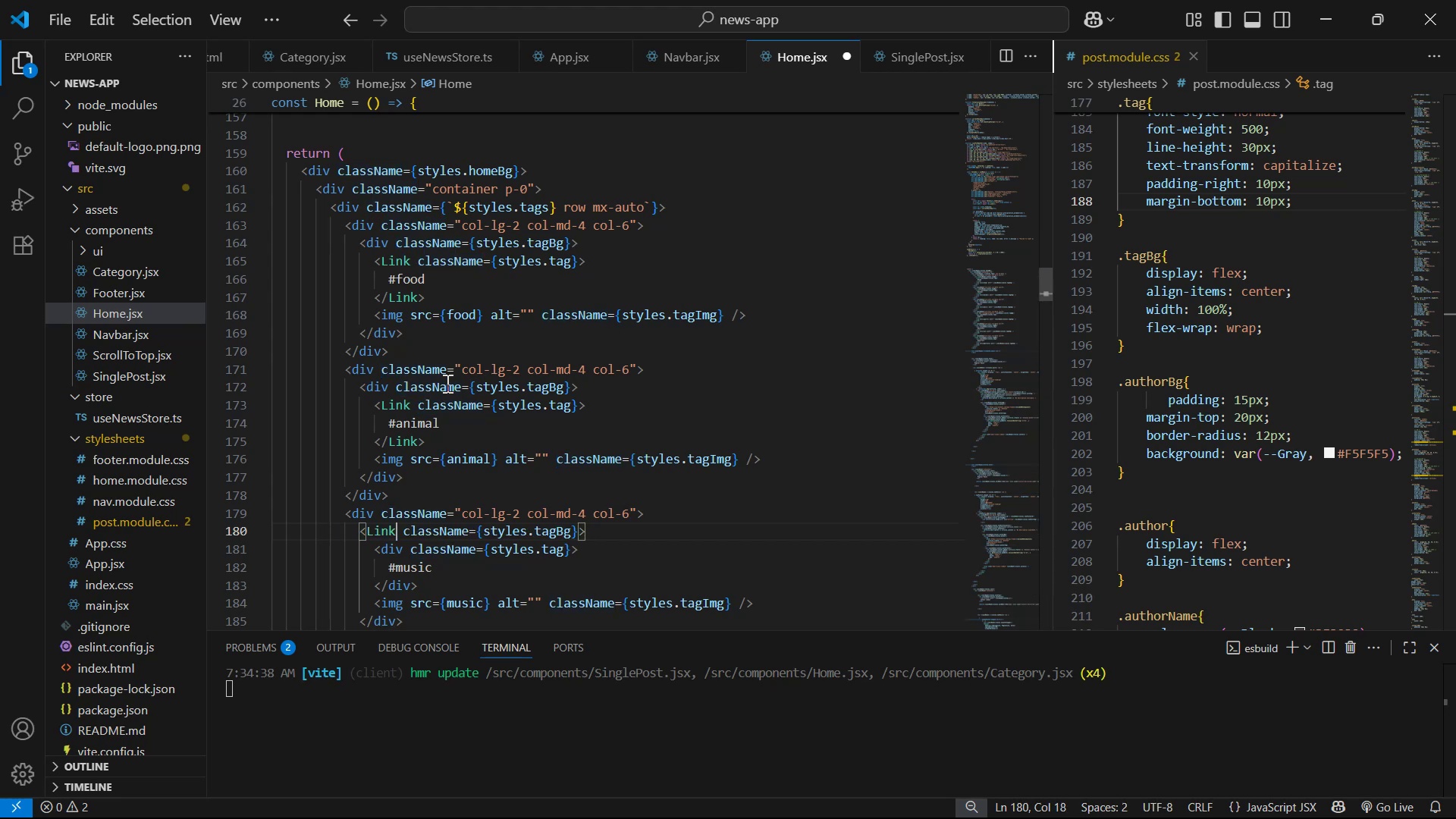 
key(ArrowDown)
 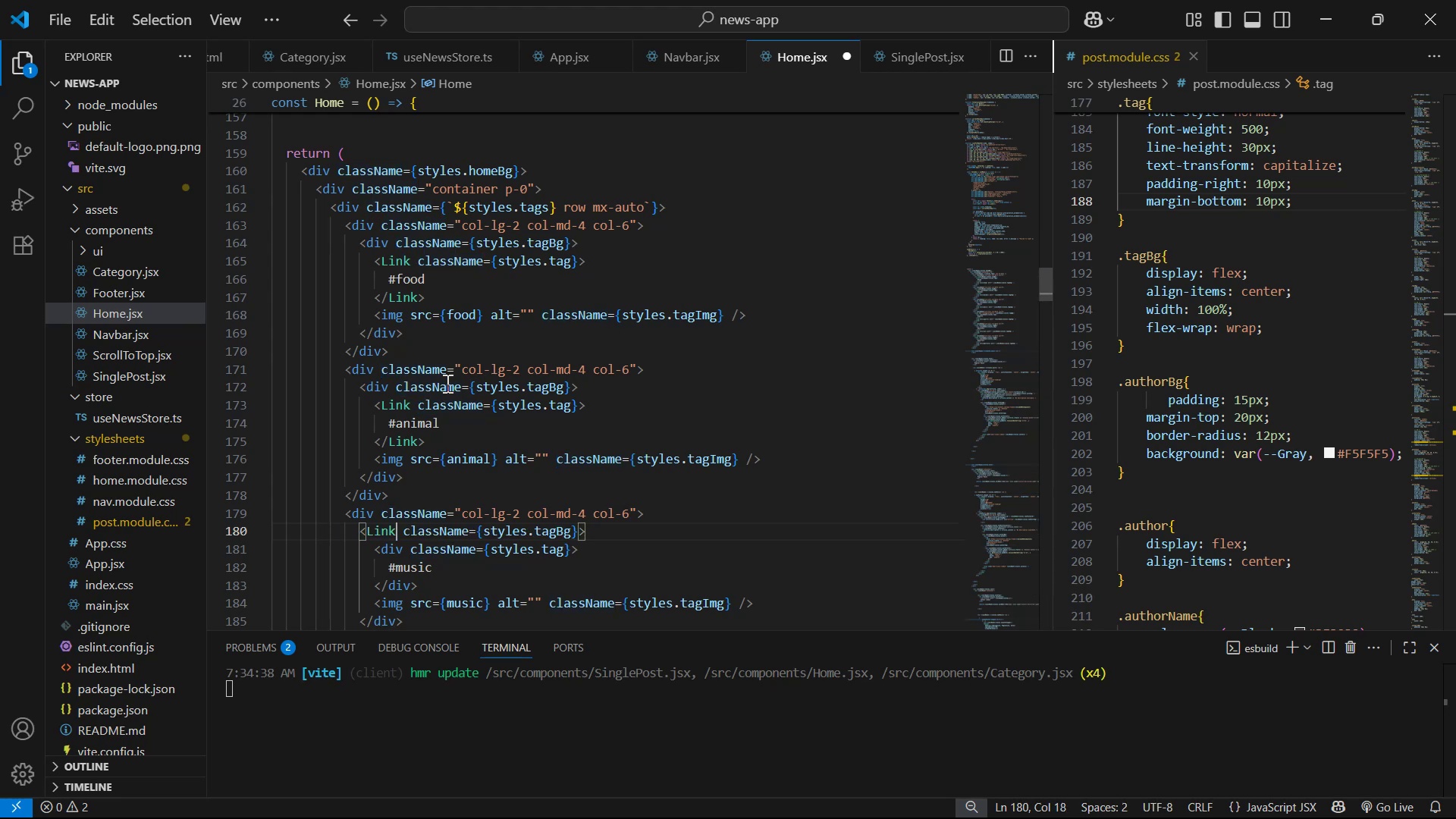 
key(ArrowDown)
 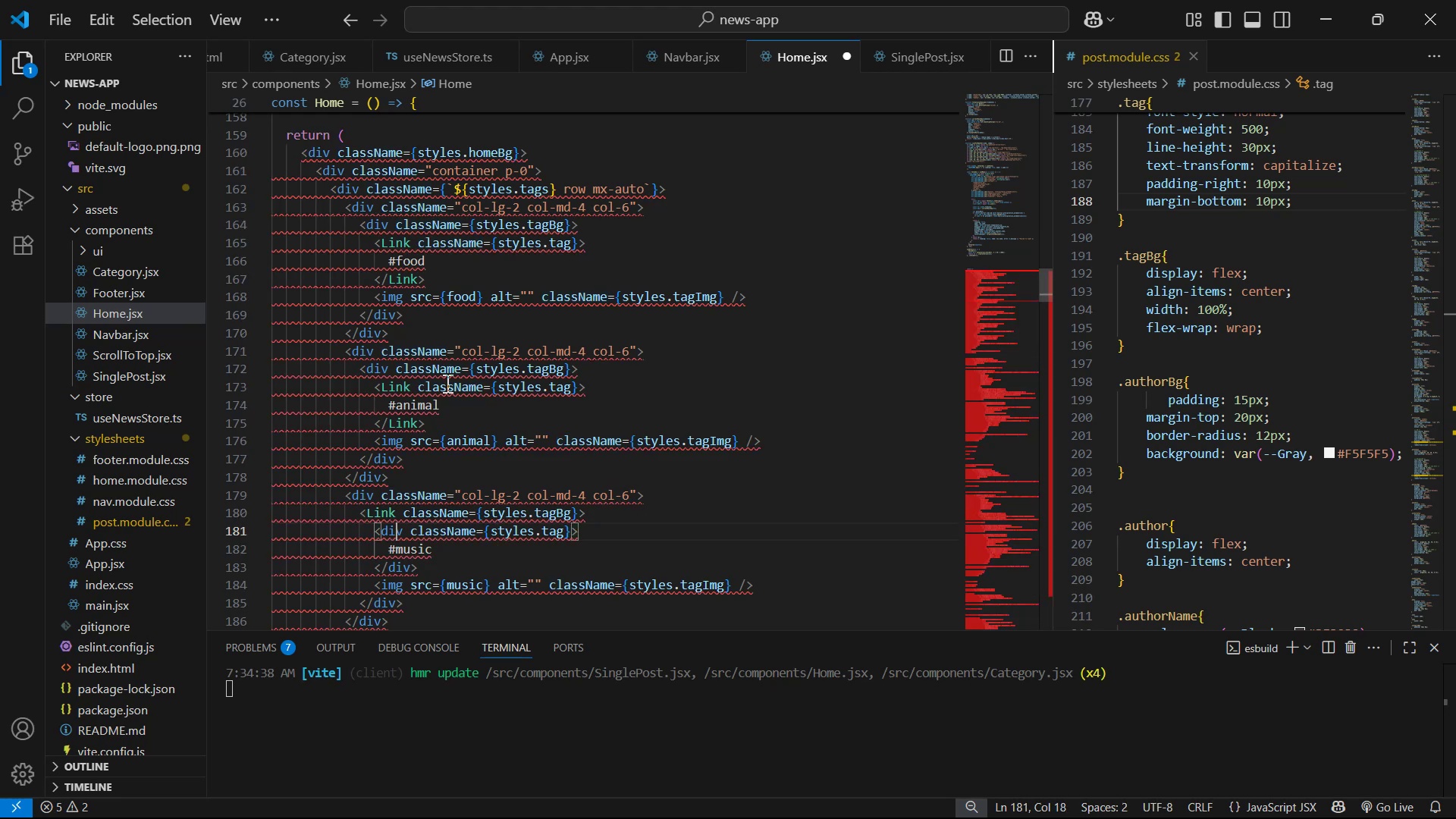 
key(ArrowDown)
 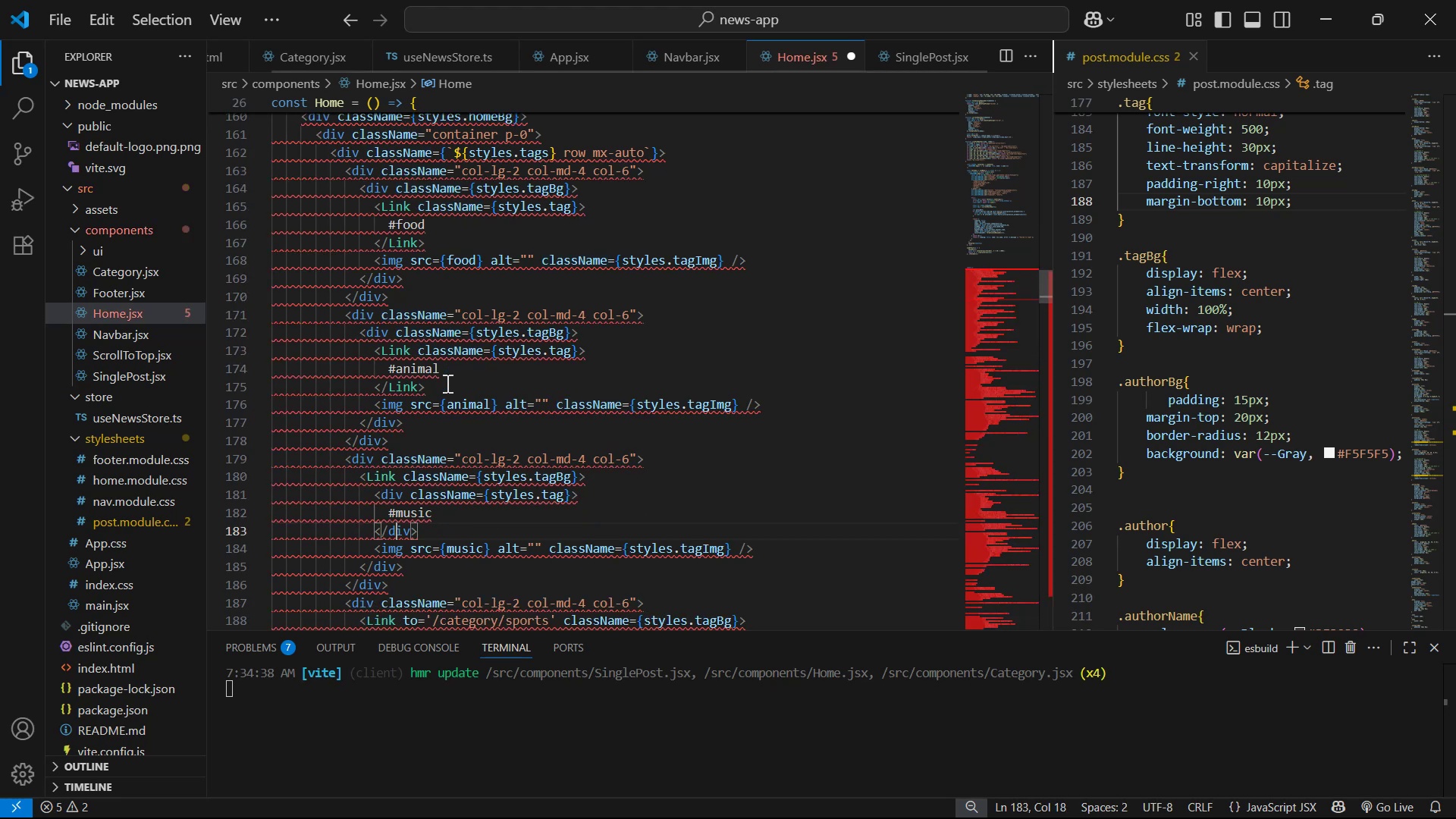 
key(ArrowRight)
 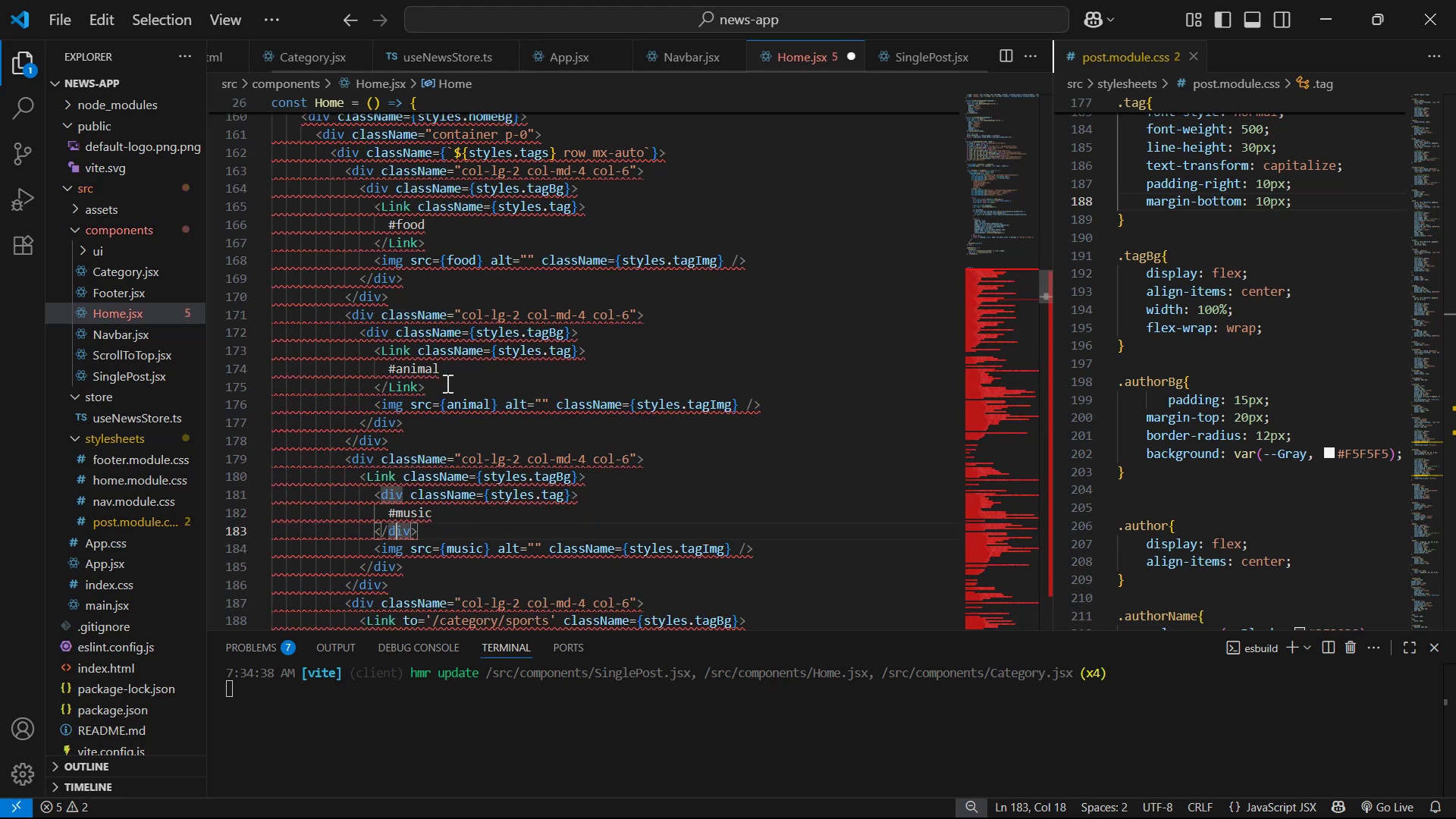 
key(ArrowRight)
 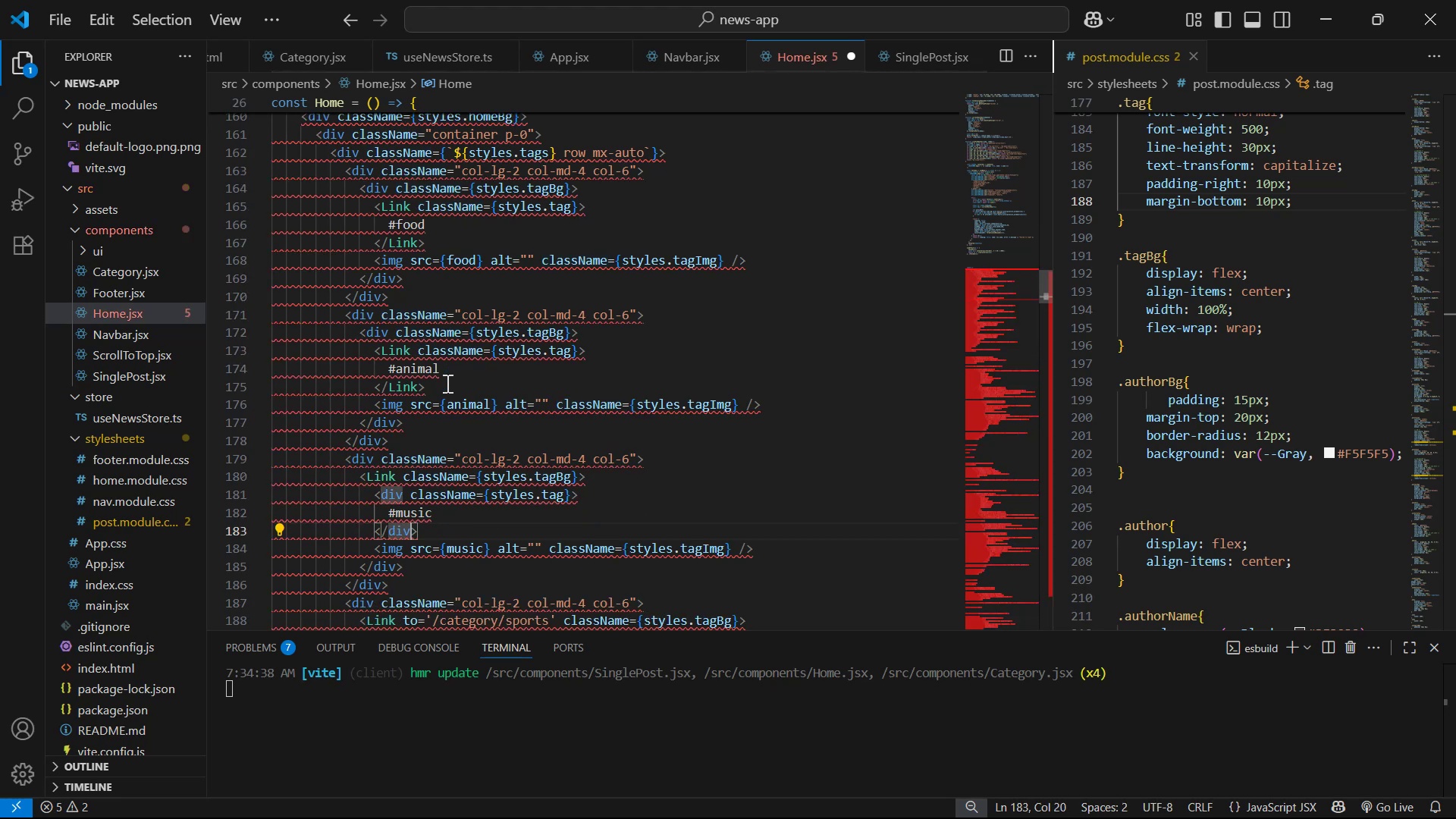 
key(ArrowDown)
 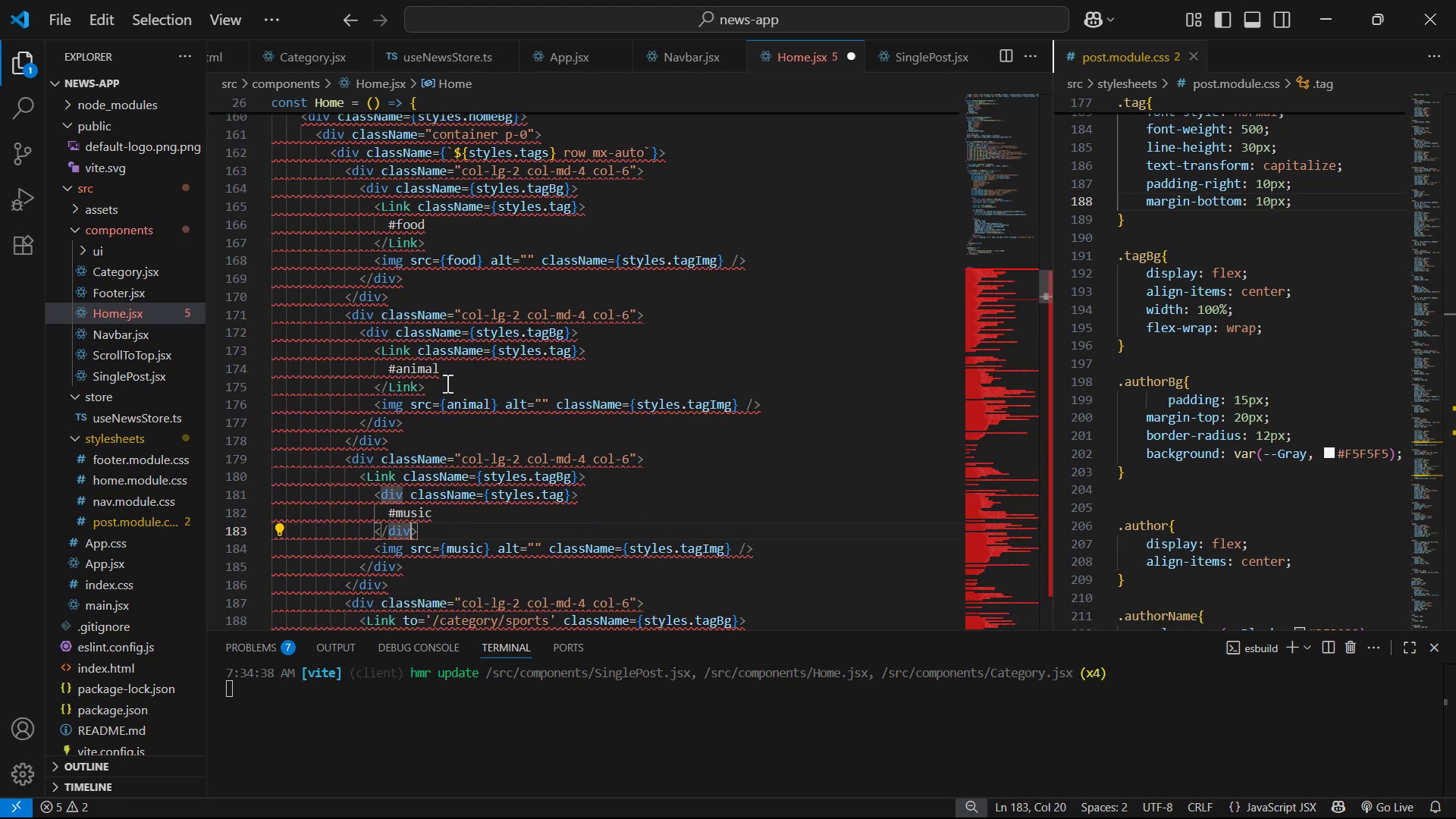 
key(ArrowDown)
 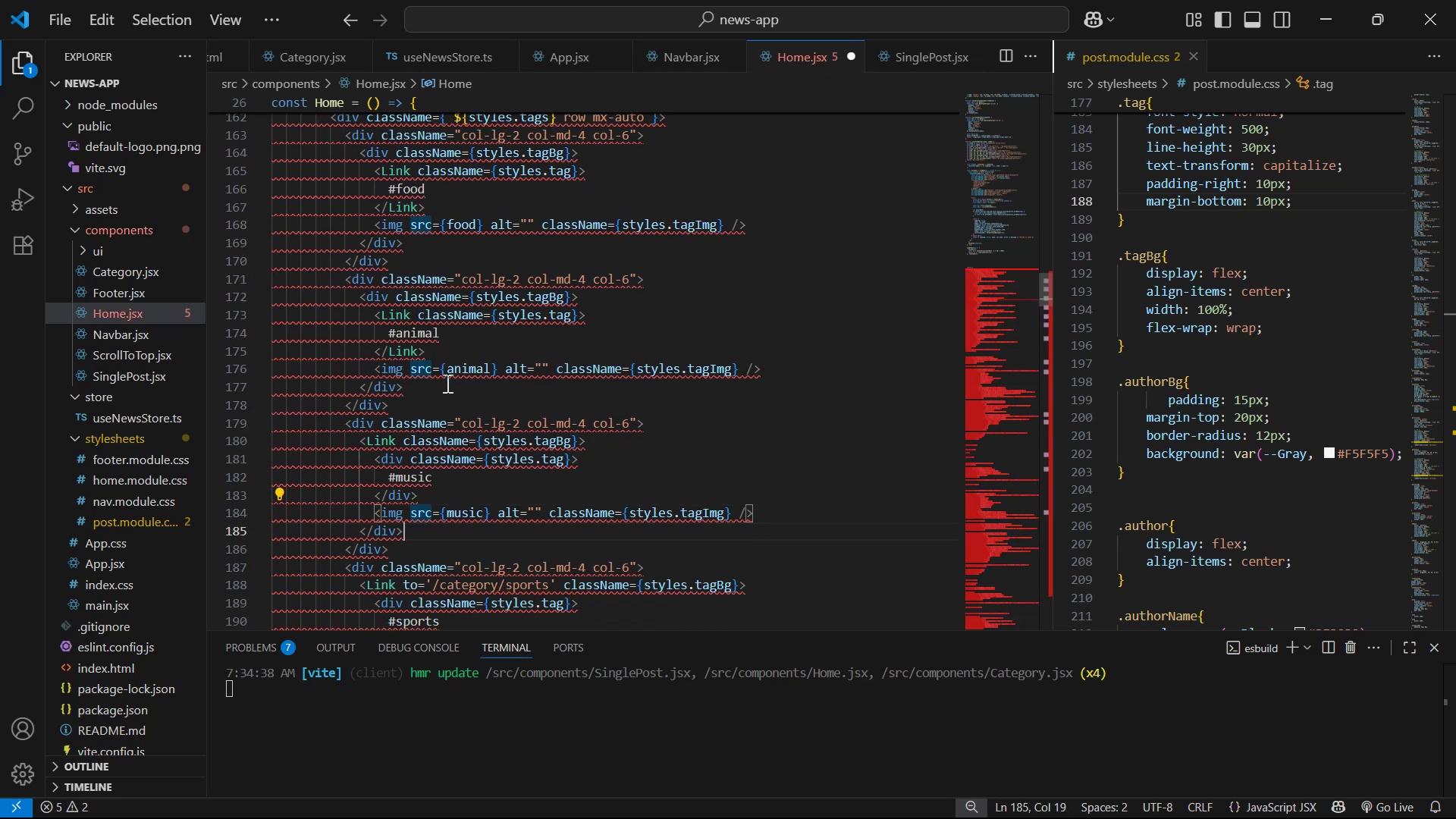 
key(ArrowLeft)
 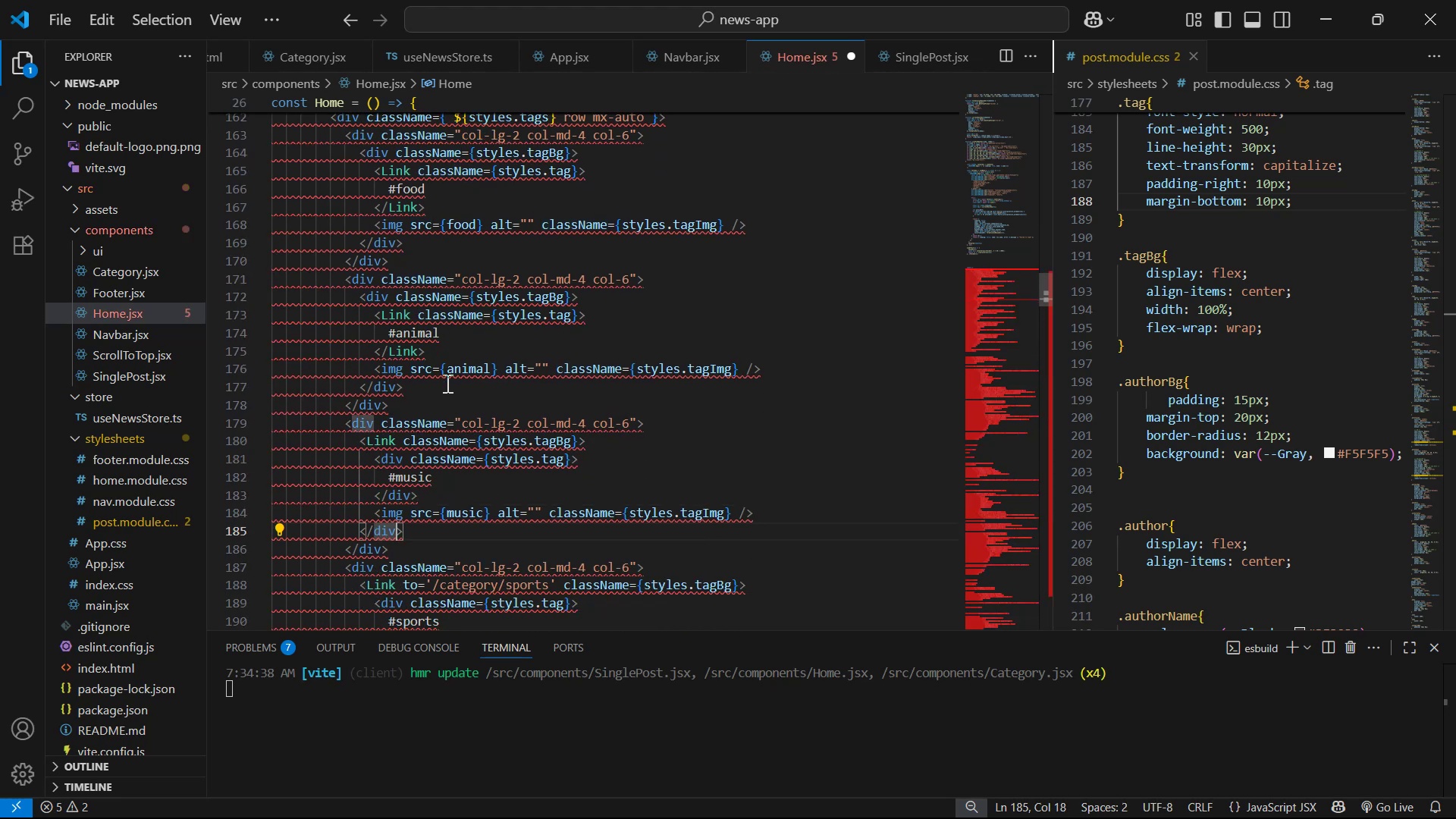 
key(Backspace)
 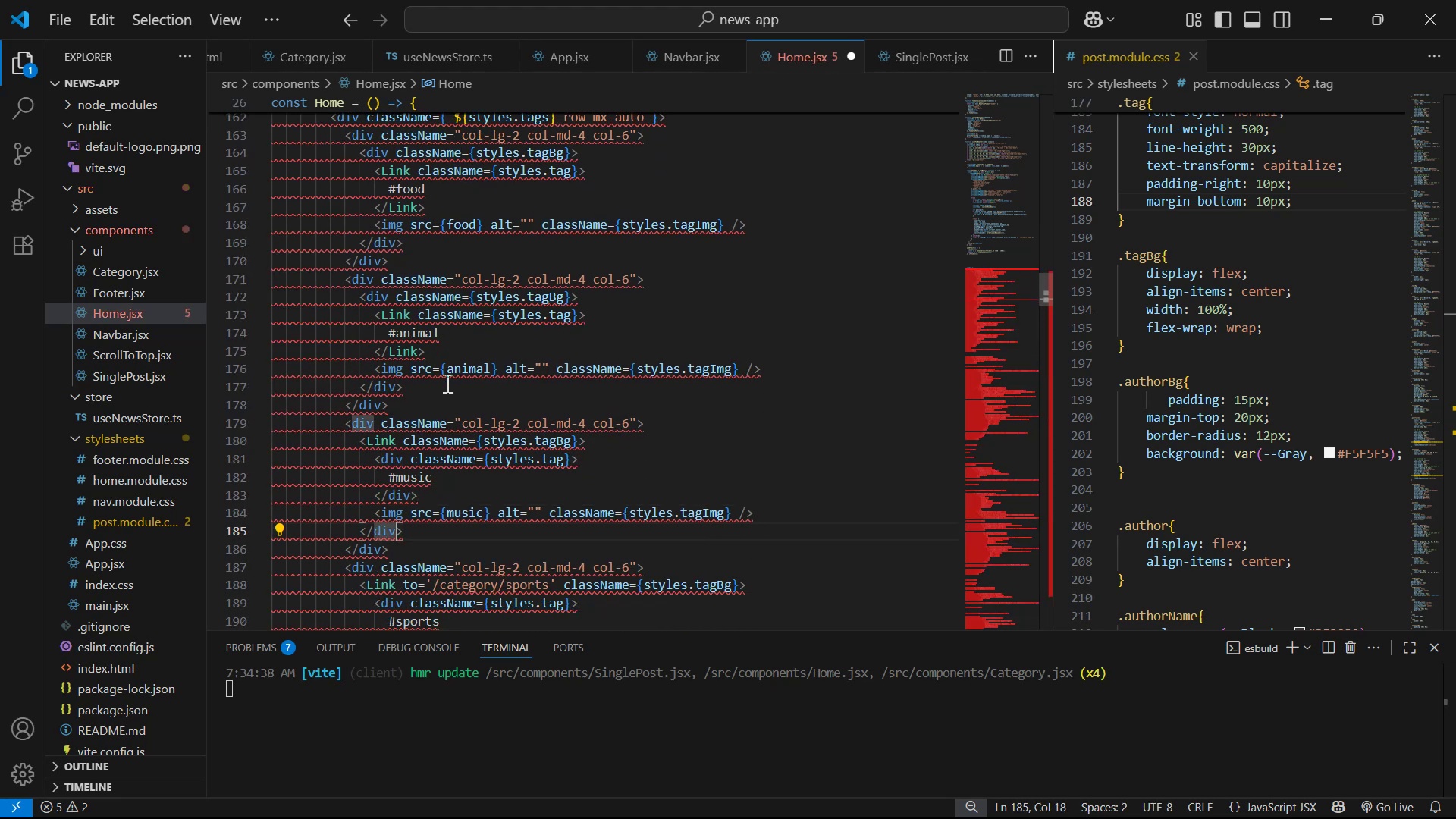 
key(Backspace)
 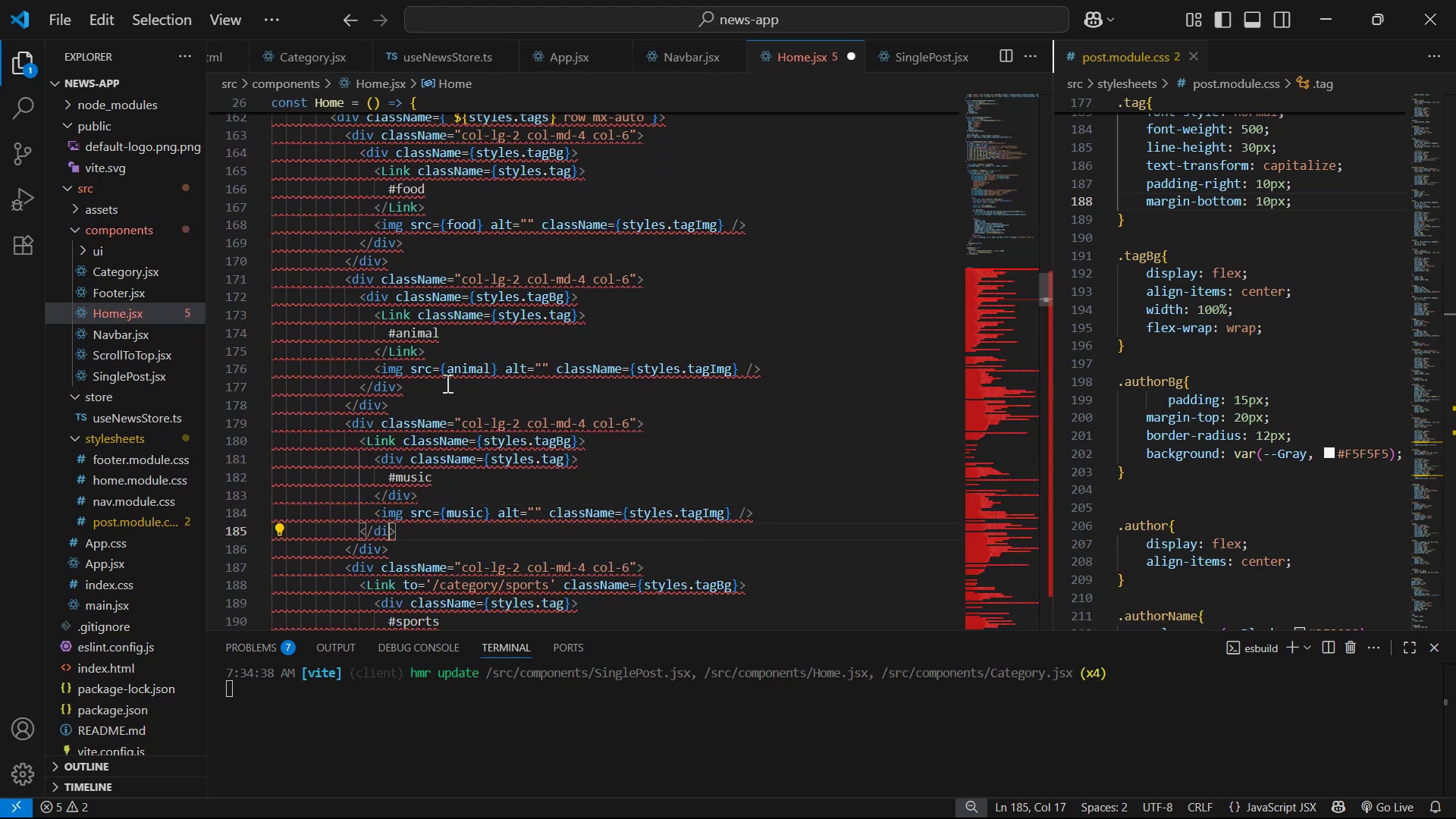 
key(Backspace)
 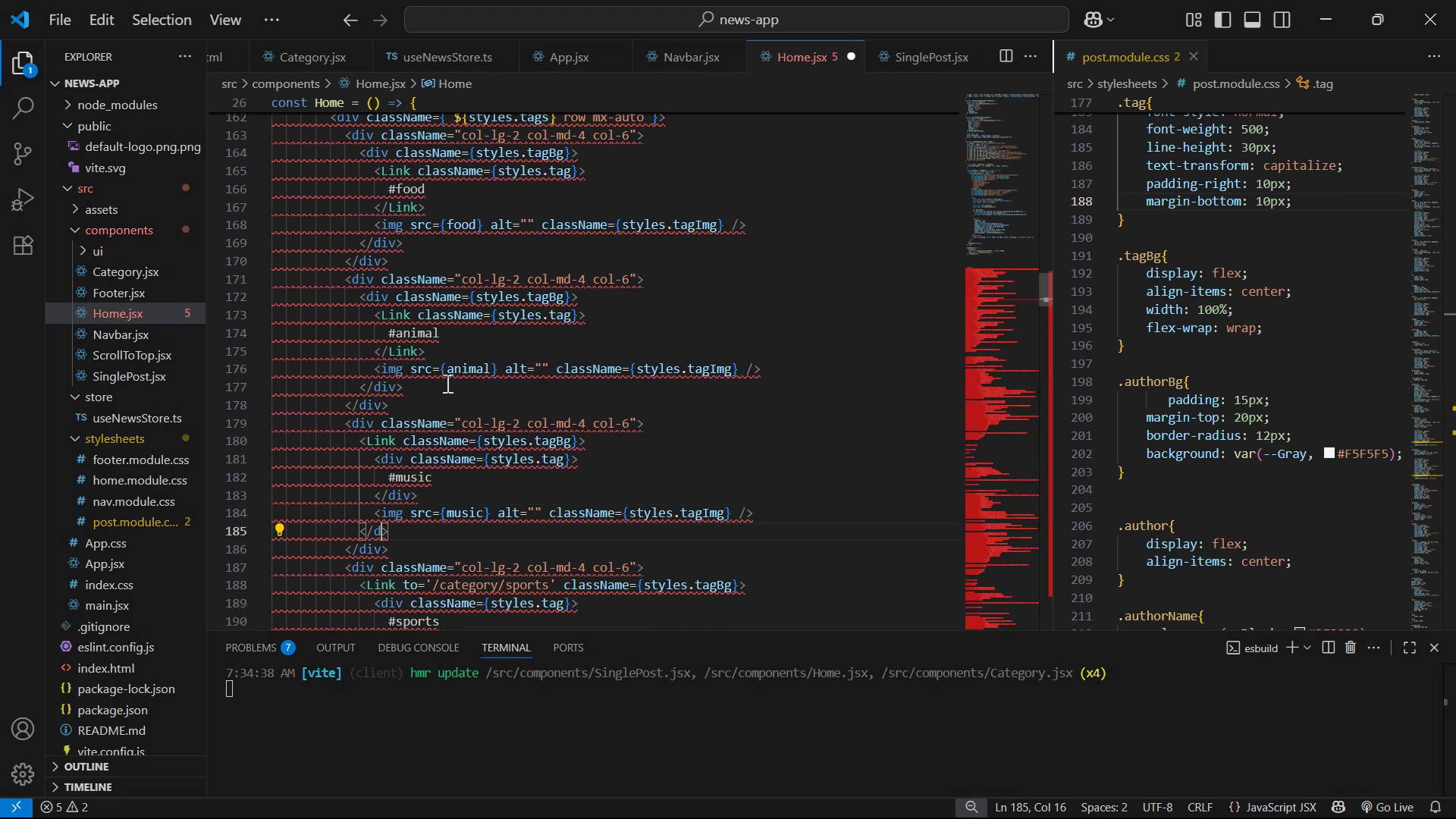 
key(Control+V)
 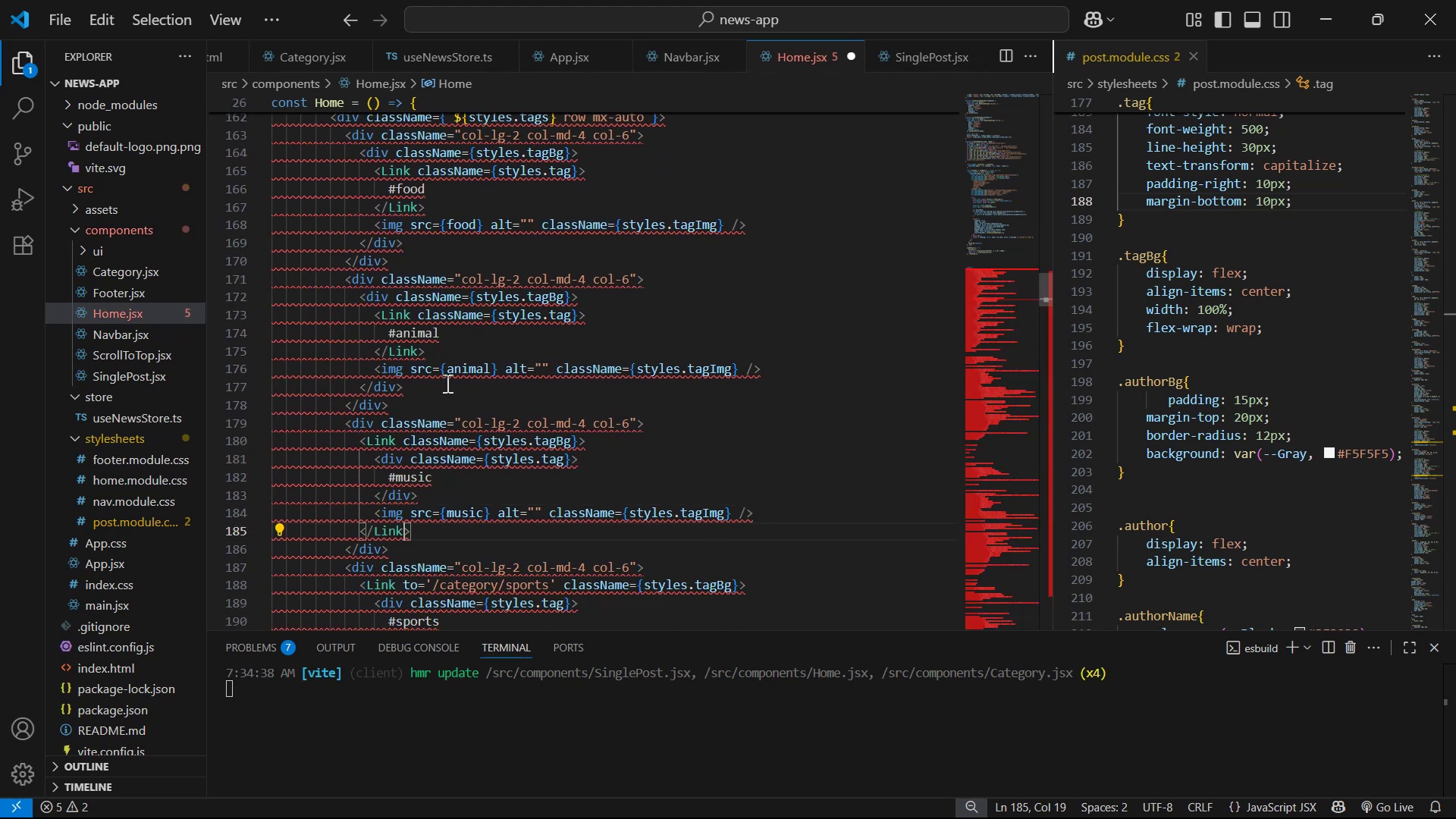 
key(ArrowDown)
 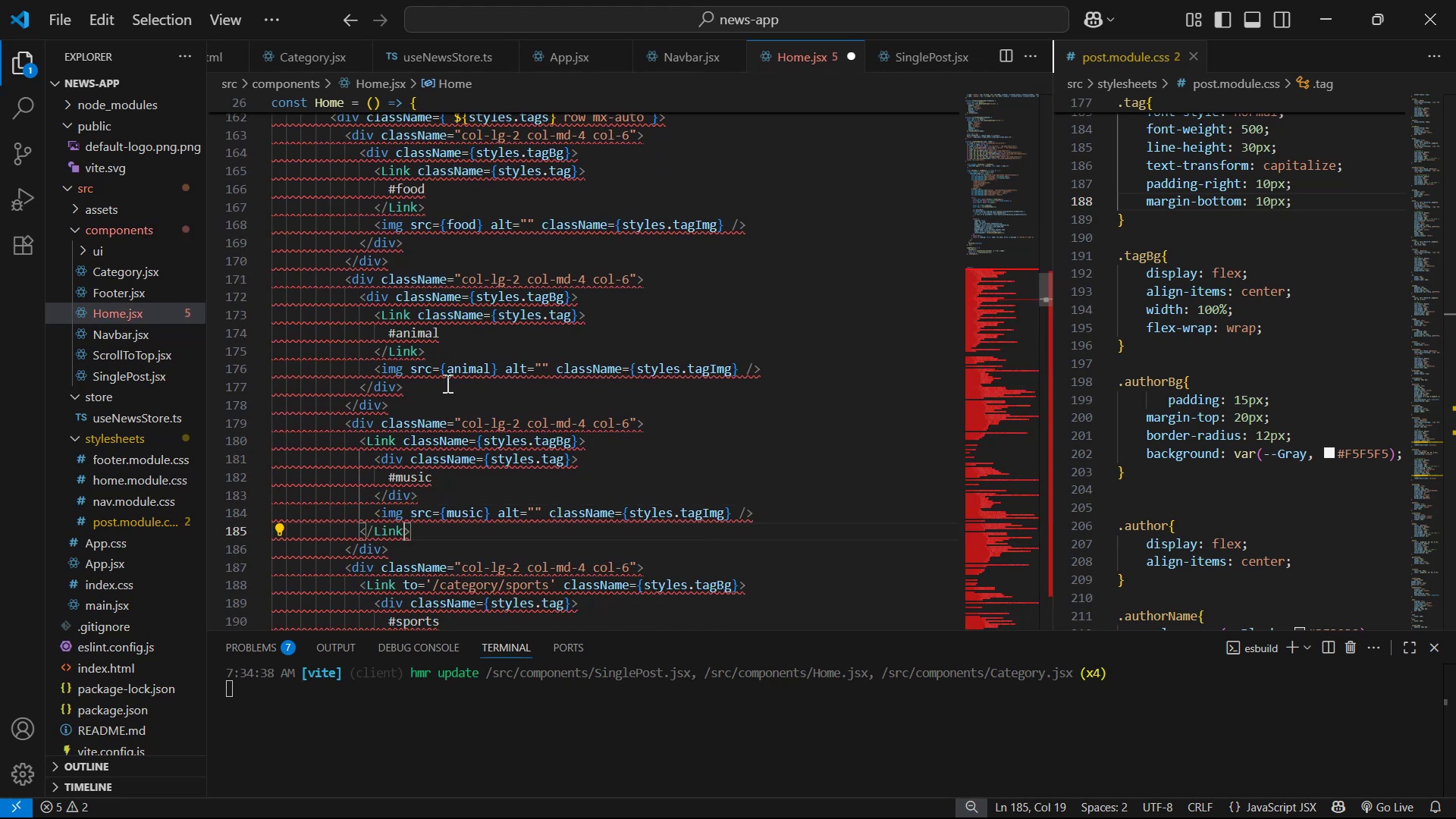 
key(ArrowDown)
 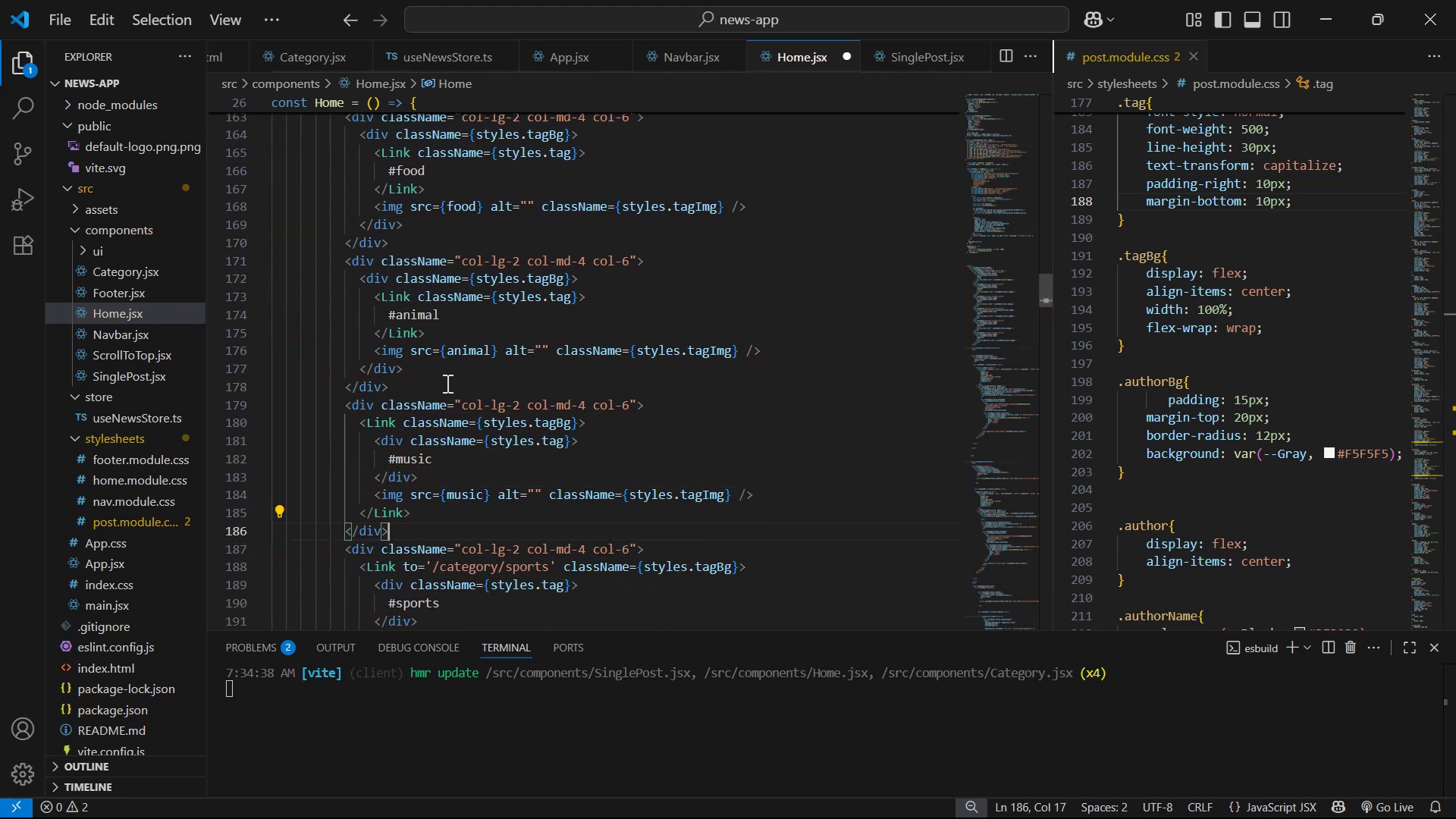 
key(ArrowDown)
 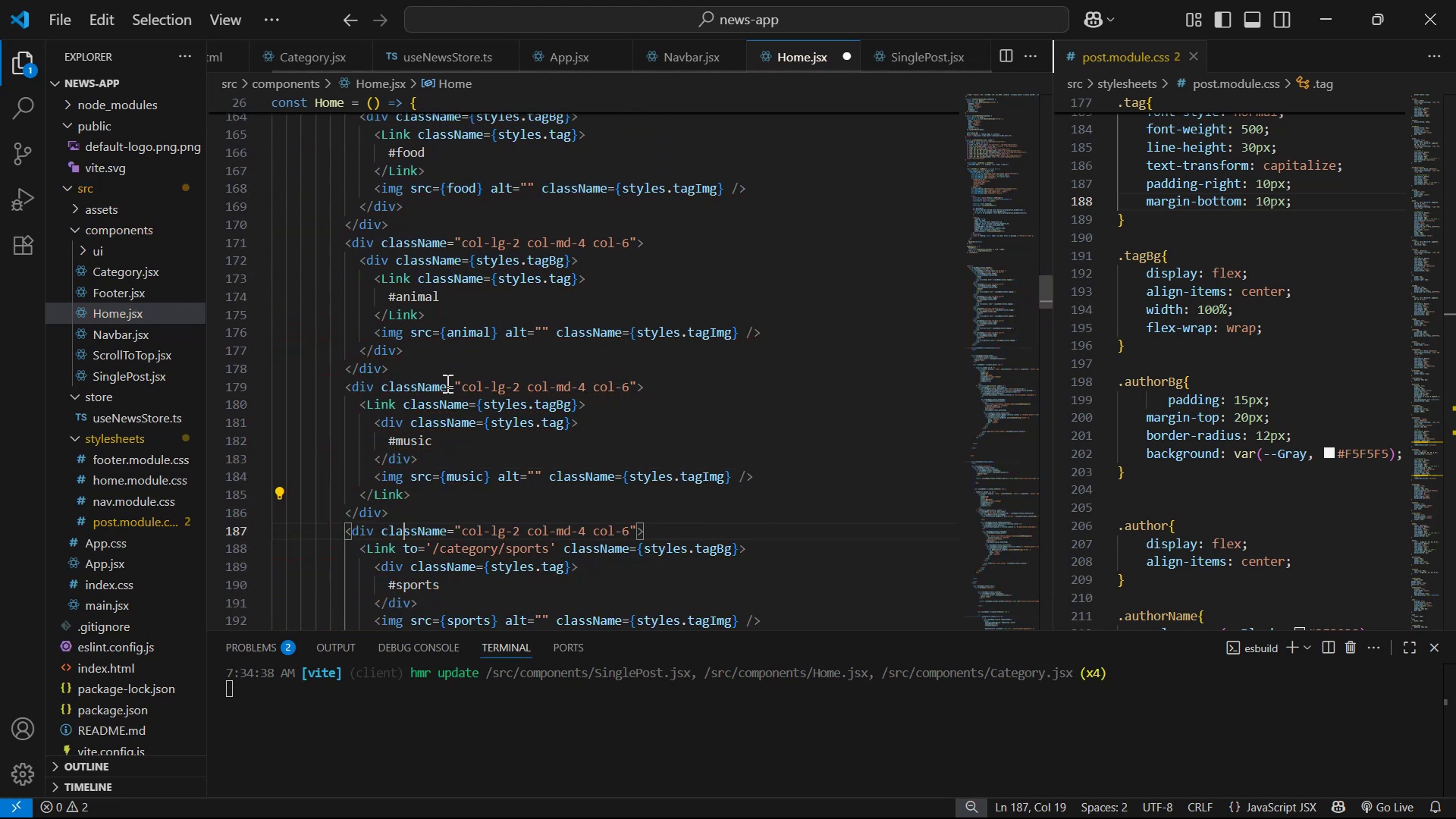 
key(ArrowDown)
 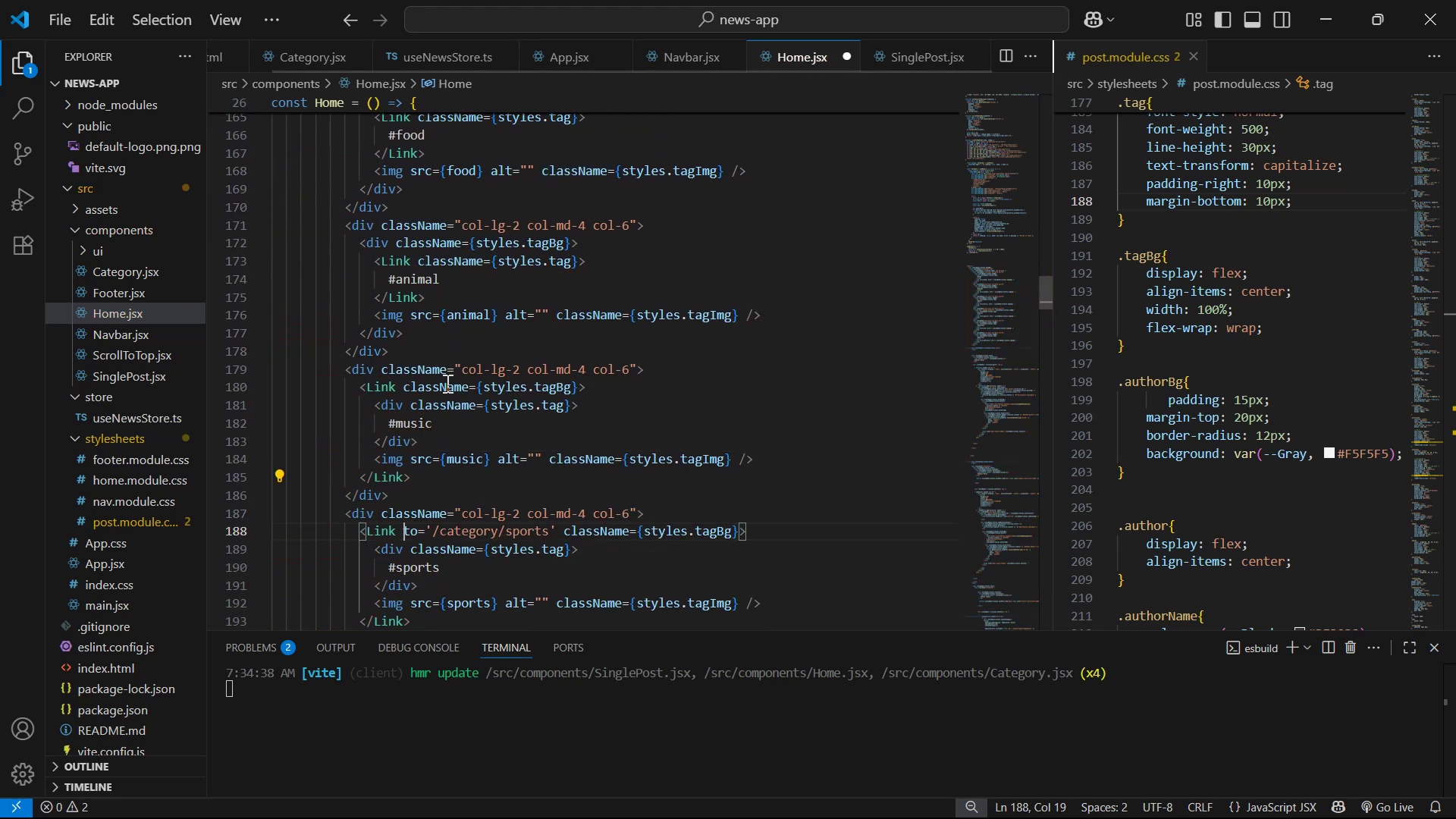 
key(ArrowDown)
 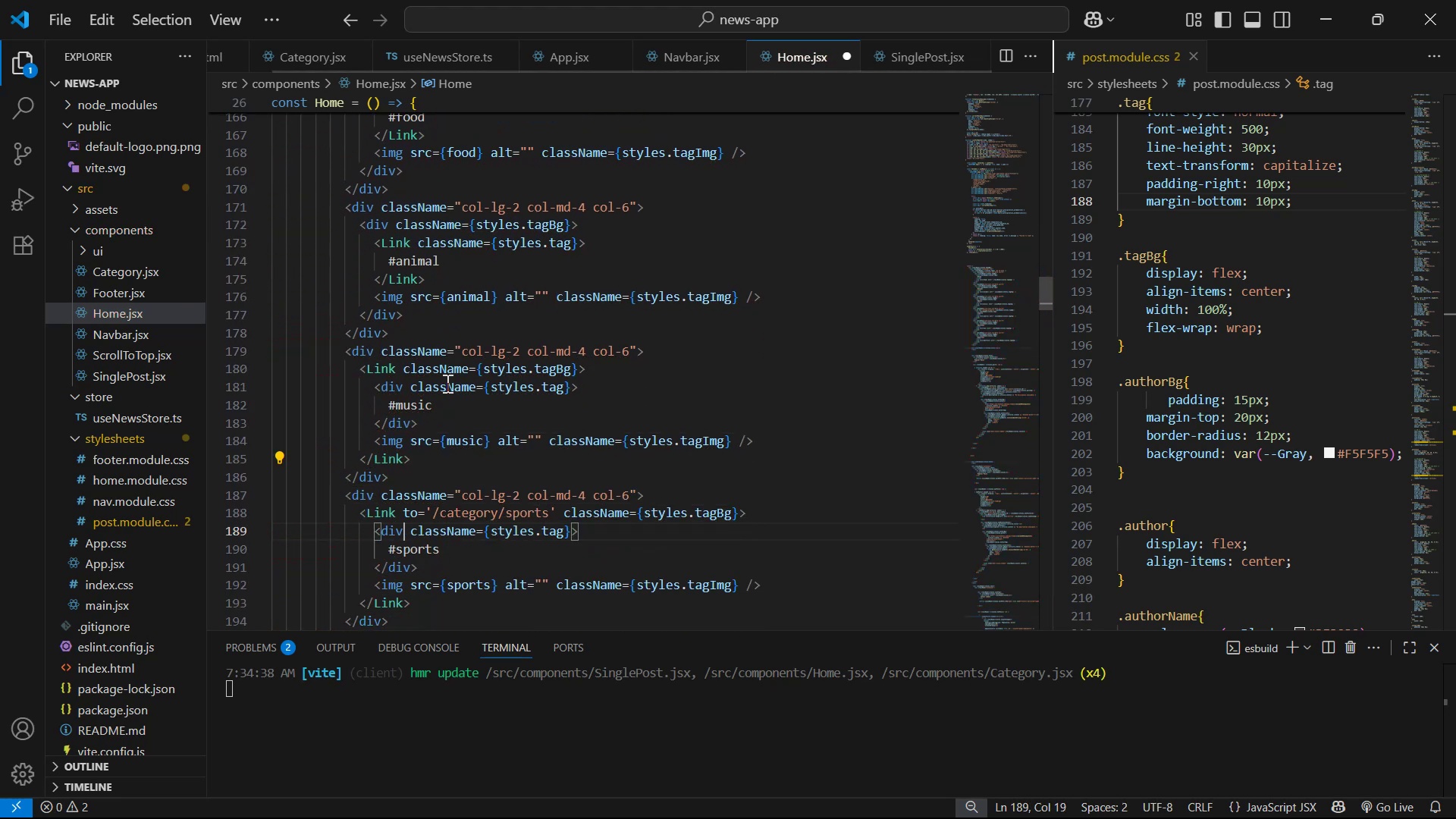 
key(ArrowDown)
 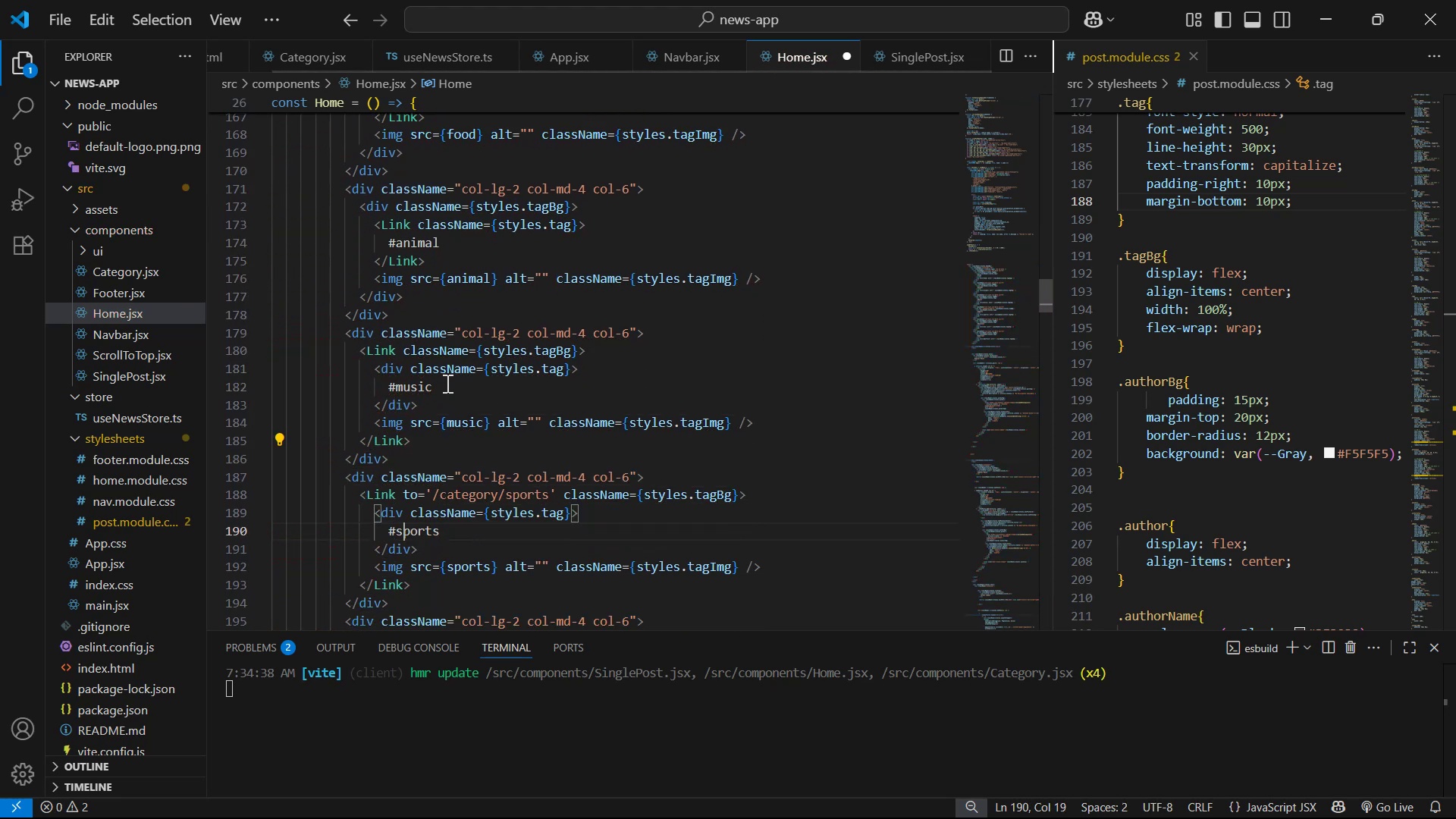 
key(ArrowDown)
 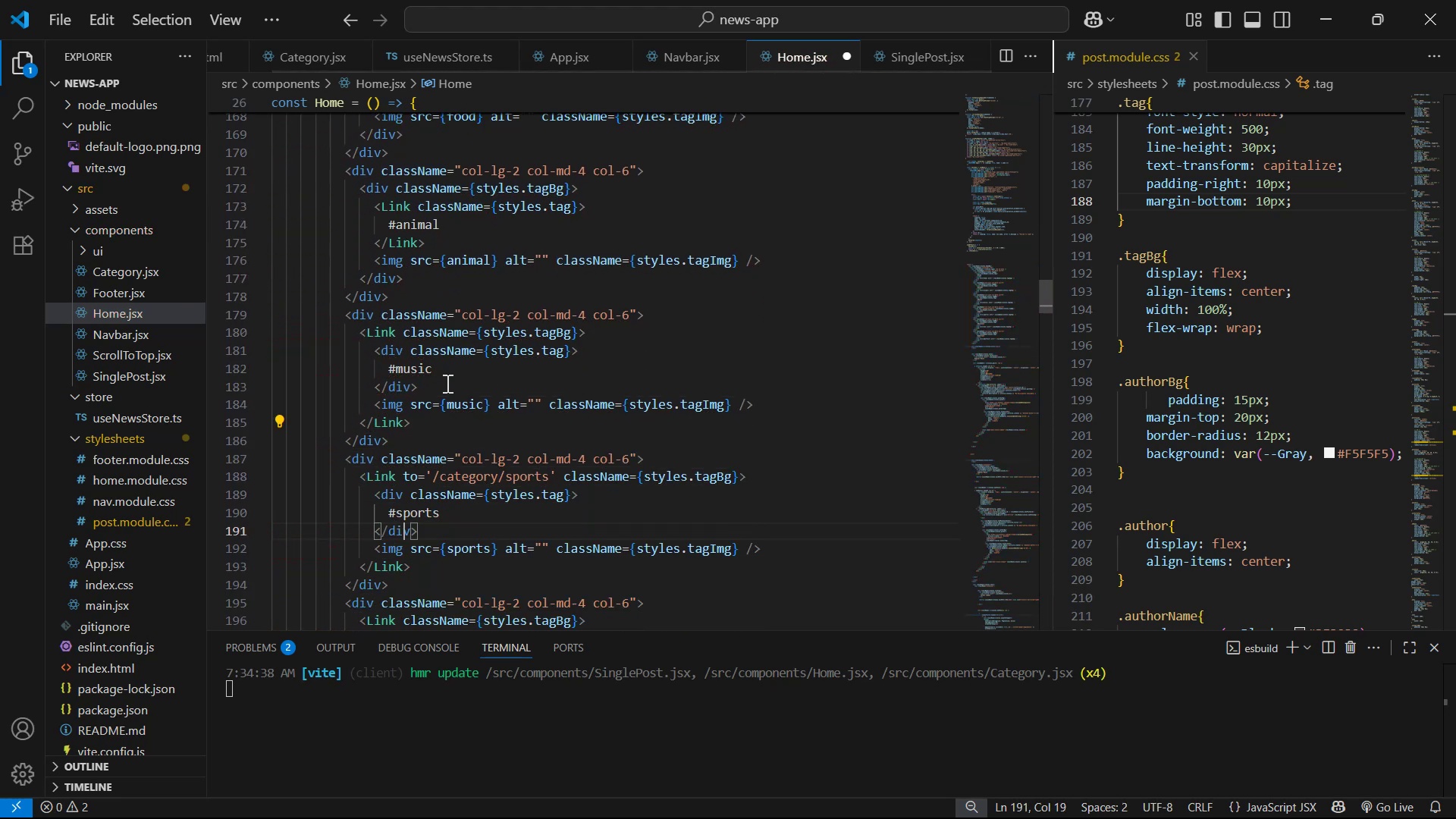 
key(ArrowDown)
 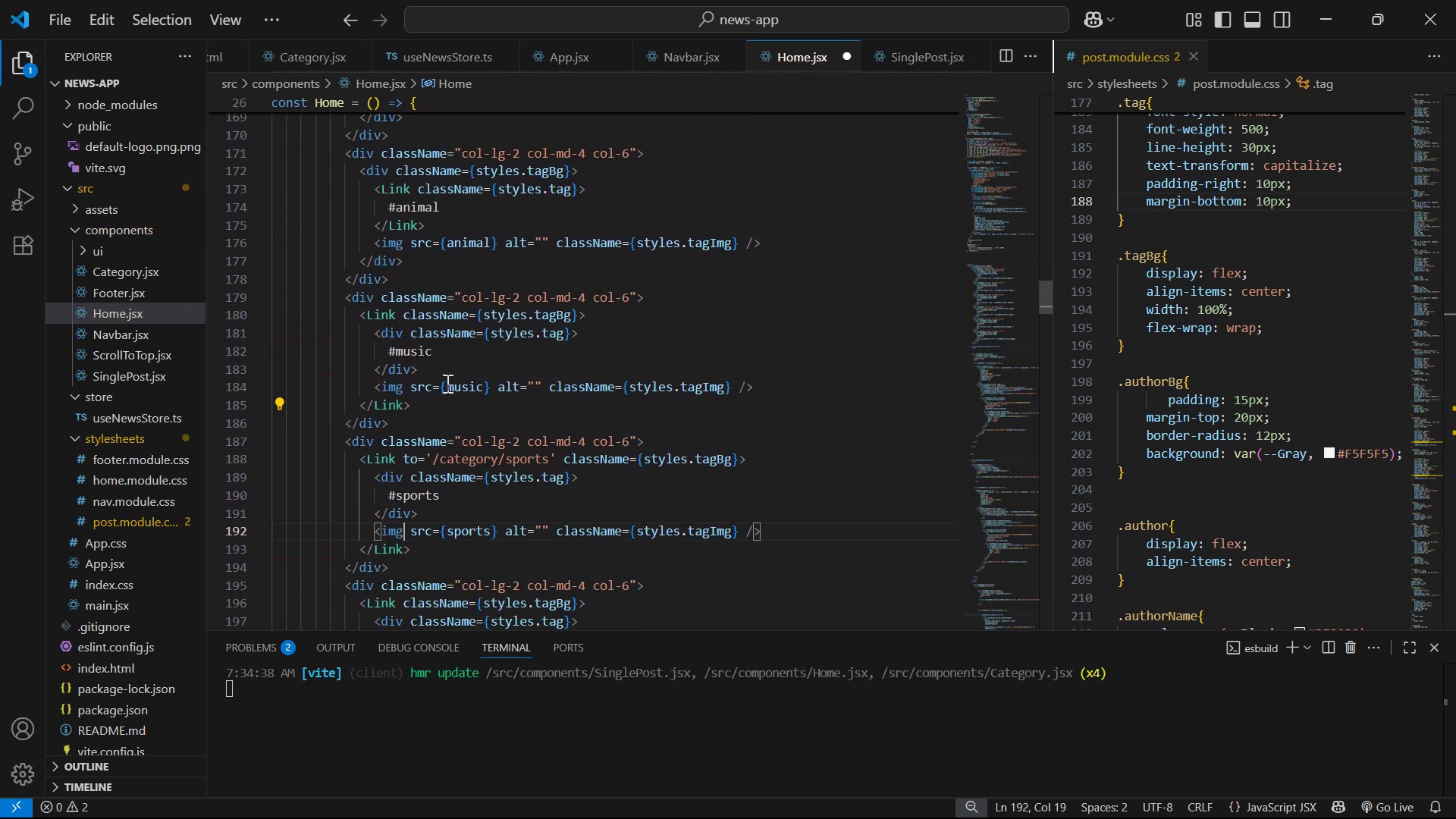 
key(ArrowDown)
 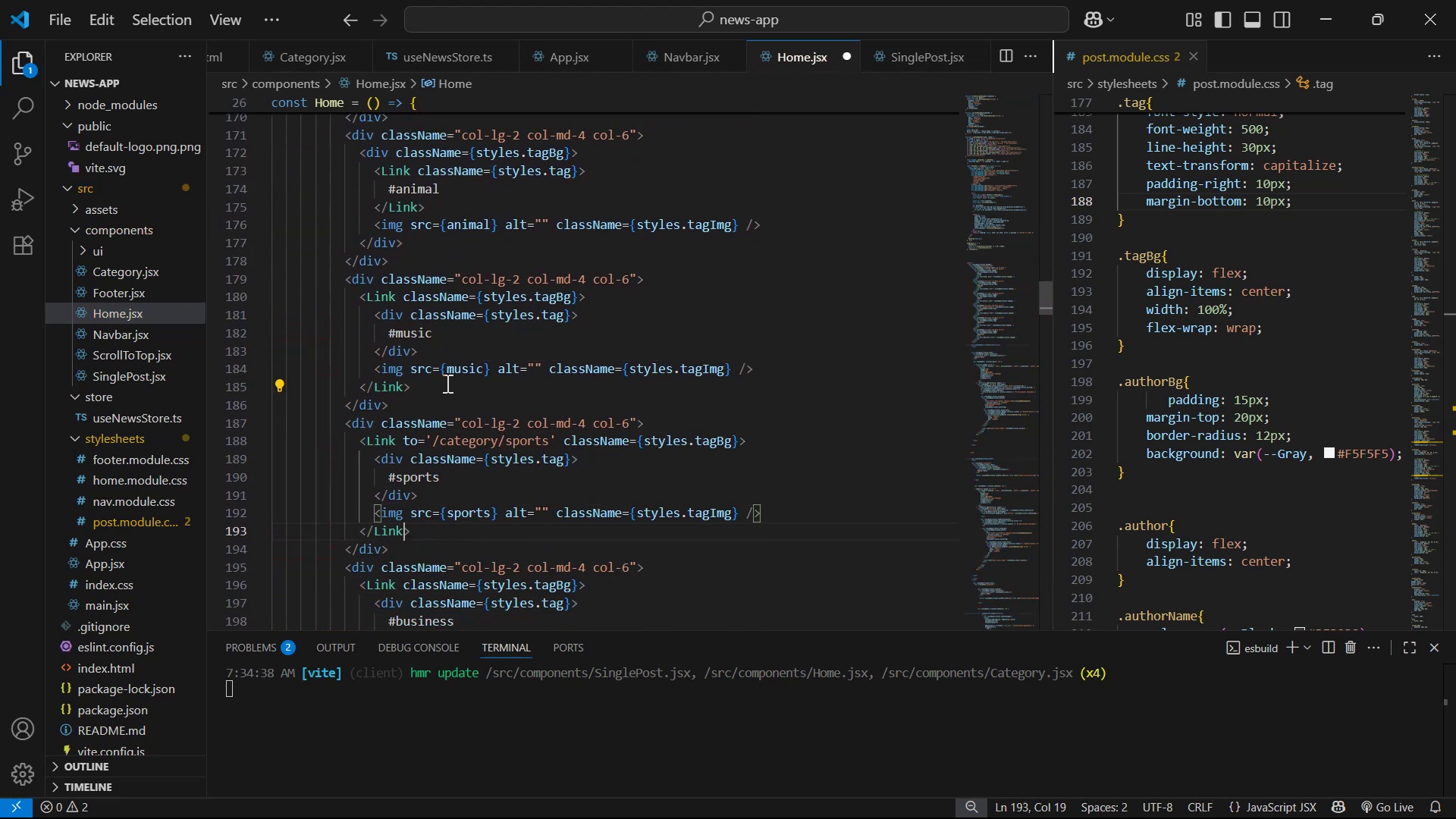 
key(ArrowDown)
 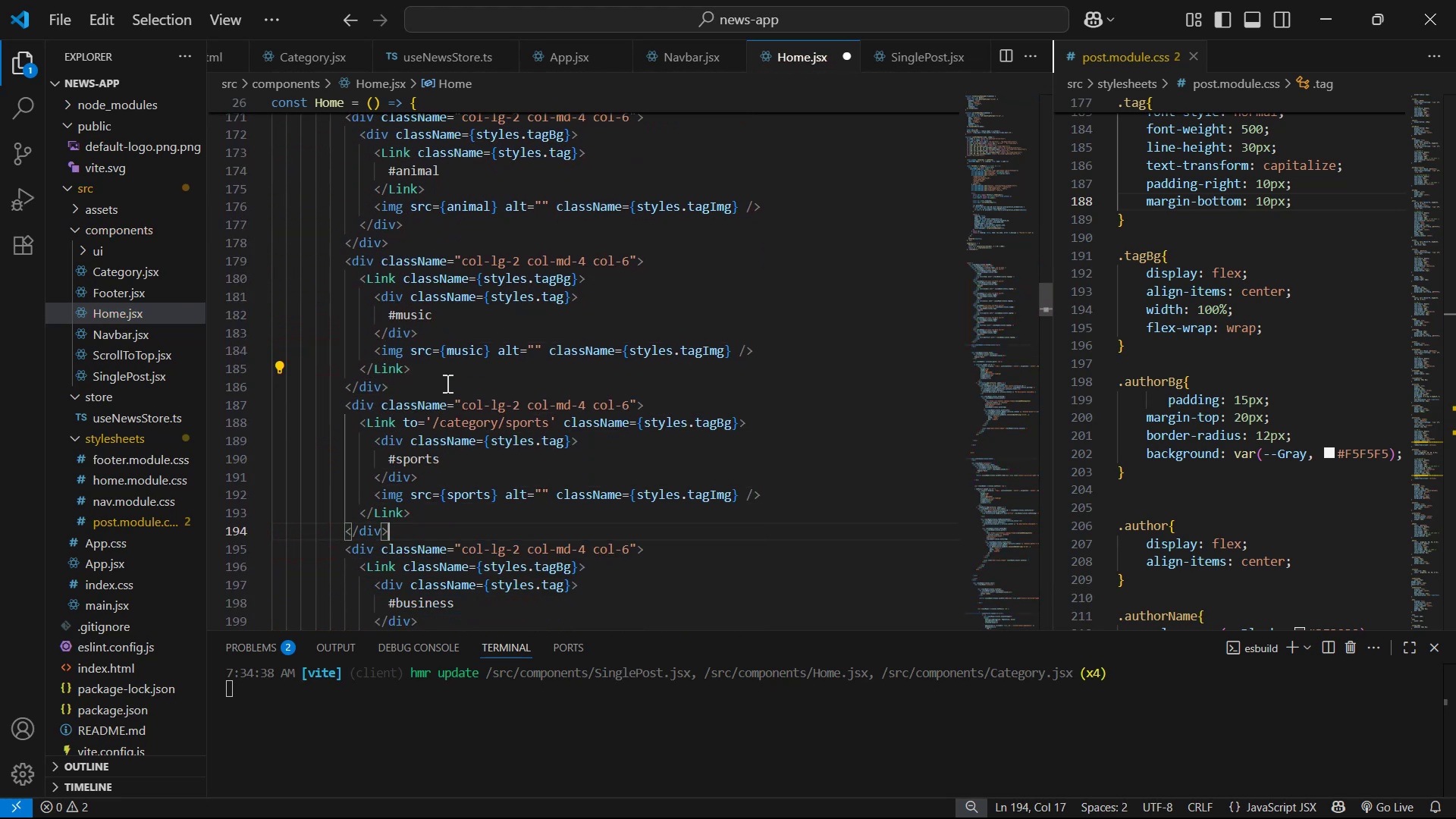 
key(ArrowDown)
 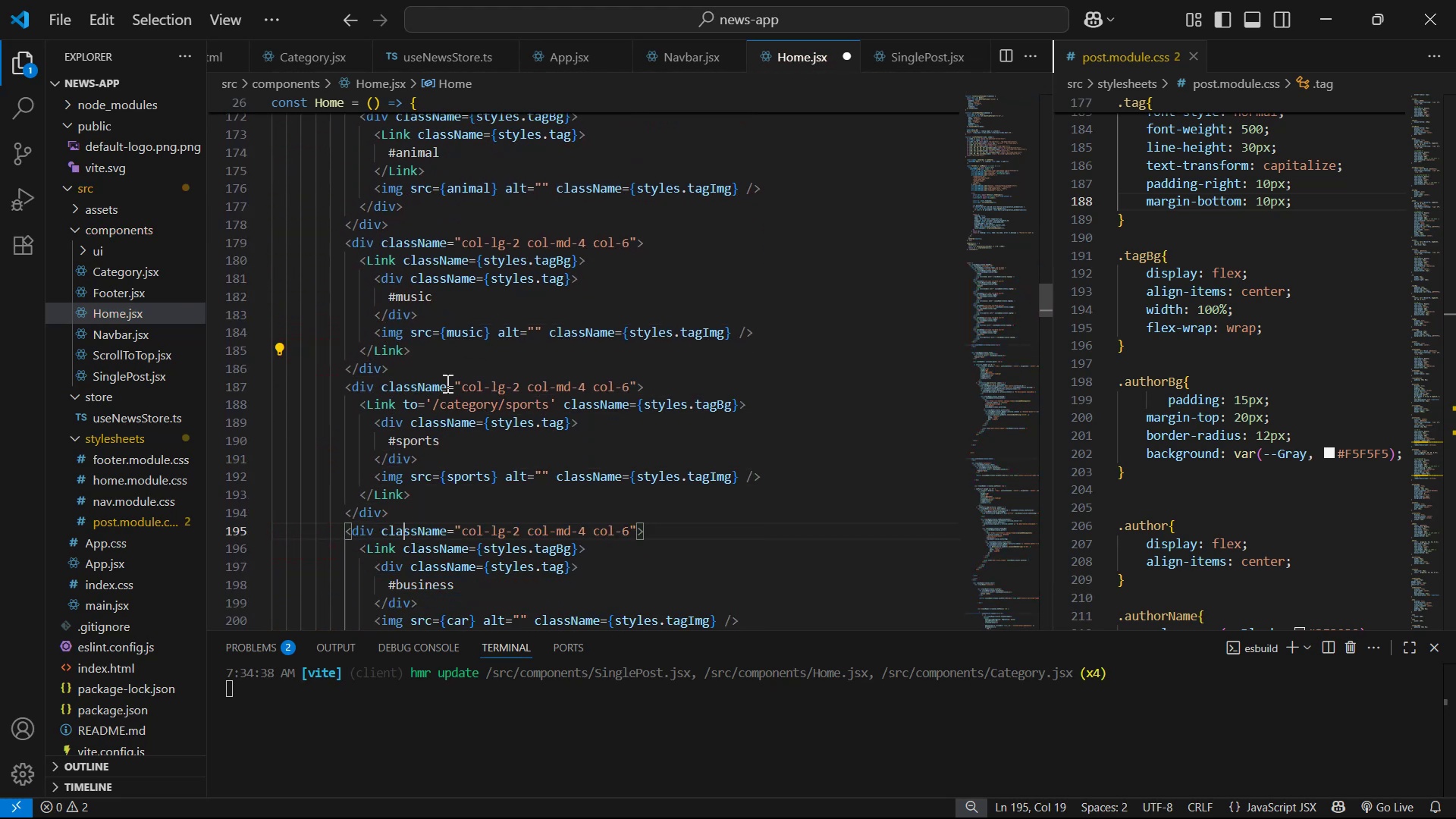 
key(ArrowDown)
 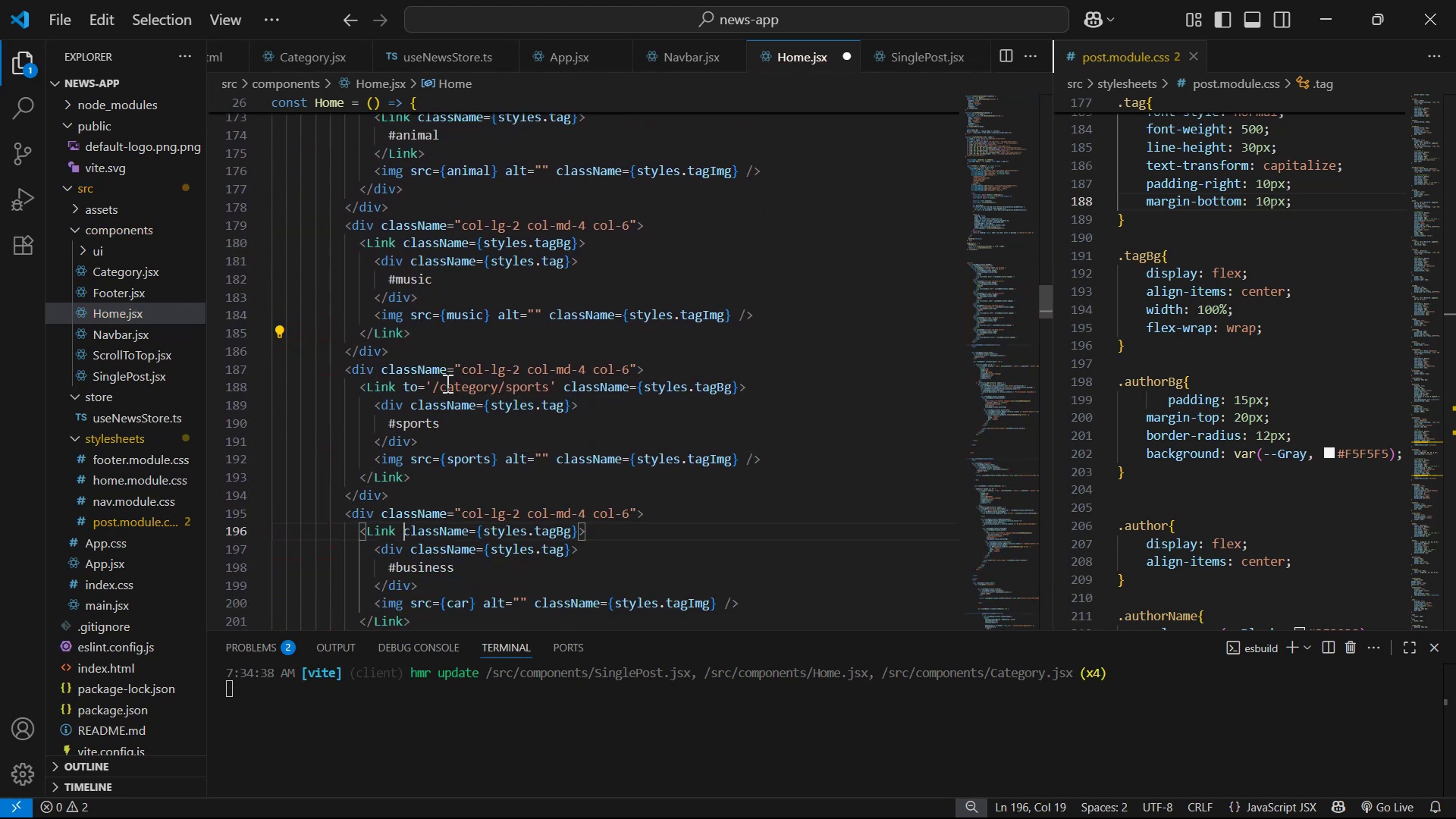 
key(ArrowDown)
 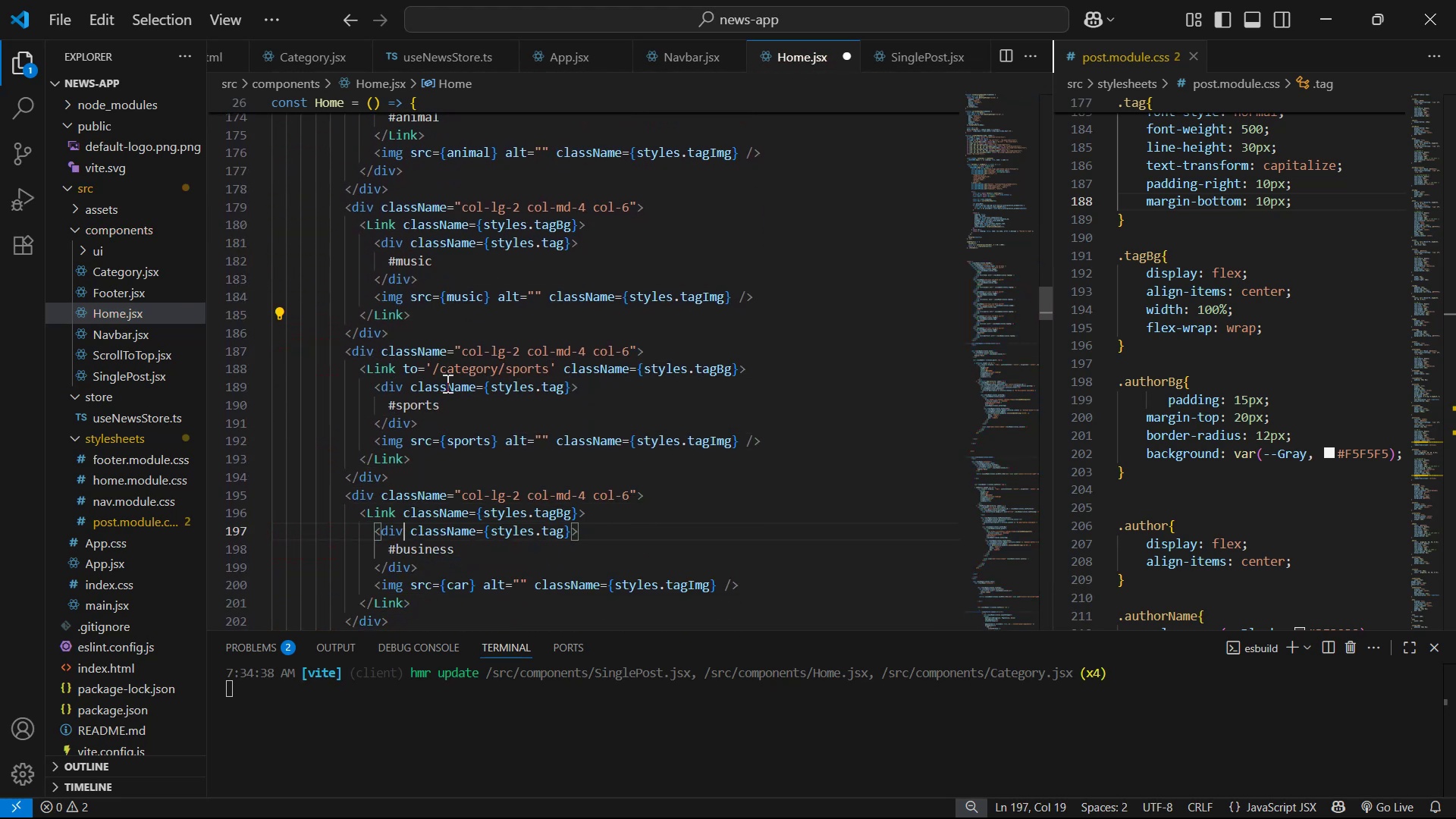 
key(ArrowDown)
 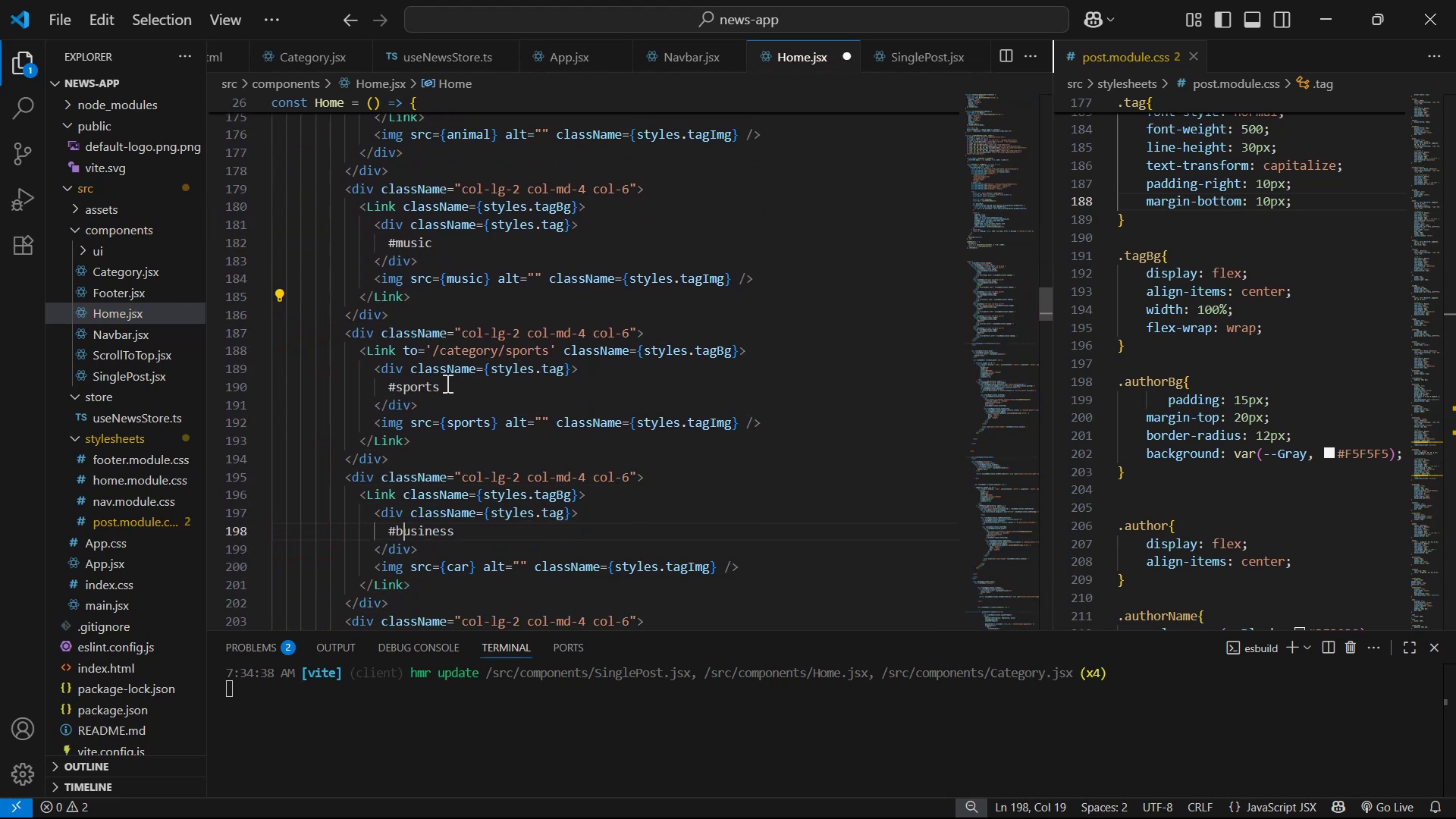 
key(ArrowDown)
 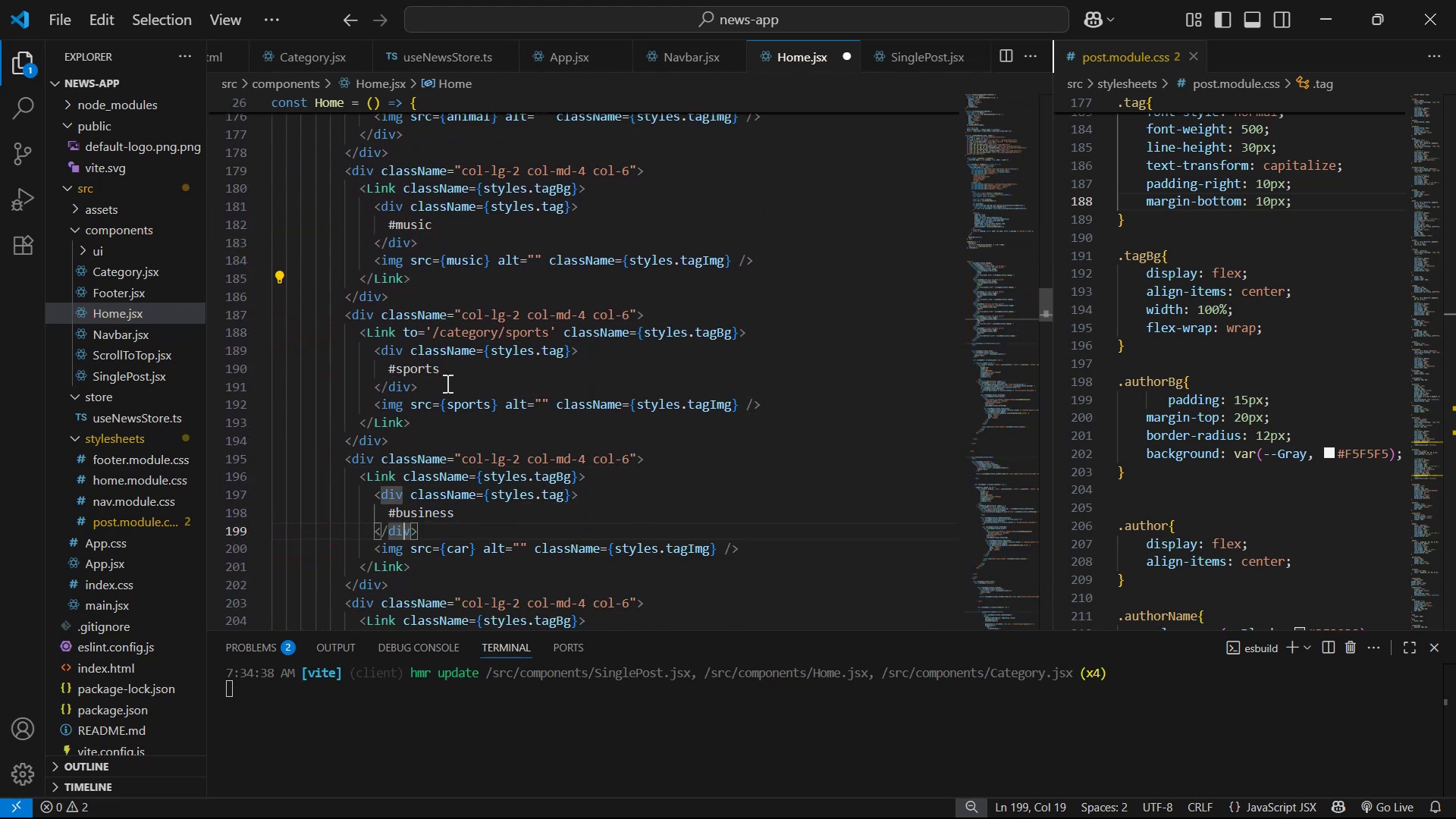 
key(ArrowDown)
 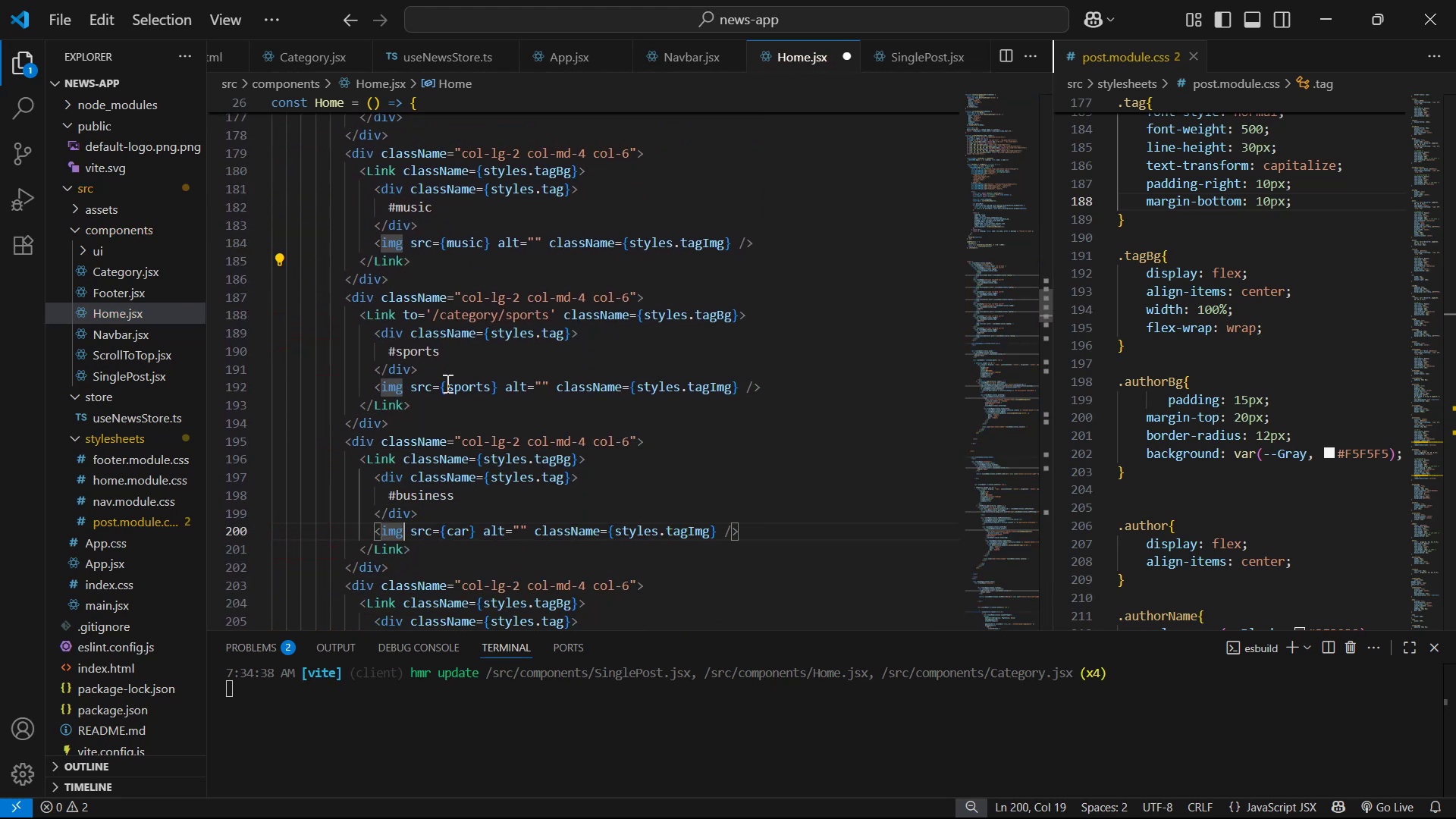 
key(ArrowDown)
 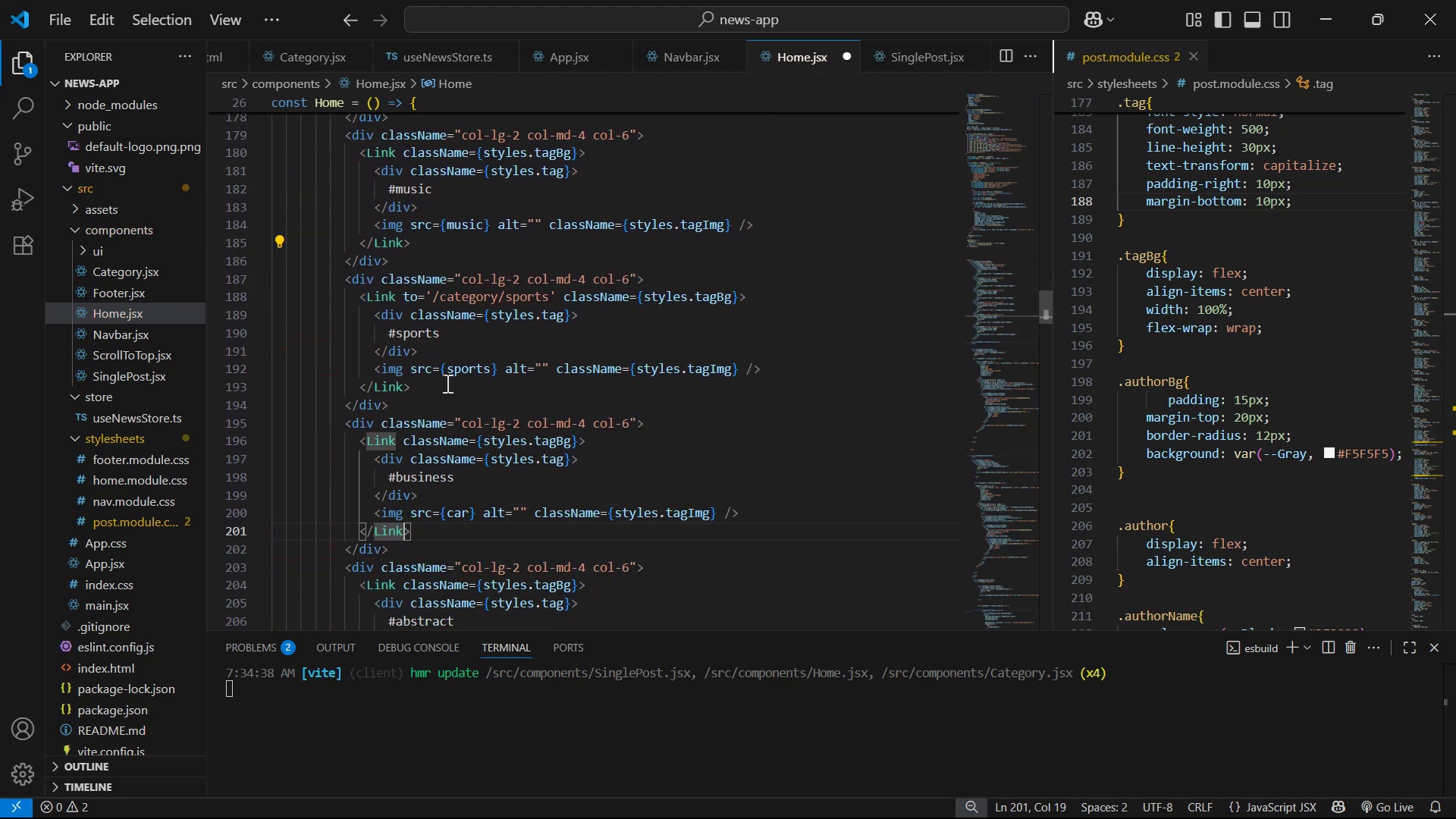 
key(ArrowDown)
 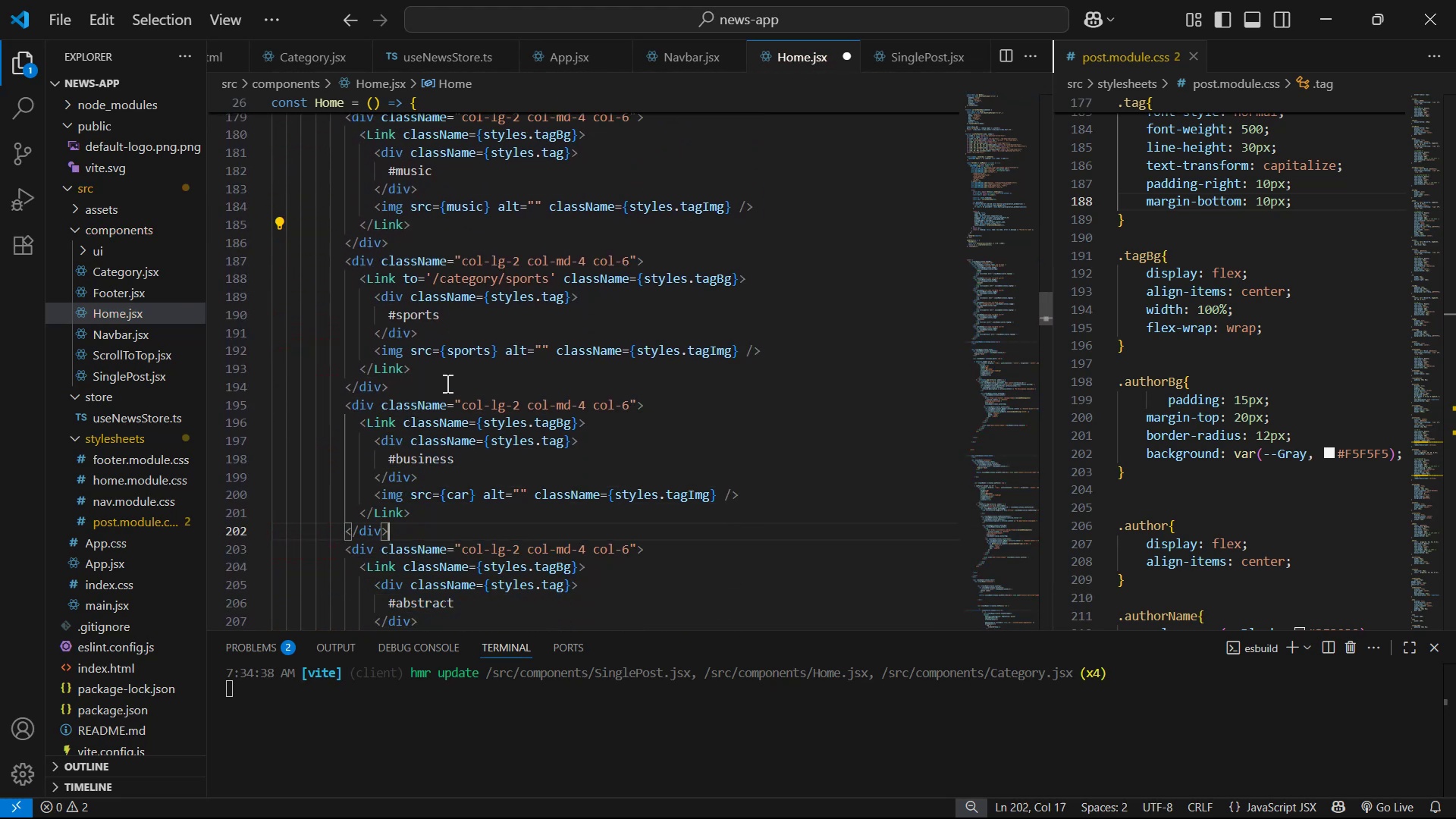 
key(ArrowDown)
 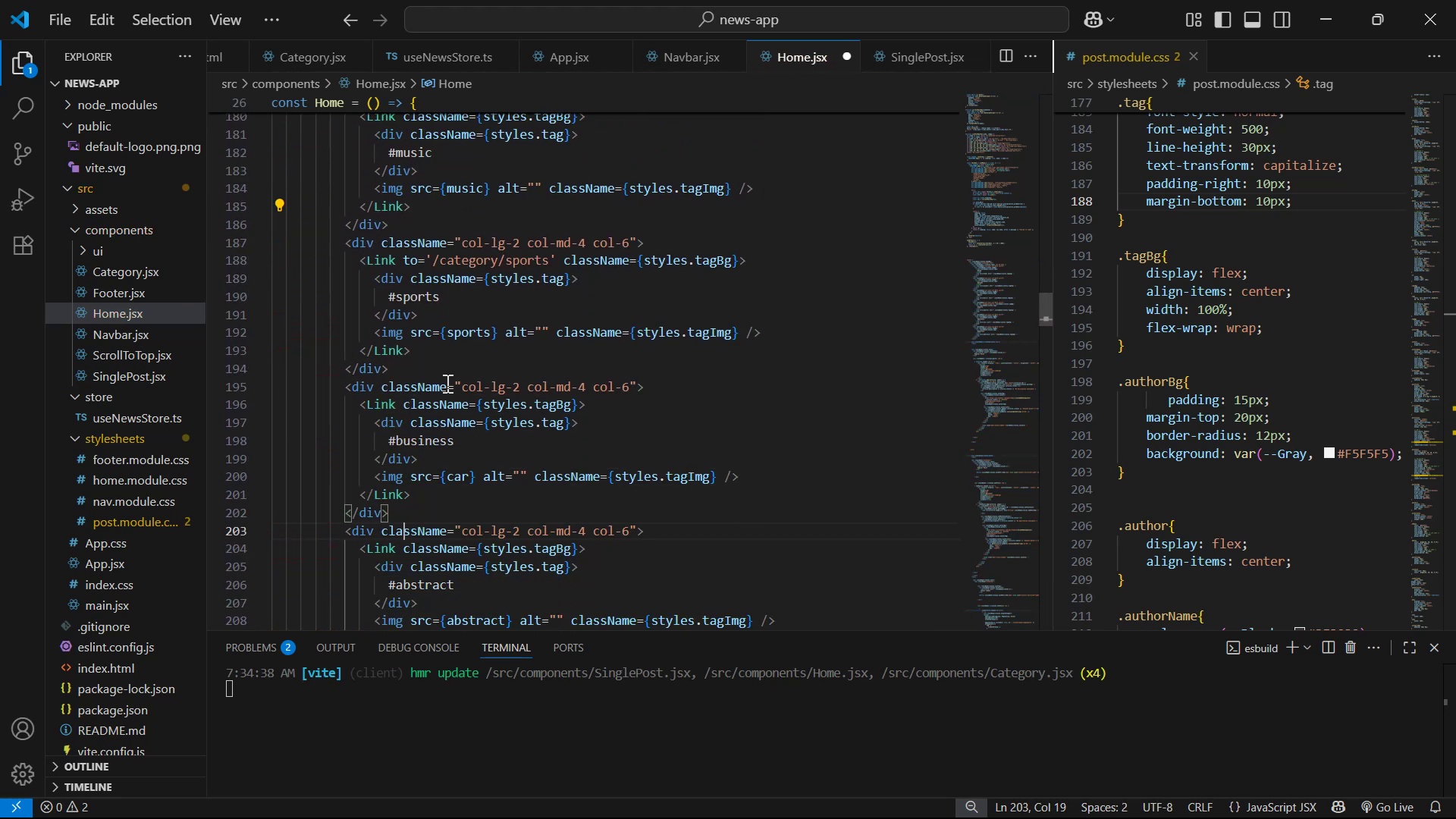 
key(ArrowDown)
 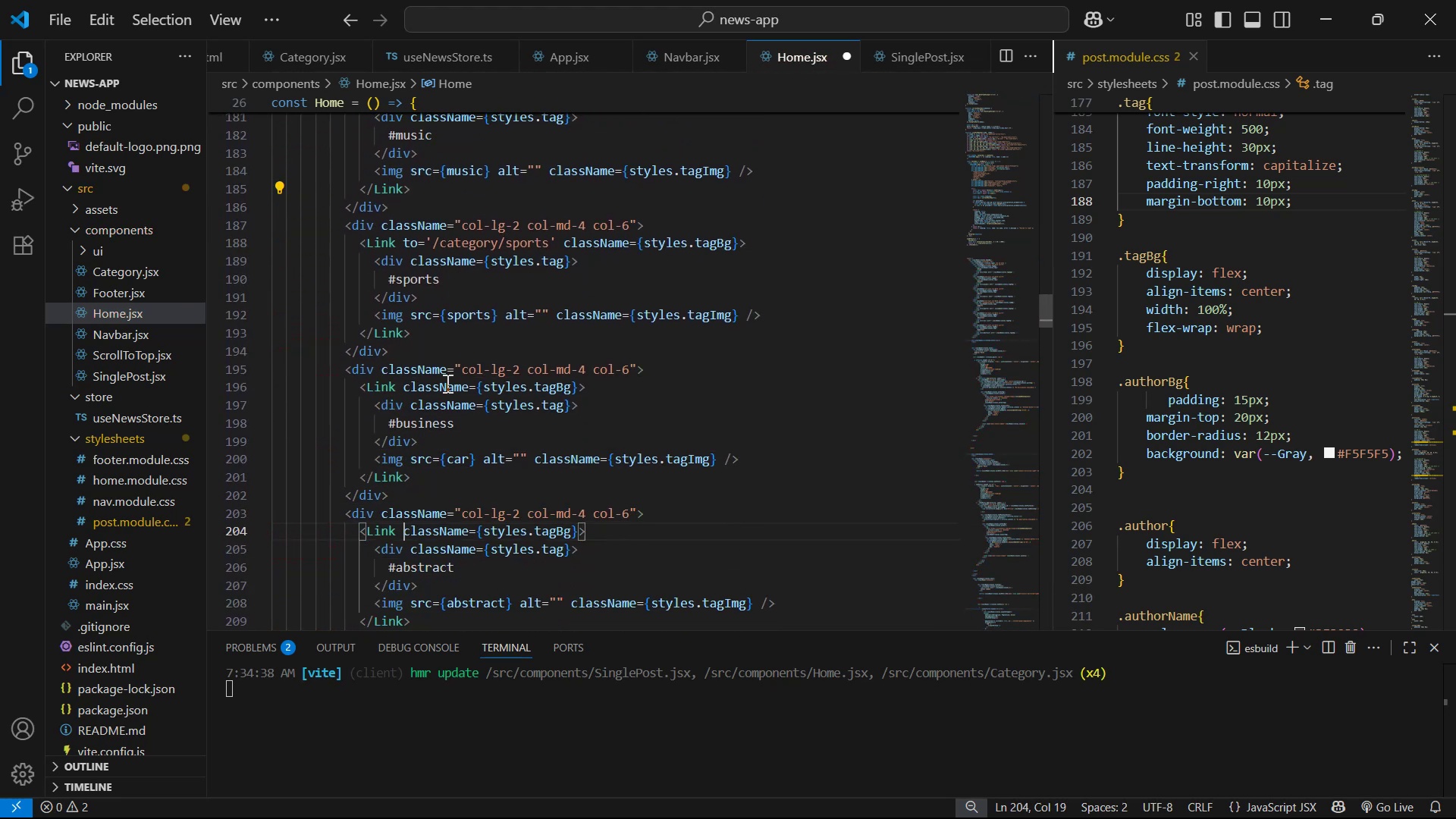 
key(ArrowDown)
 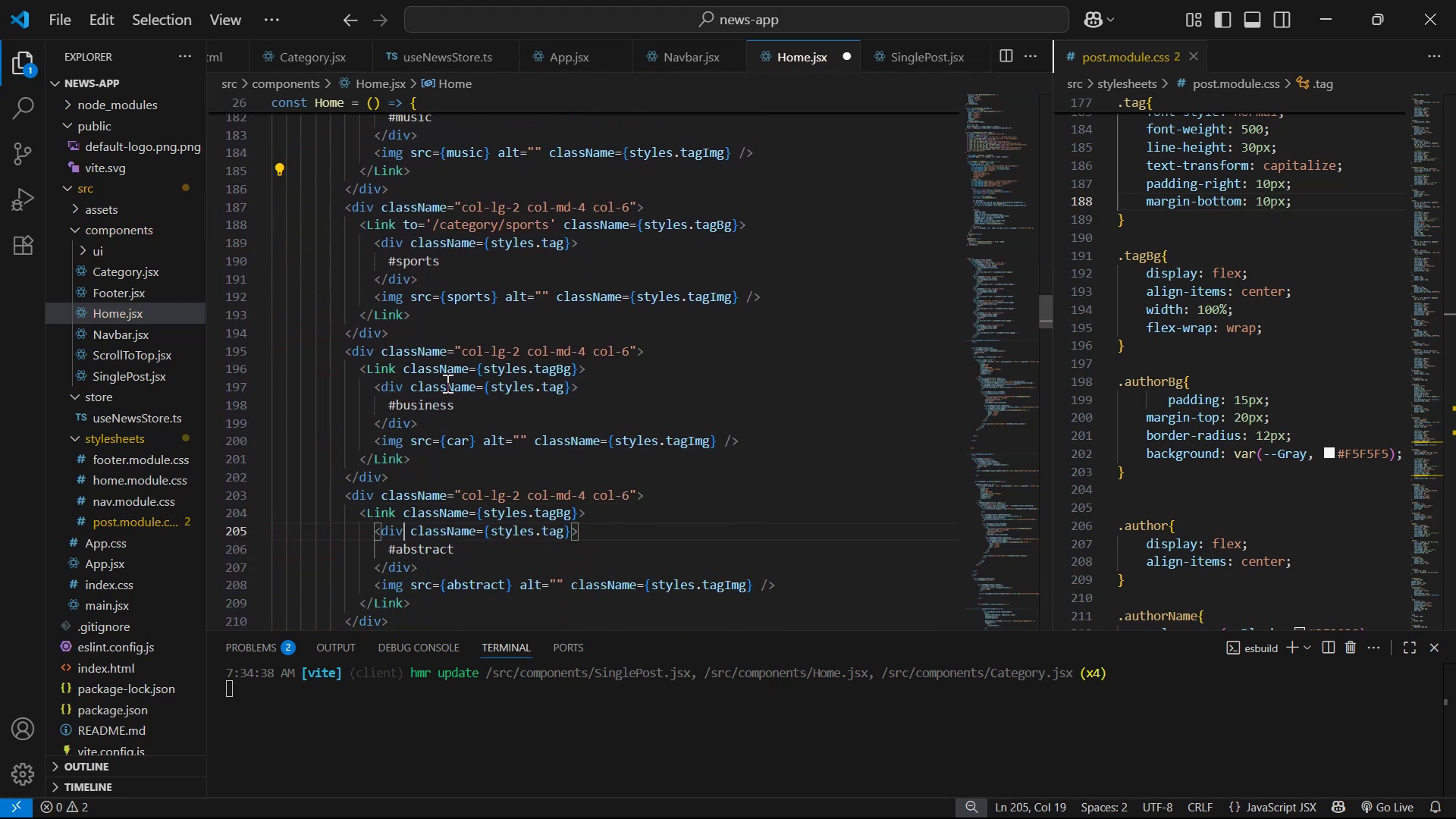 
key(ArrowDown)
 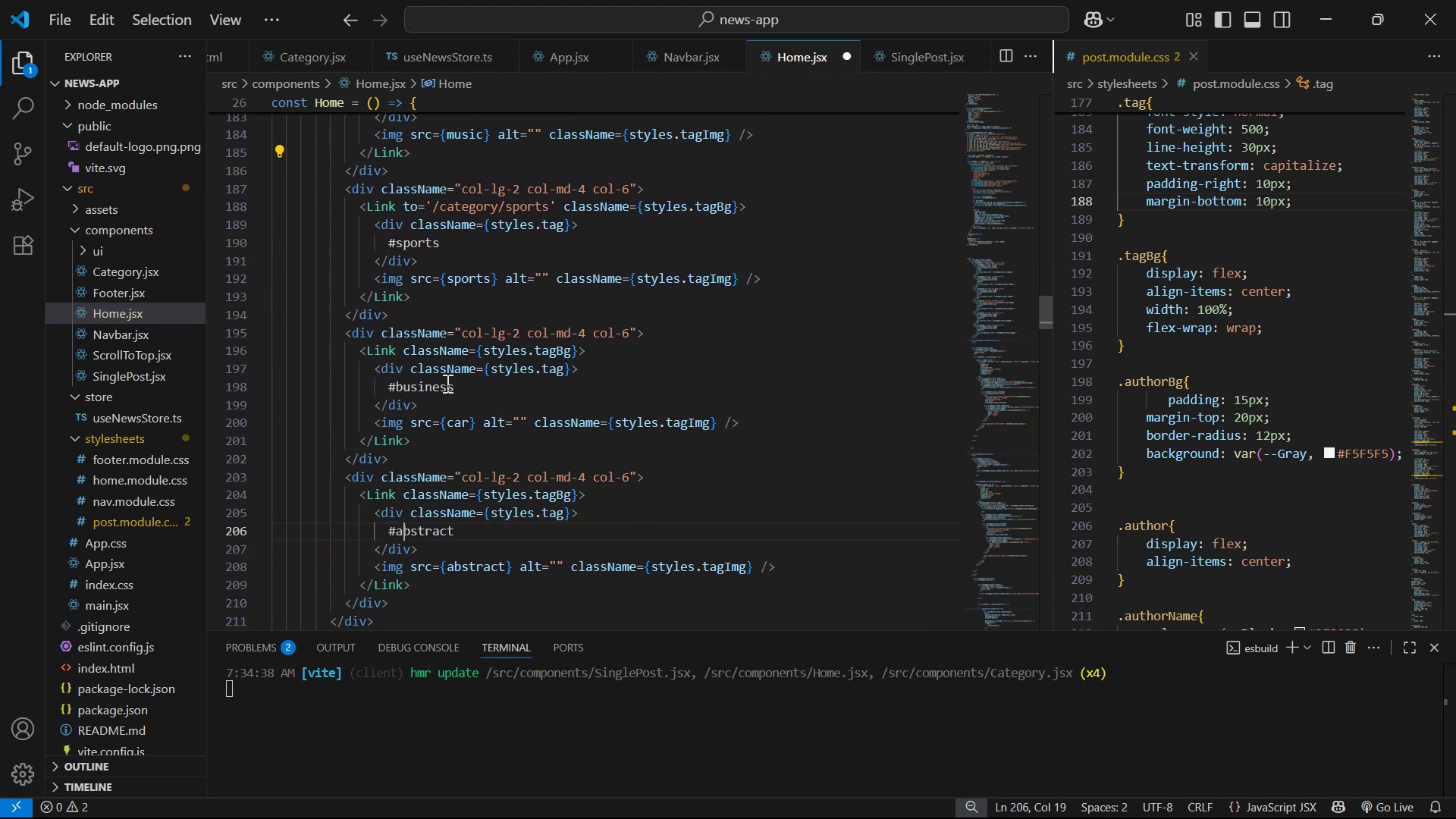 
key(ArrowDown)
 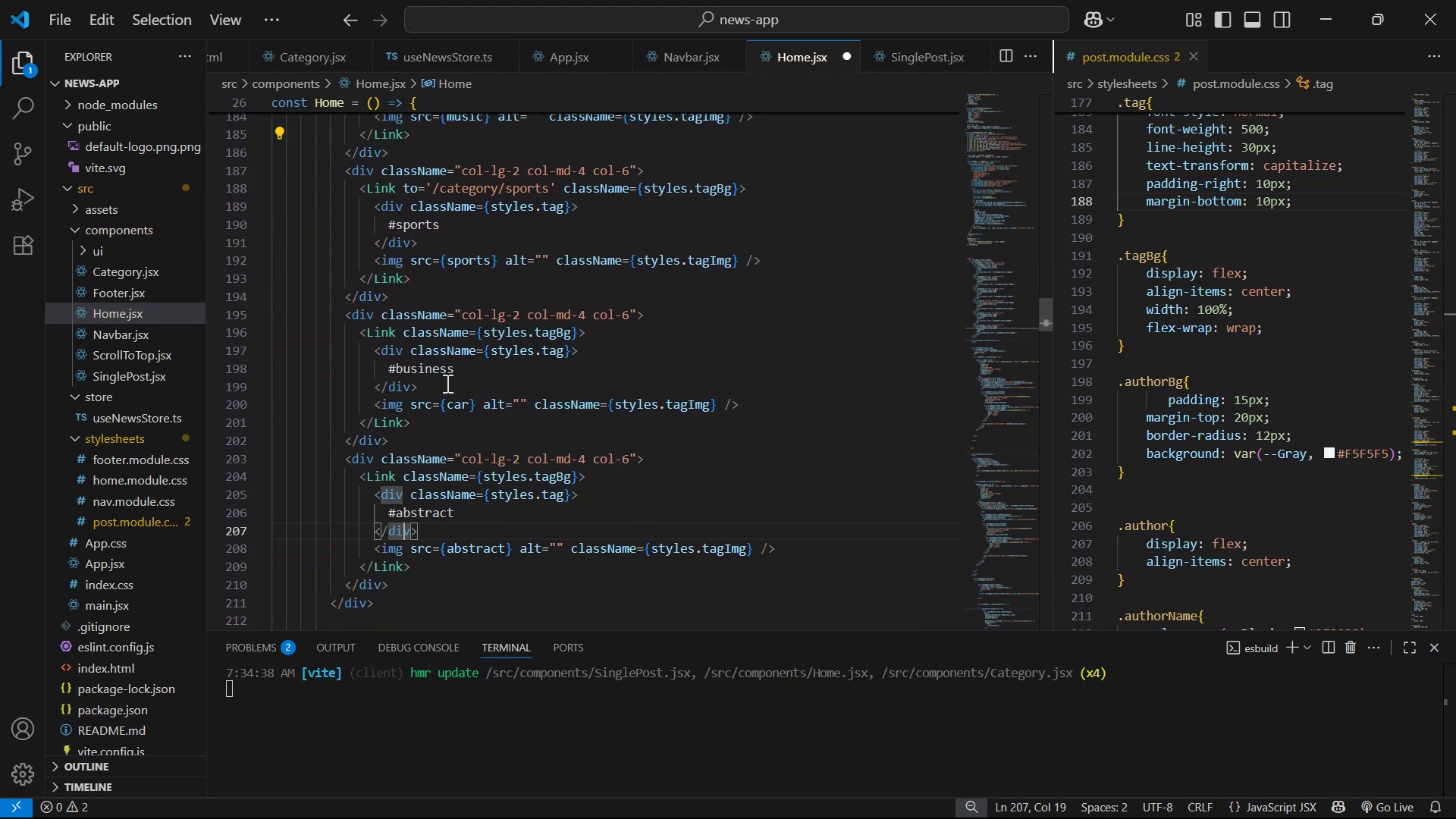 
key(ArrowDown)
 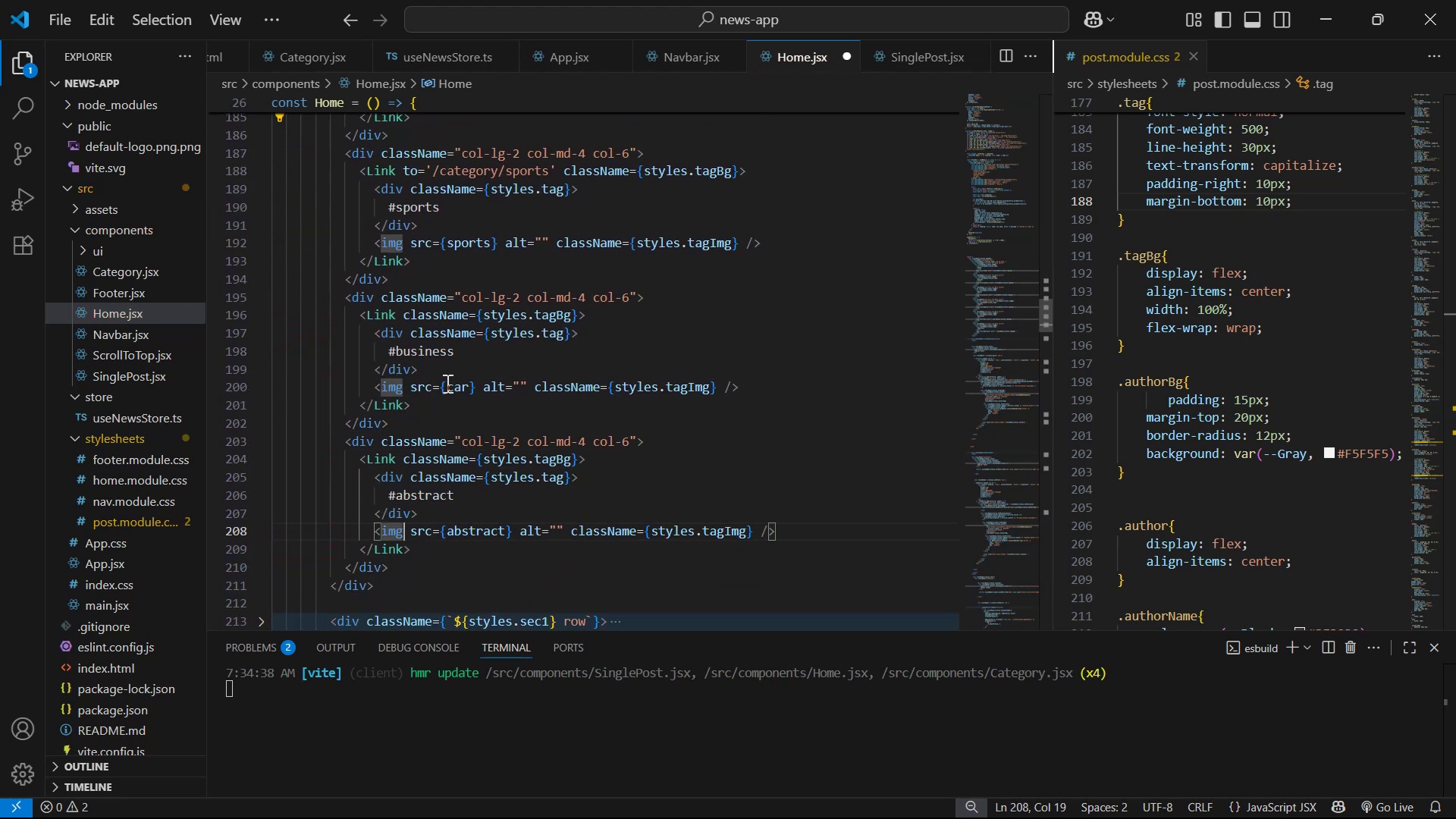 
key(ArrowDown)
 